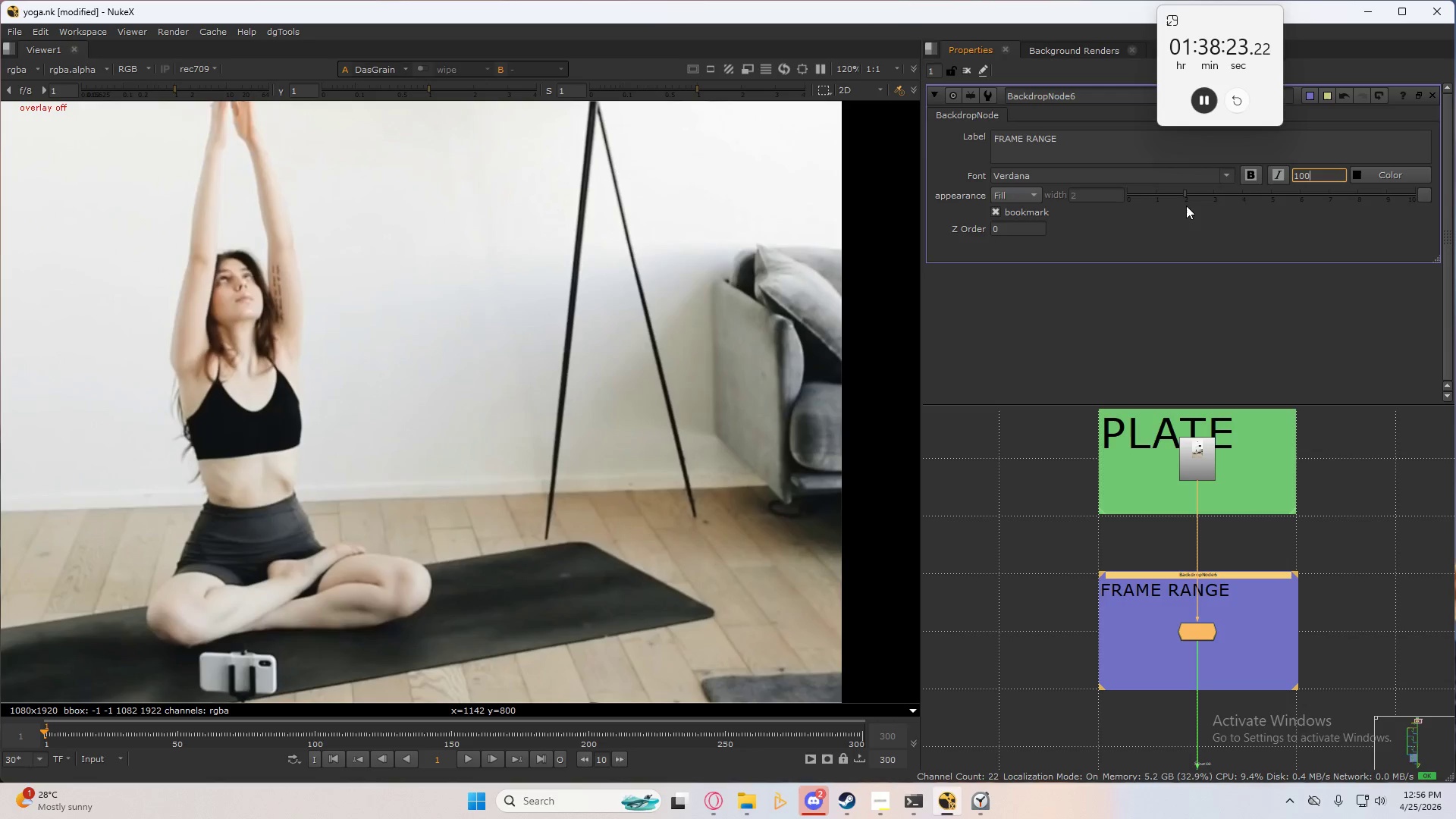 
key(NumpadEnter)
 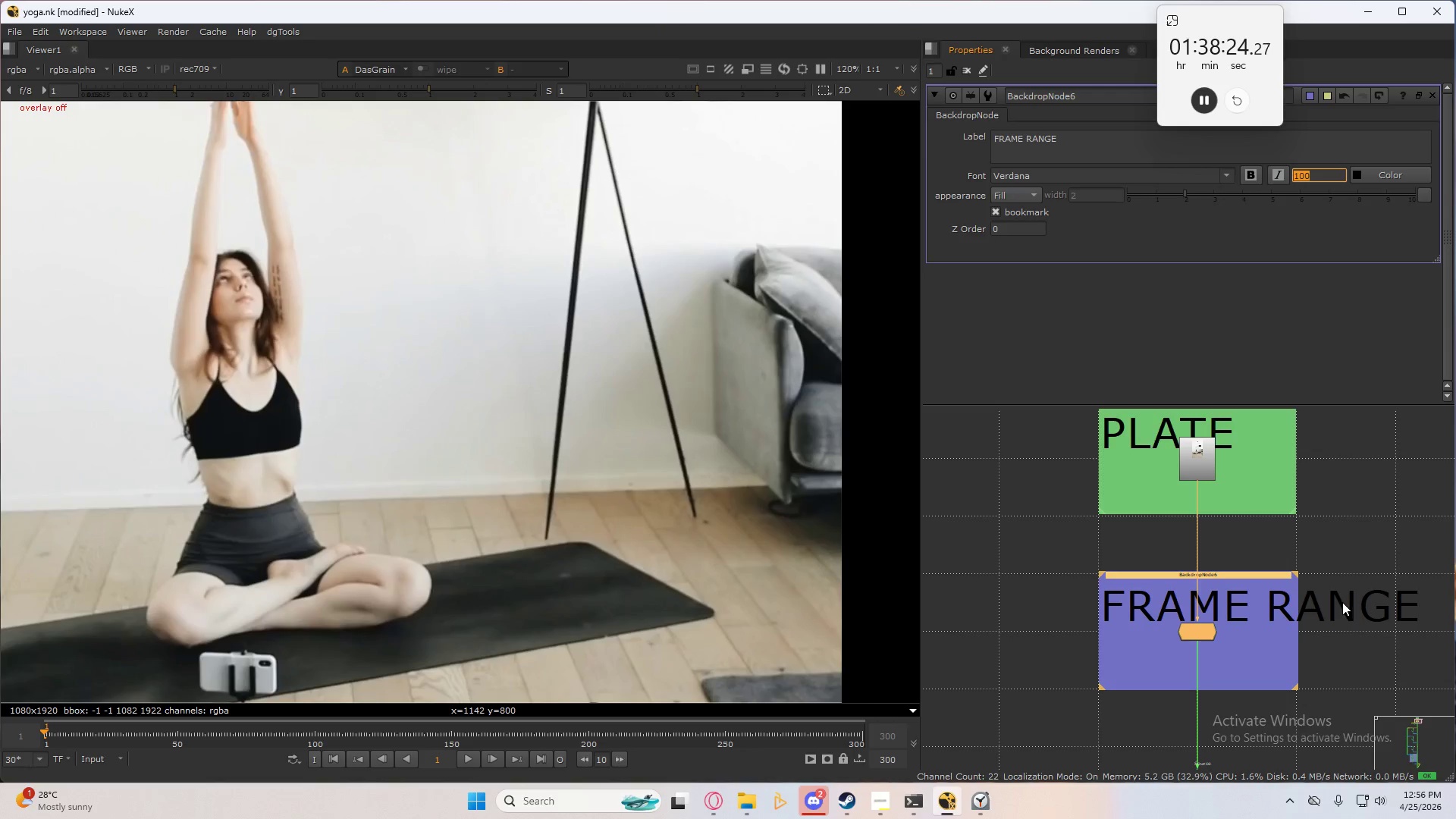 
left_click([1362, 654])
 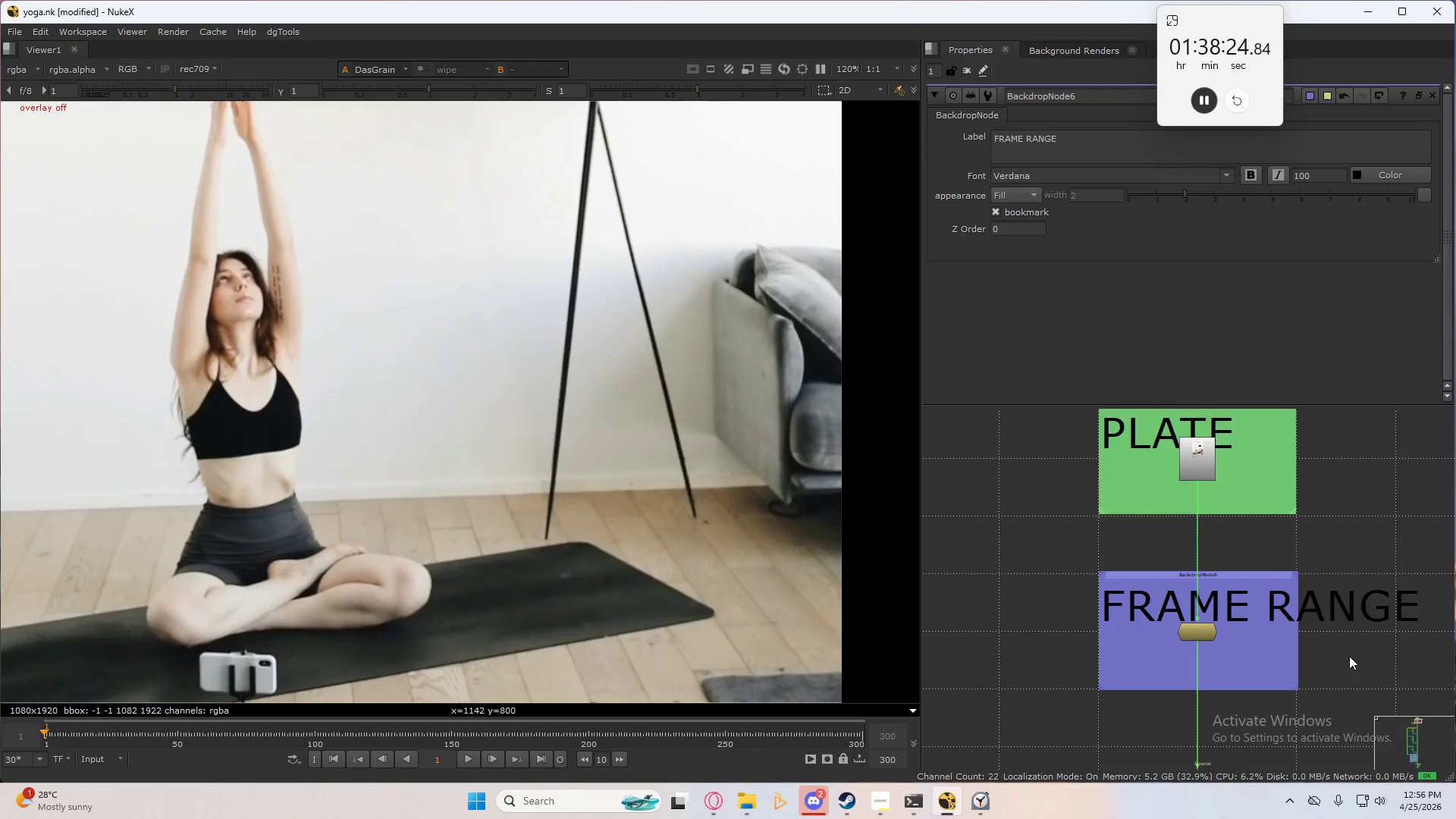 
scroll: coordinate [1299, 583], scroll_direction: down, amount: 3.0
 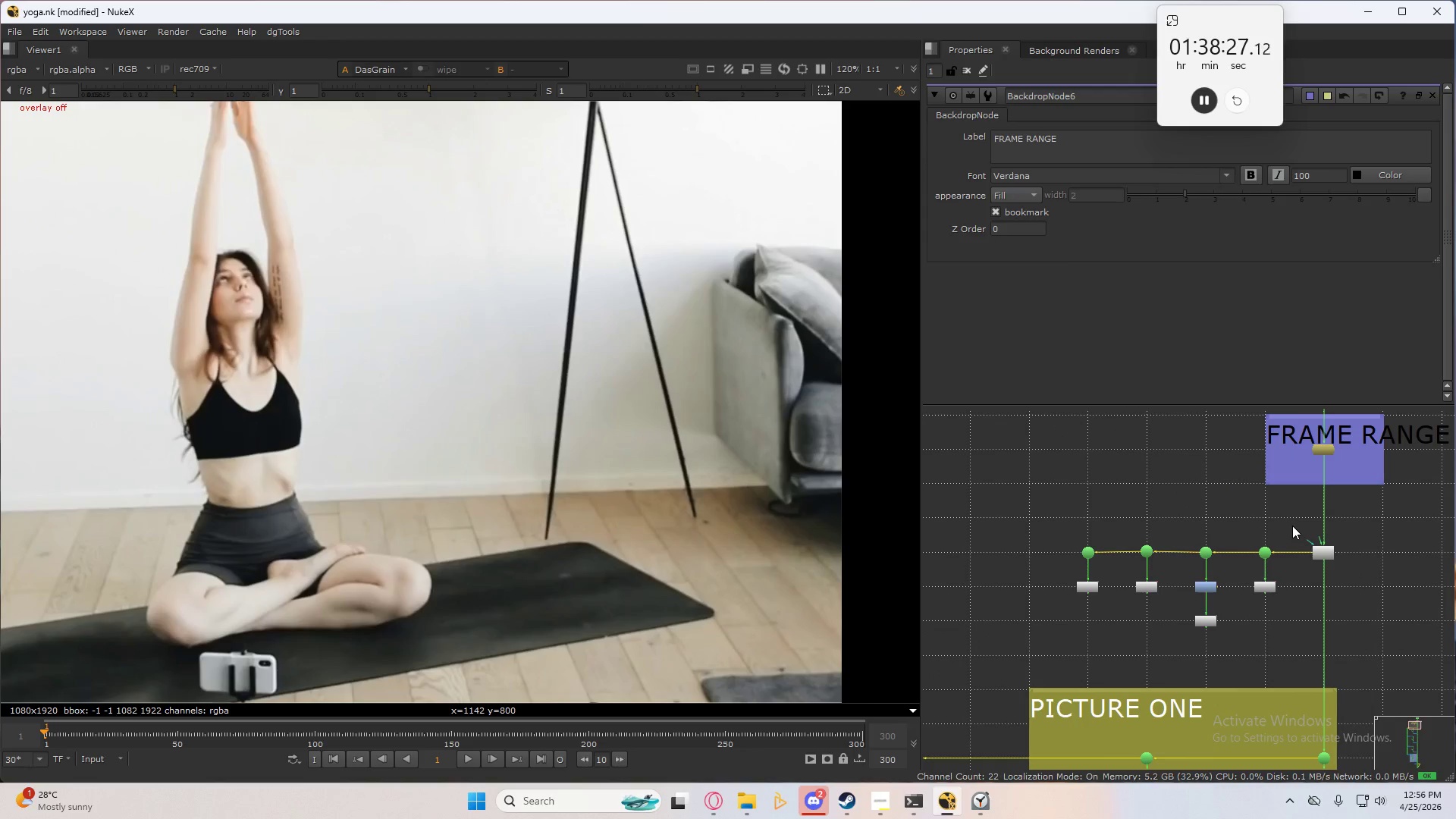 
left_click_drag(start_coordinate=[1292, 525], to_coordinate=[1040, 654])
 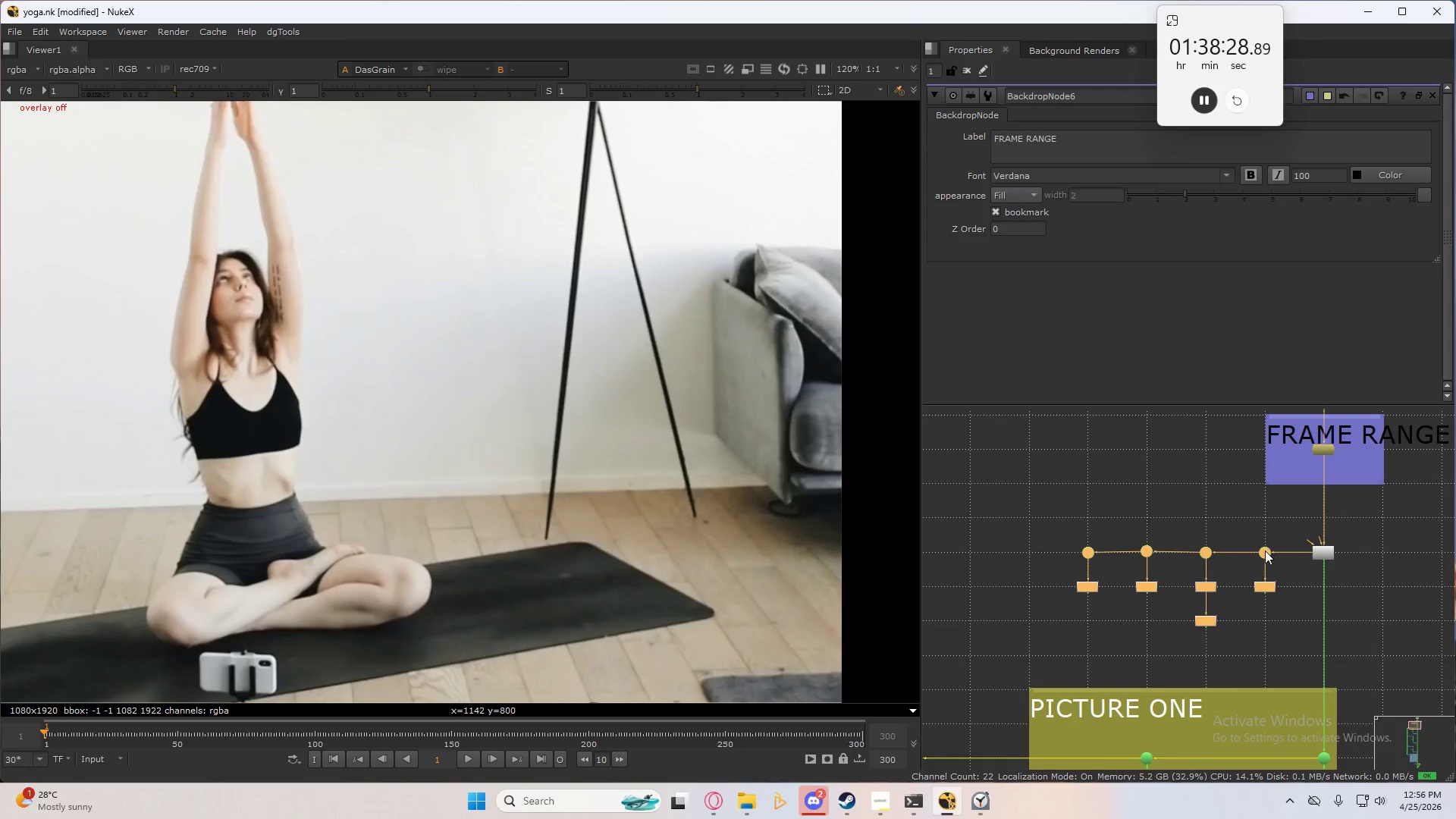 
left_click_drag(start_coordinate=[1263, 554], to_coordinate=[968, 552])
 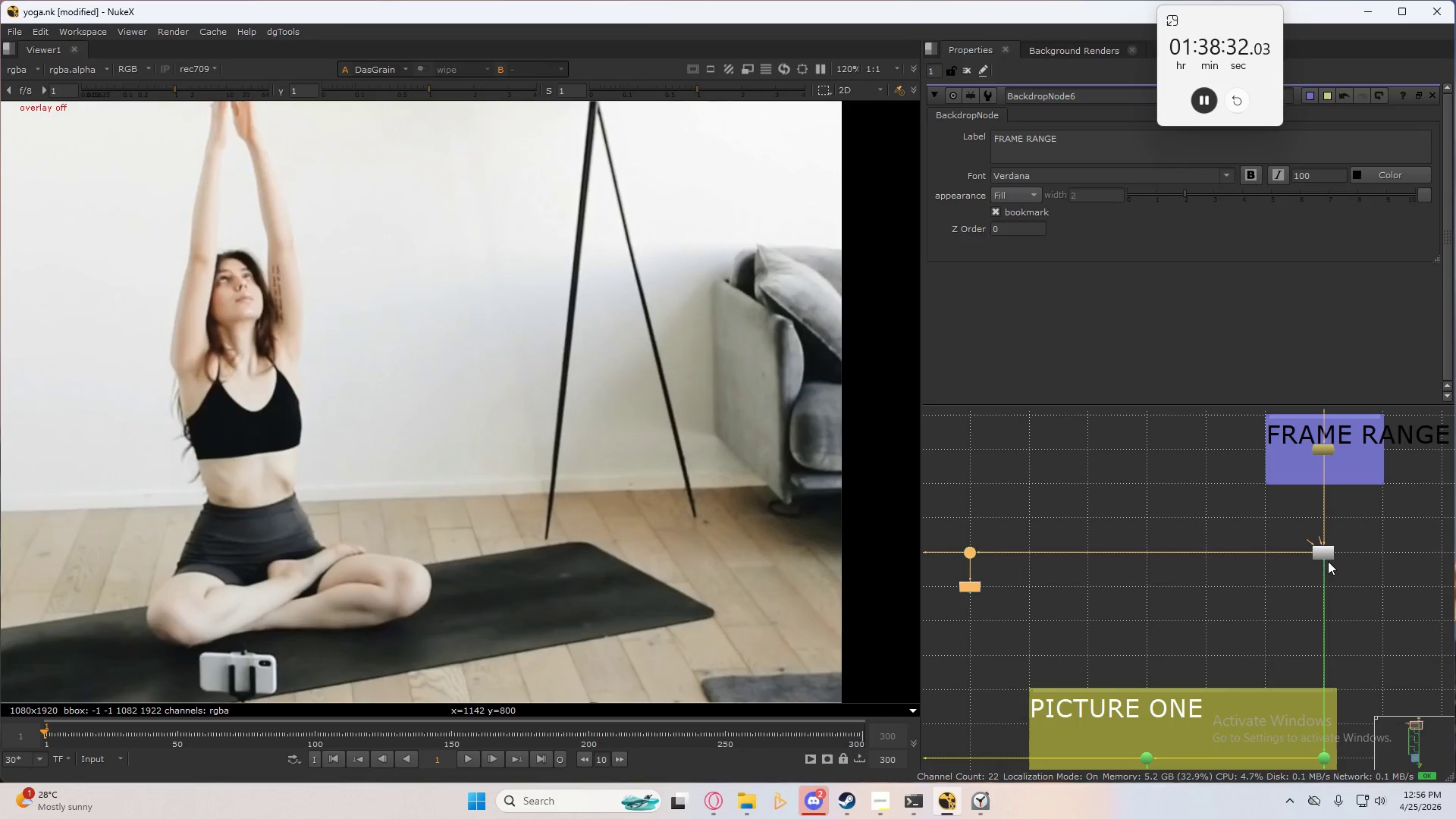 
left_click_drag(start_coordinate=[1280, 523], to_coordinate=[1407, 610])
 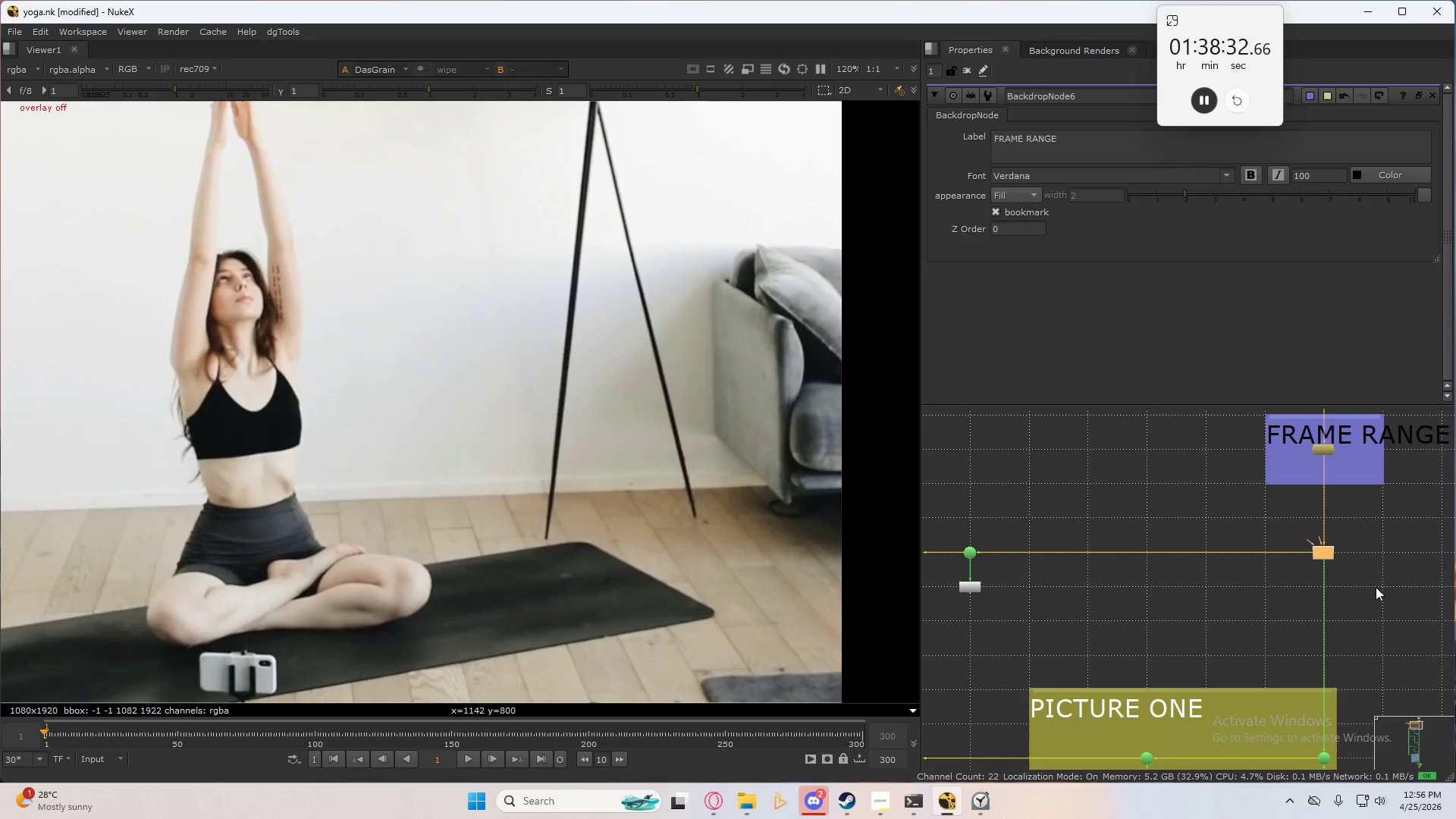 
key(Tab)
 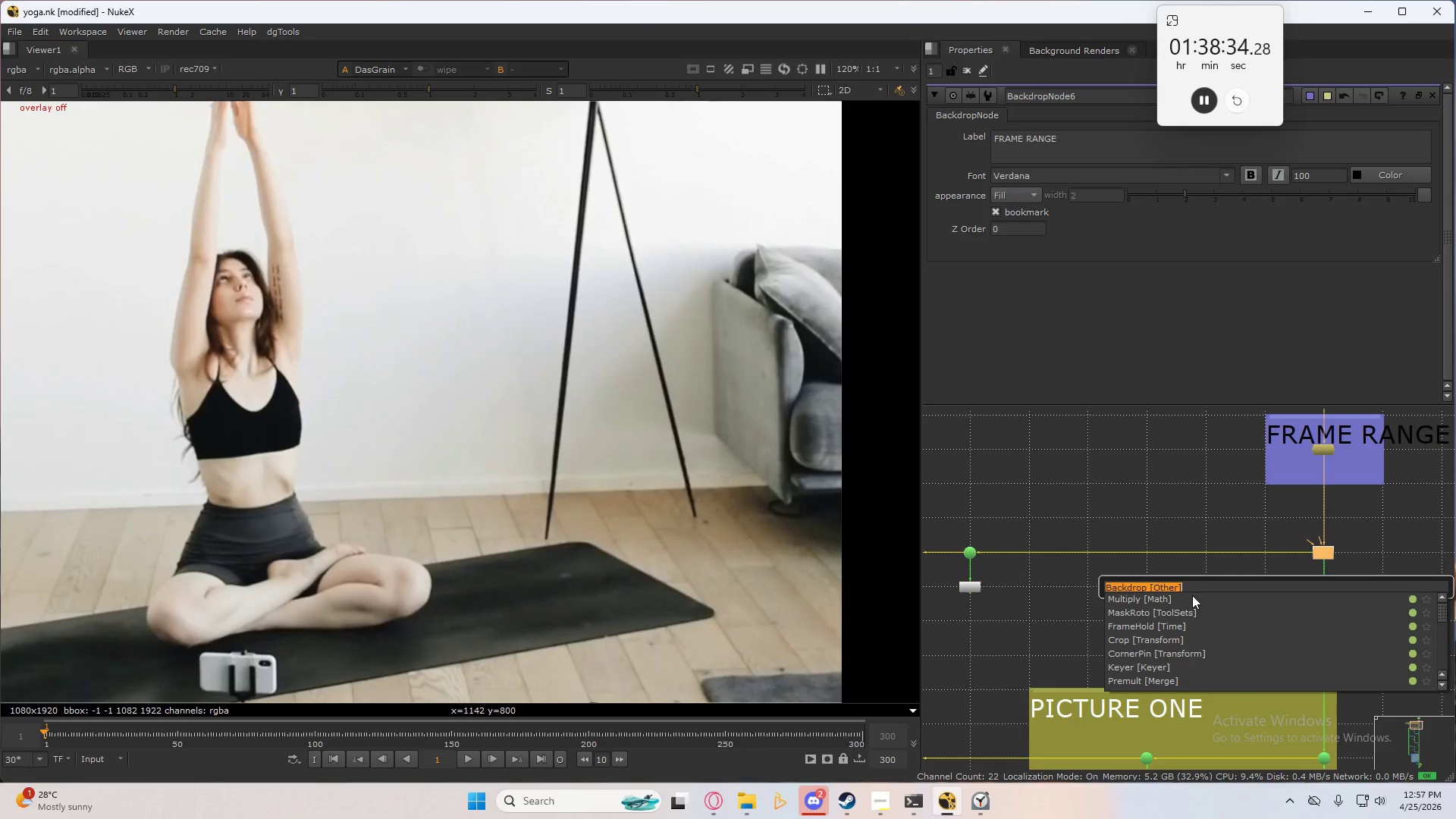 
key(Enter)
 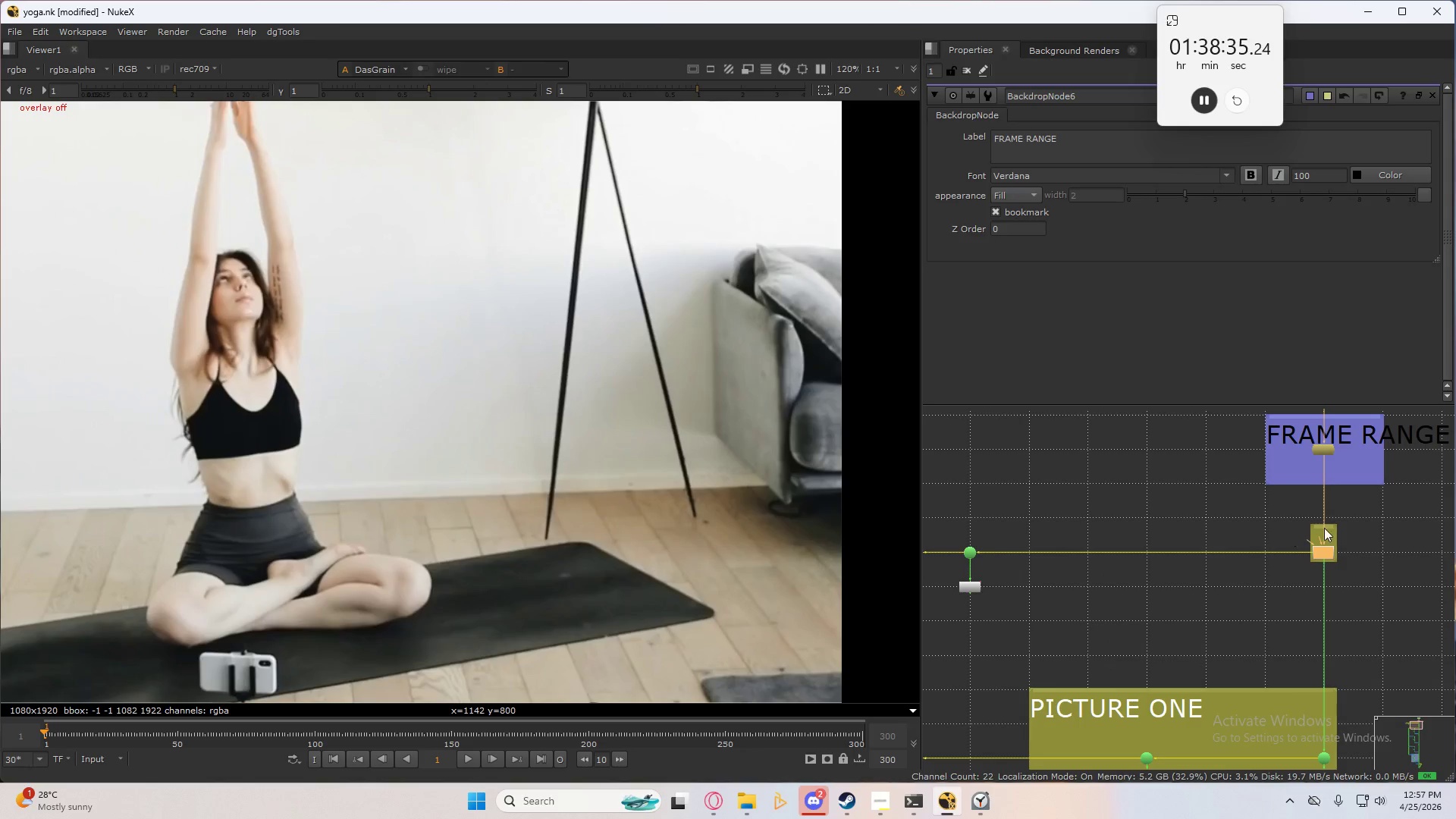 
scroll: coordinate [1320, 526], scroll_direction: up, amount: 4.0
 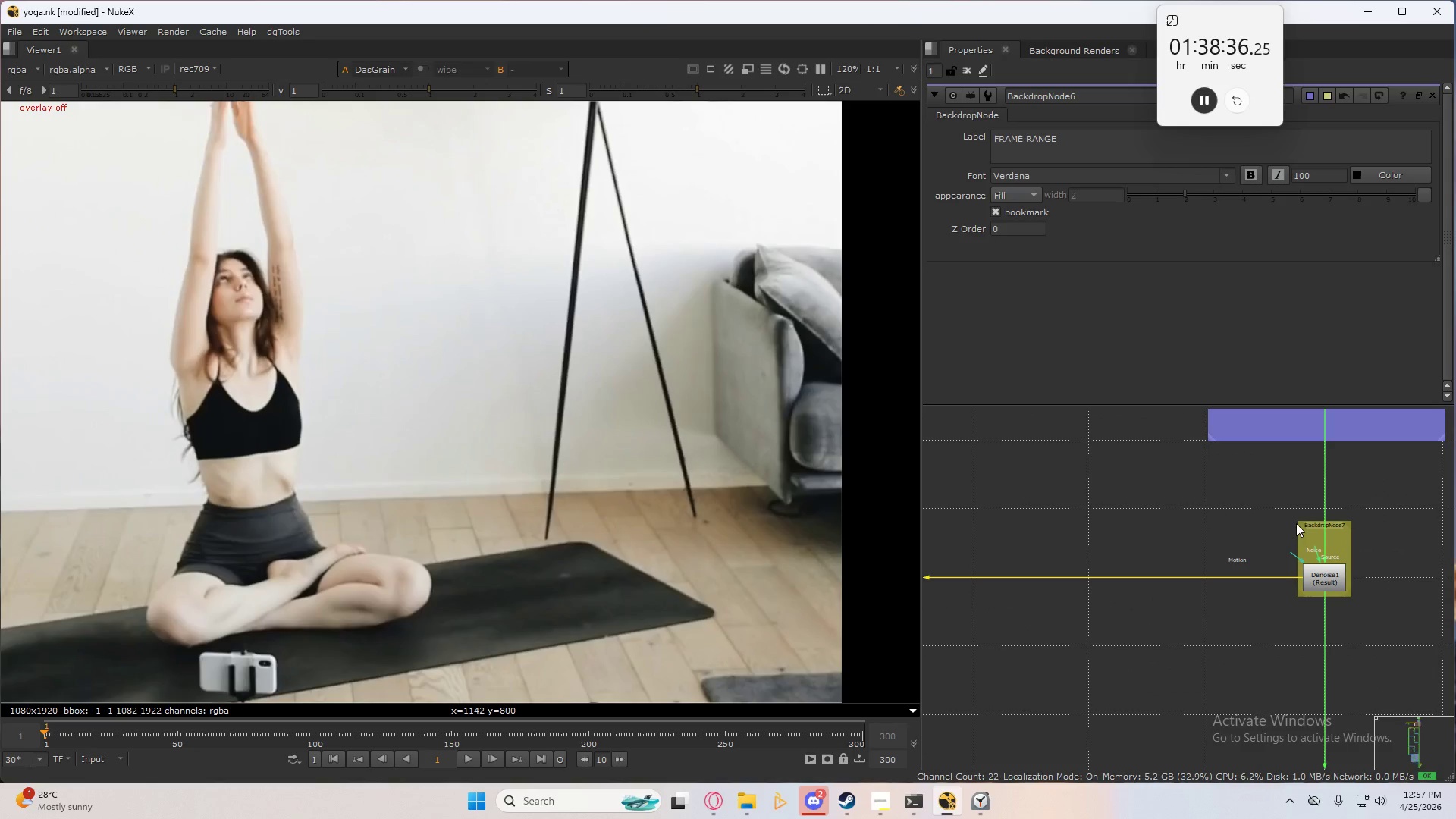 
left_click_drag(start_coordinate=[1302, 526], to_coordinate=[1212, 513])
 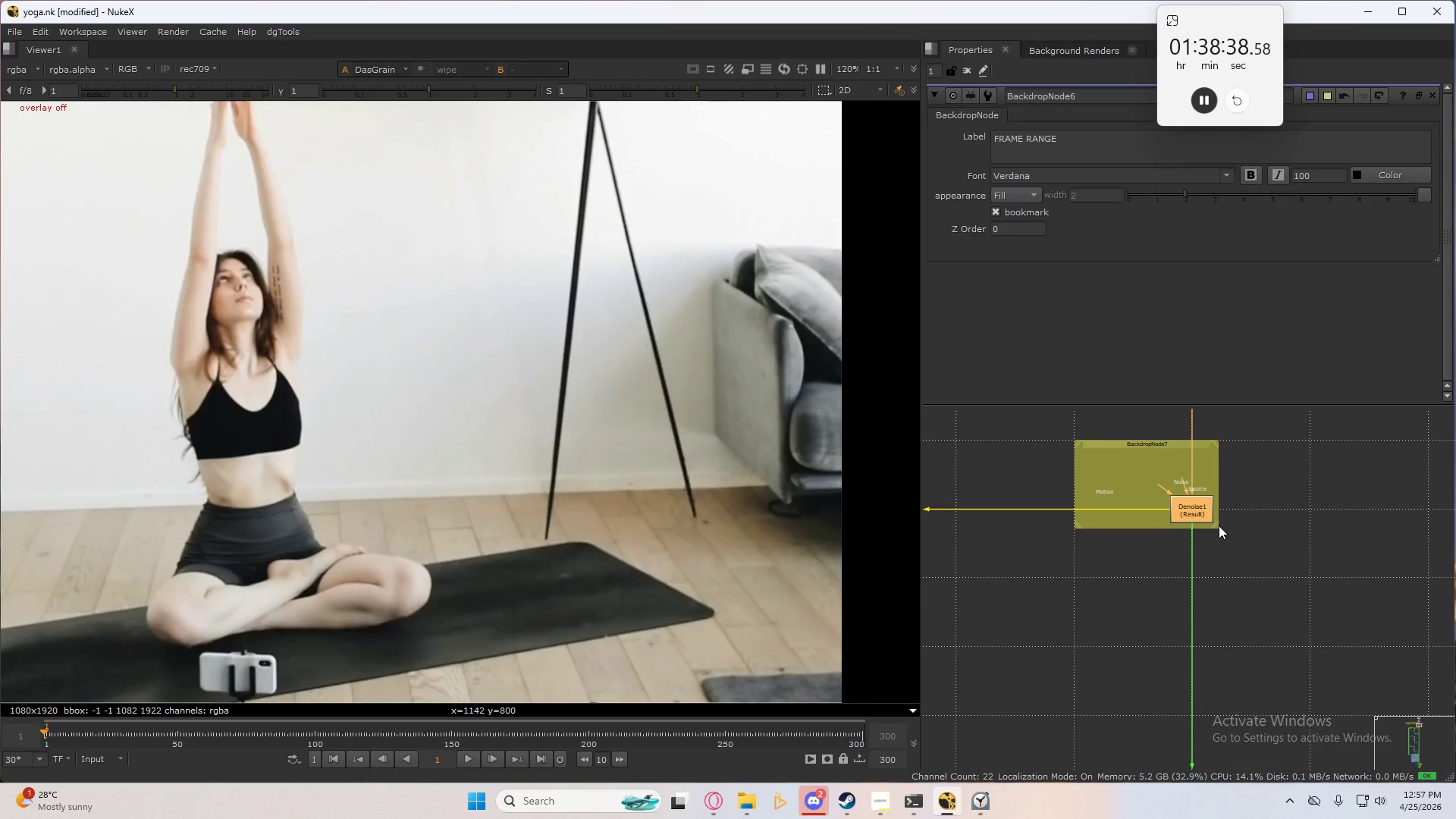 
left_click_drag(start_coordinate=[1216, 524], to_coordinate=[1309, 573])
 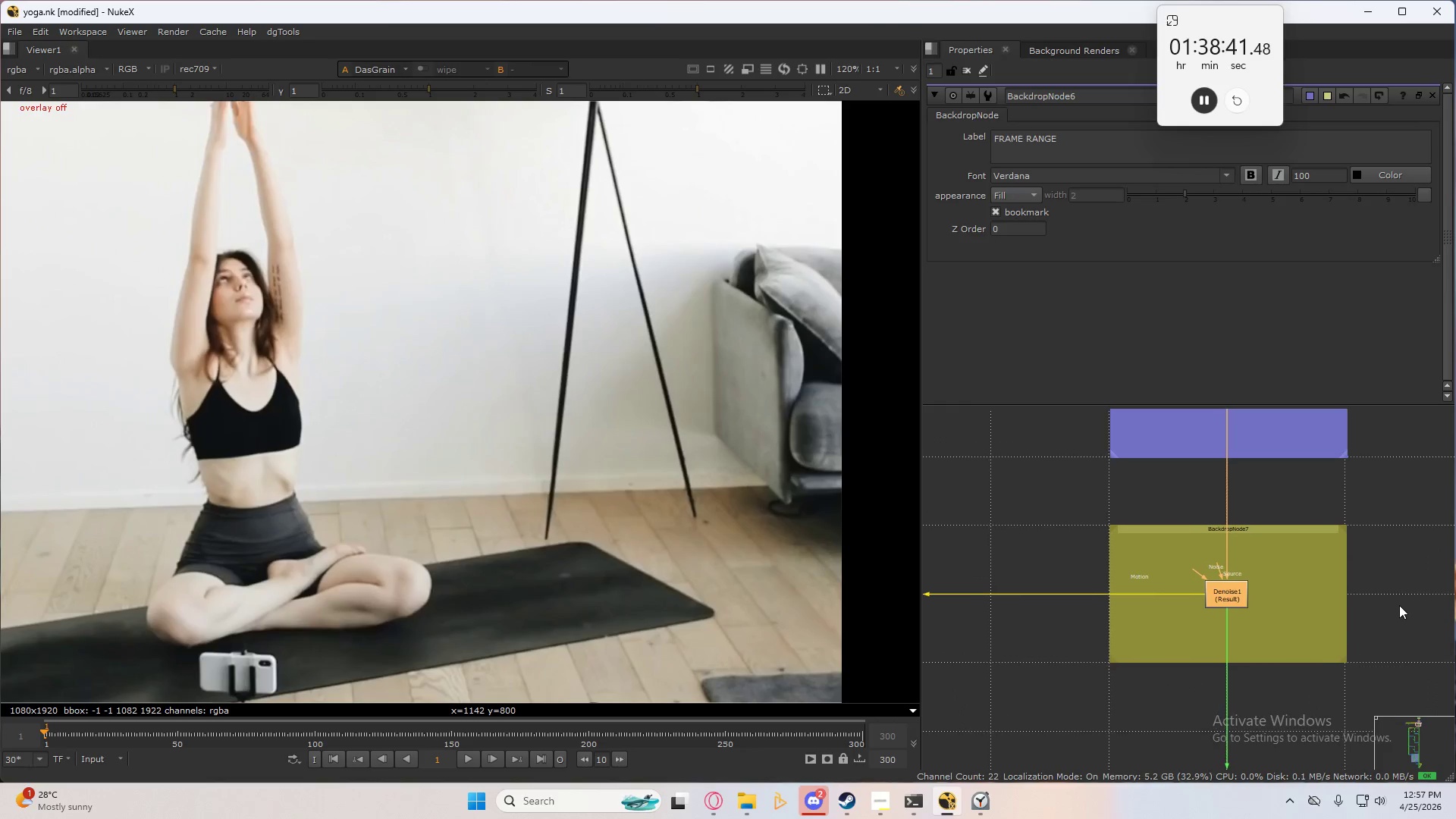 
left_click([1291, 532])
 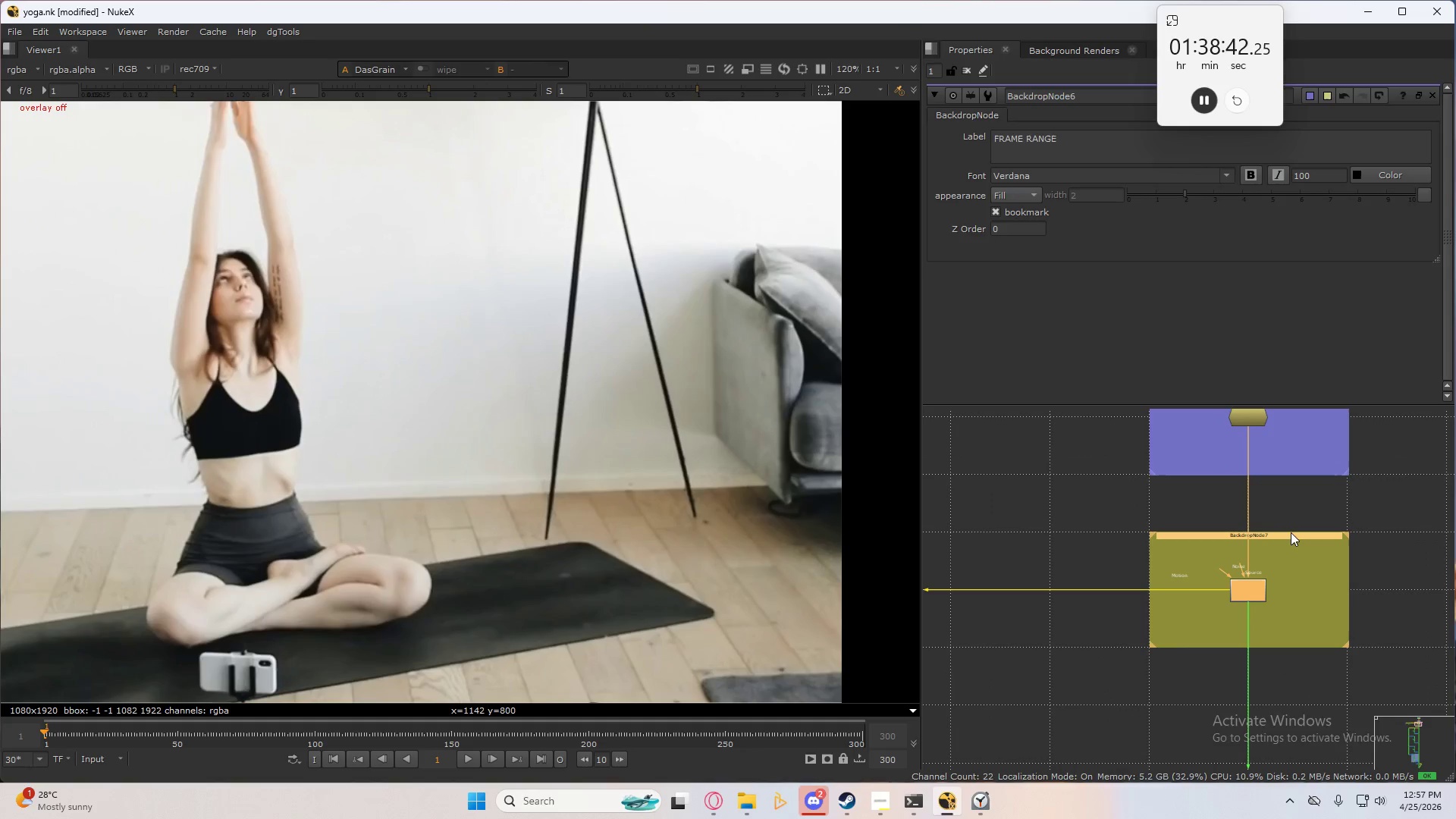 
scroll: coordinate [1363, 566], scroll_direction: down, amount: 1.0
 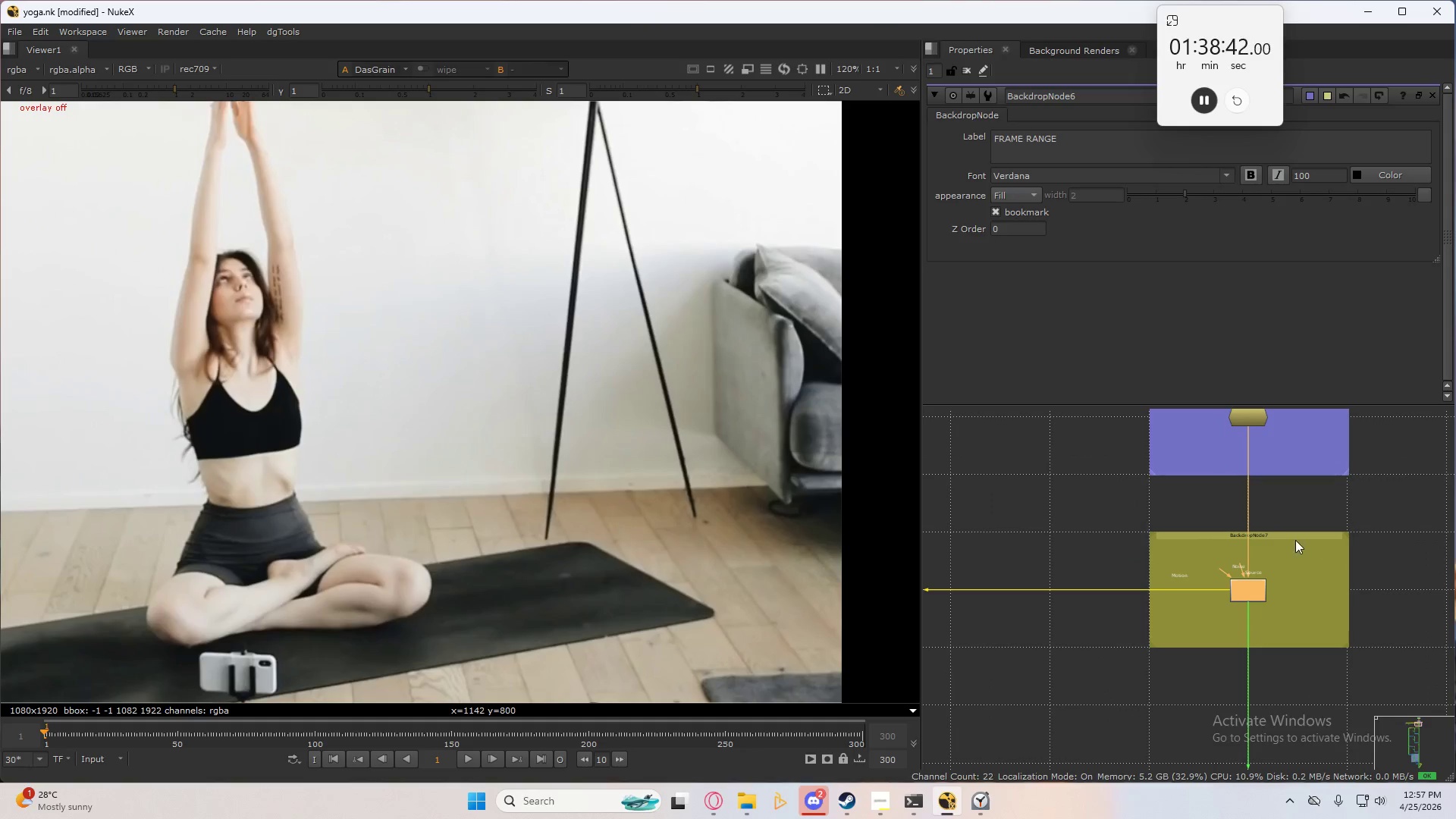 
double_click([1291, 532])
 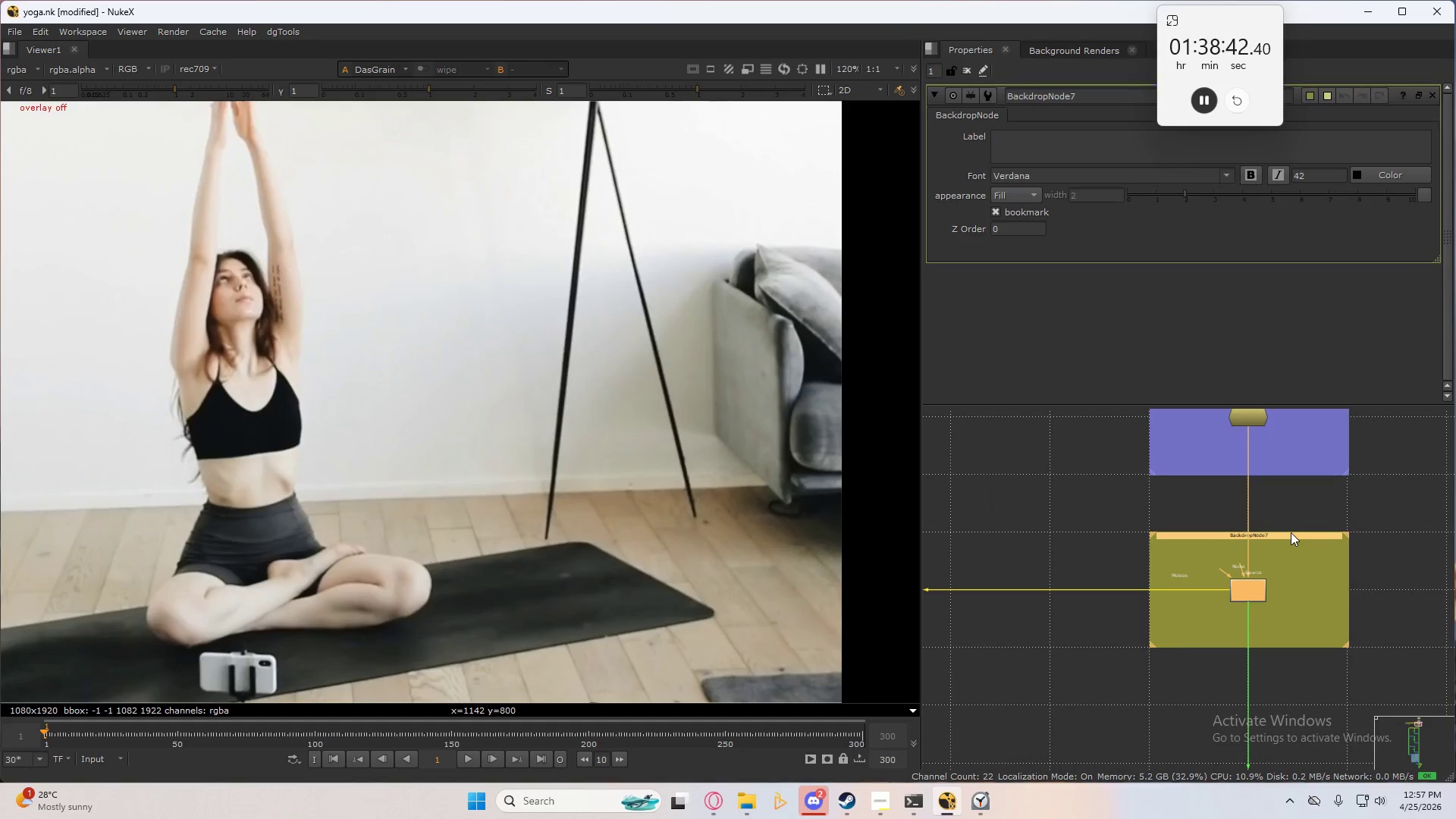 
triple_click([1291, 532])
 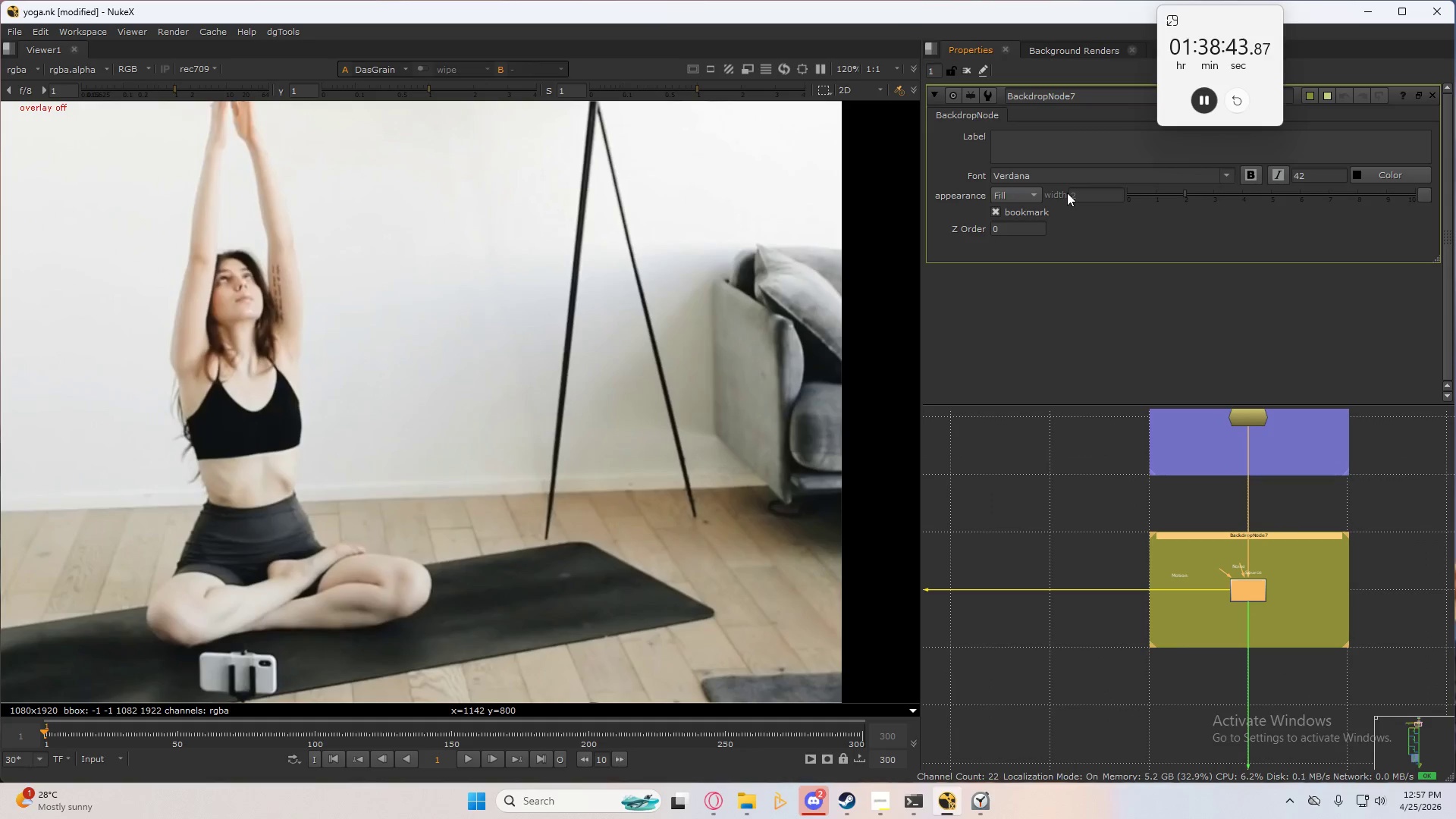 
type(DENOISE)
 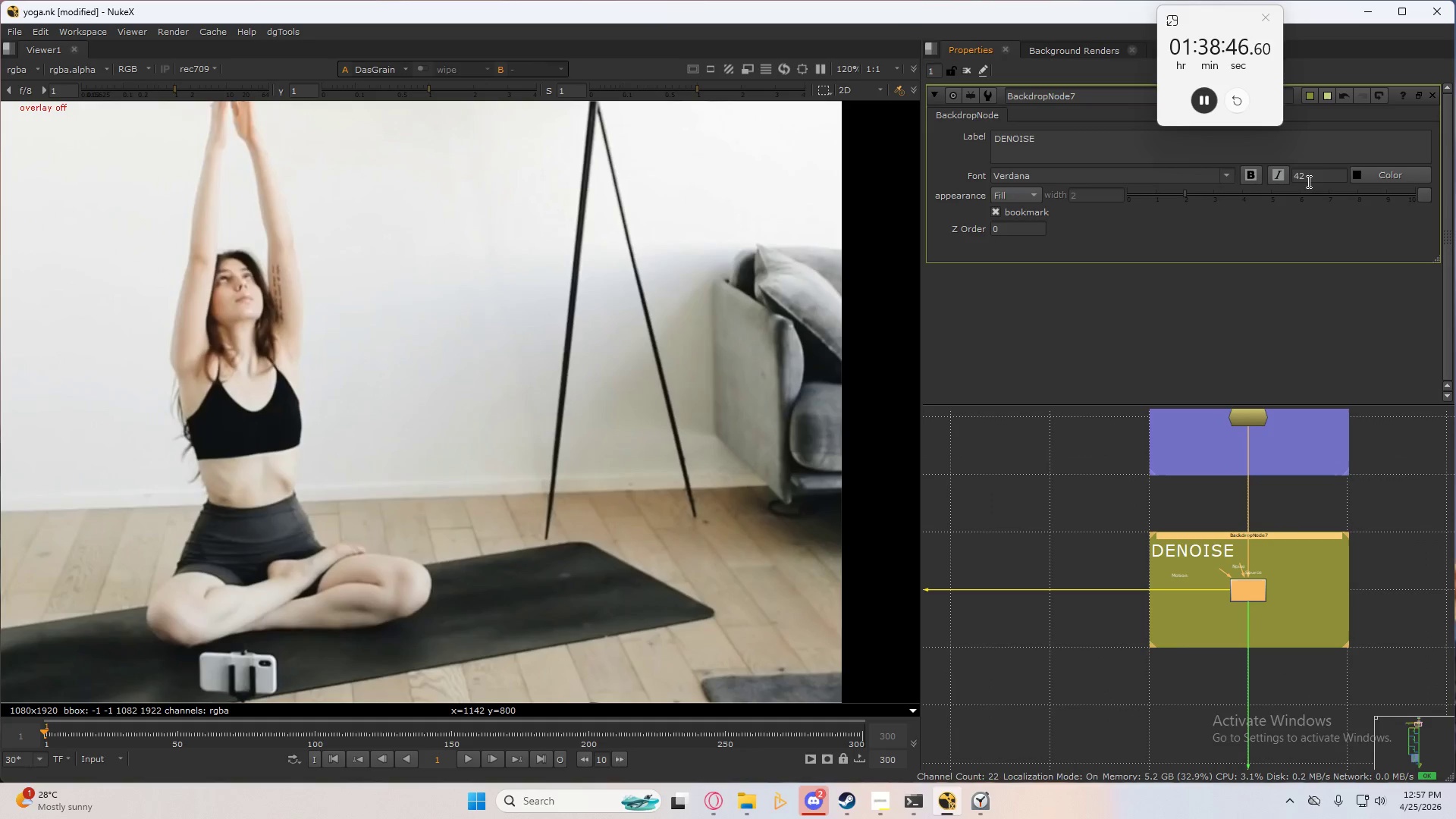 
left_click_drag(start_coordinate=[1319, 171], to_coordinate=[1244, 180])
 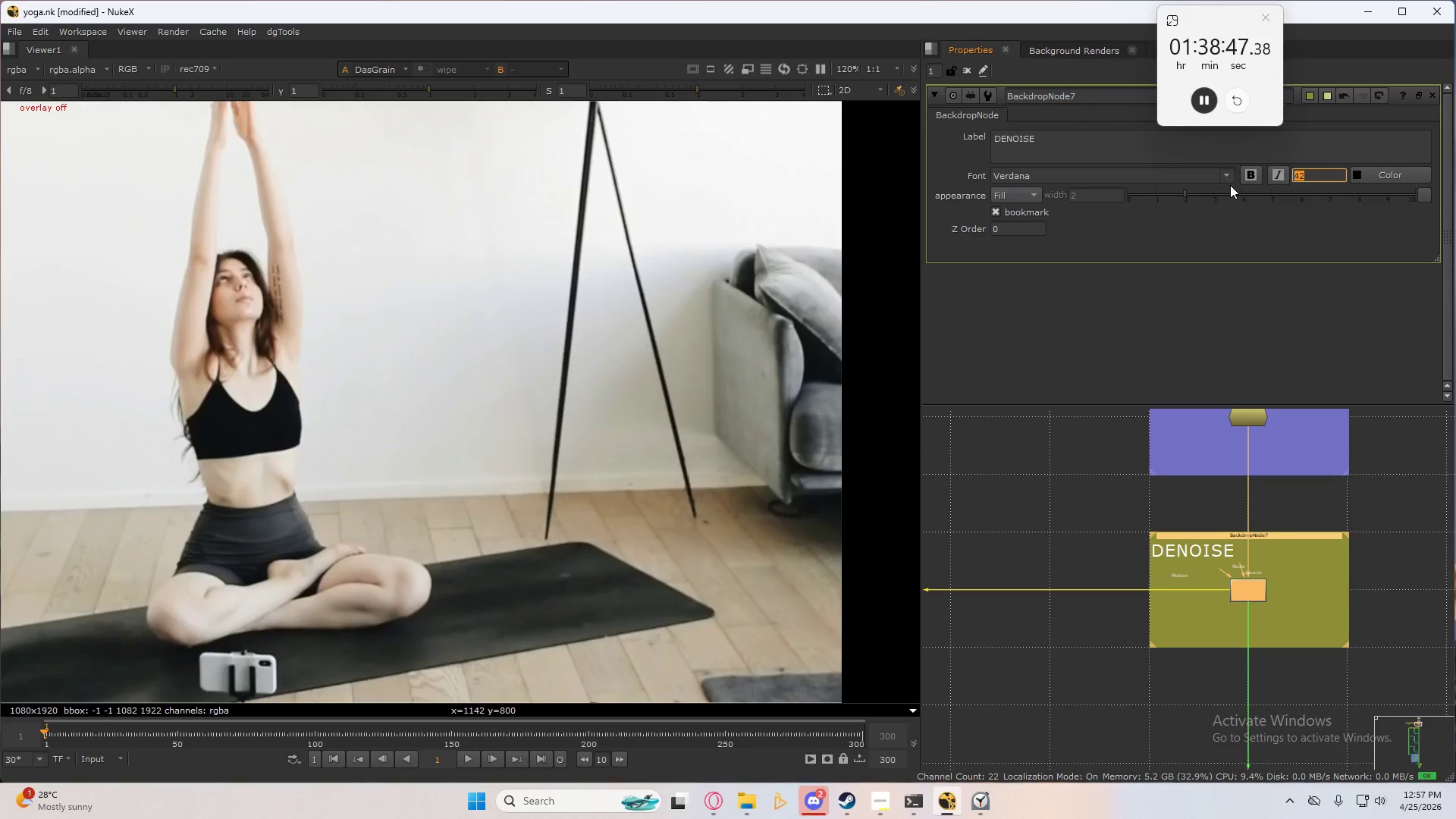 
key(Numpad1)
 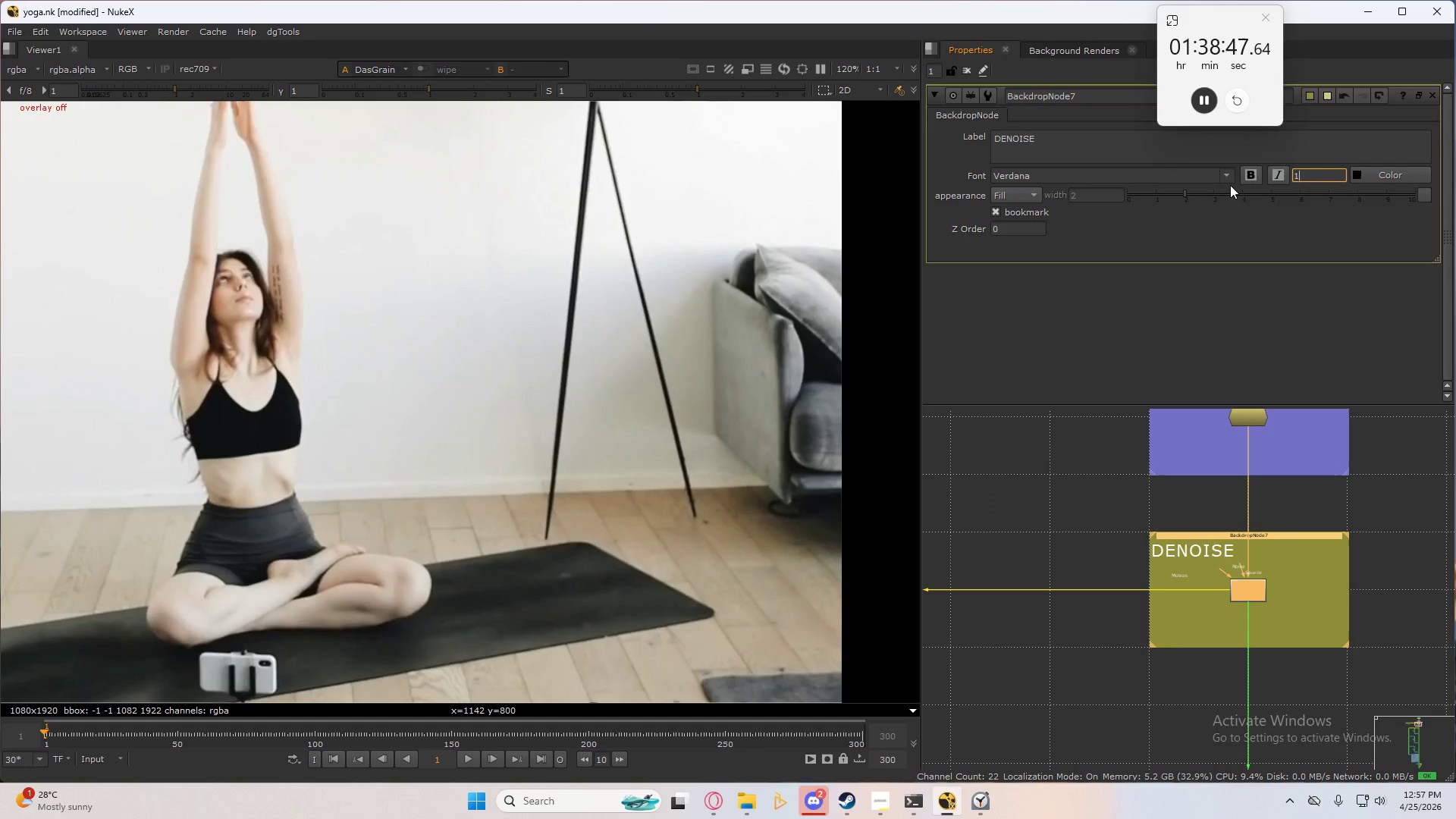 
key(Numpad0)
 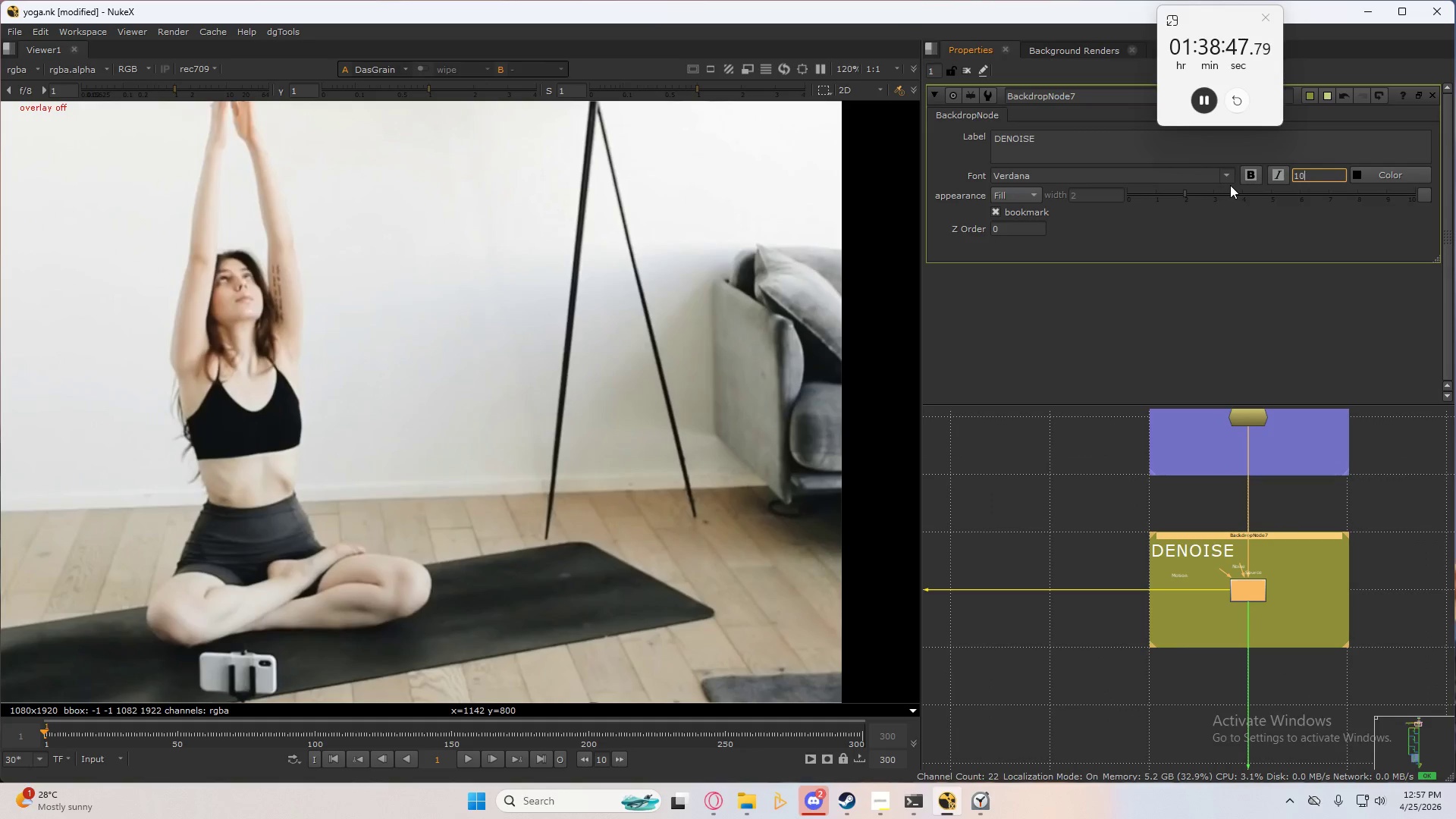 
key(Numpad0)
 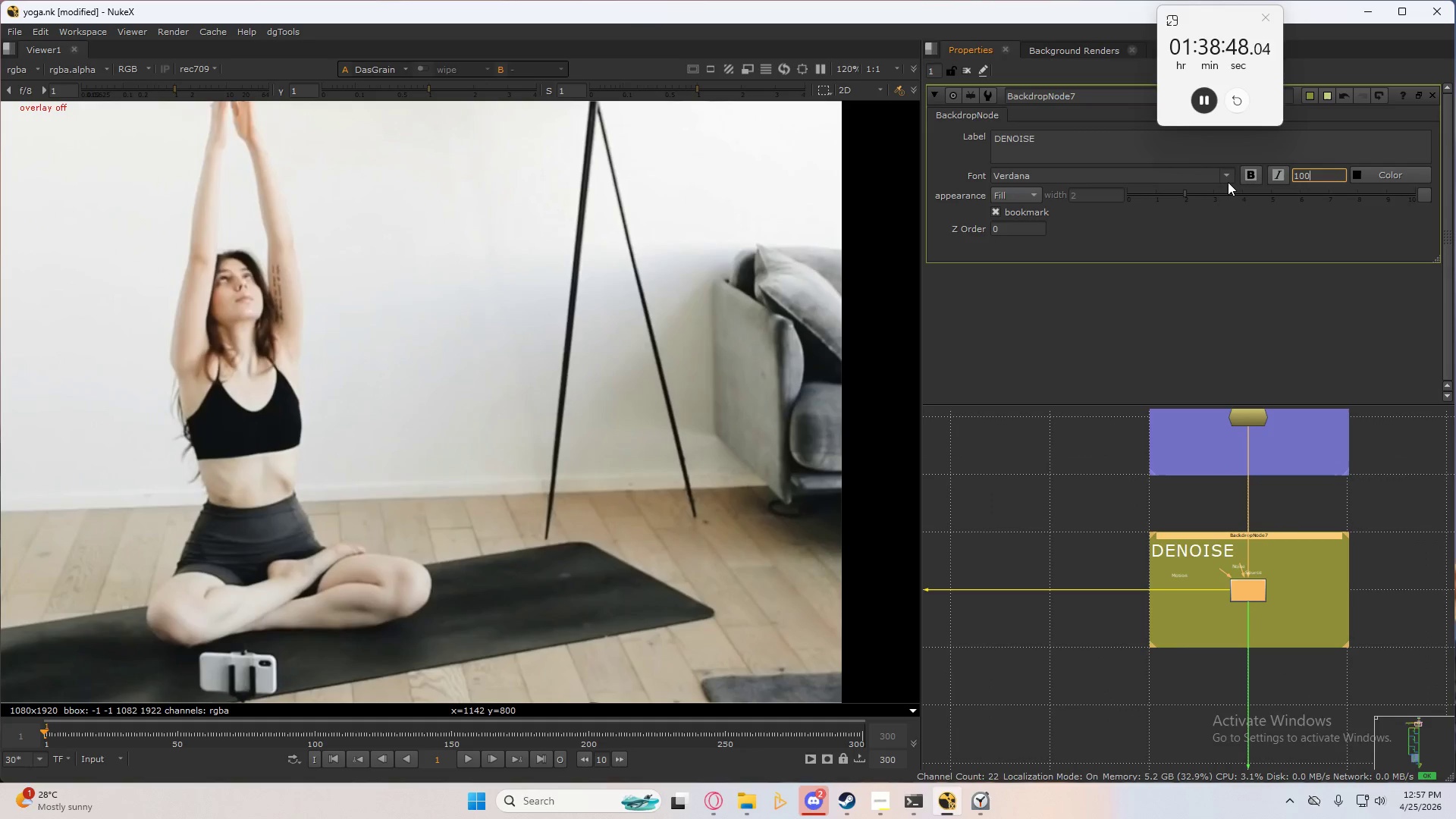 
key(NumpadEnter)
 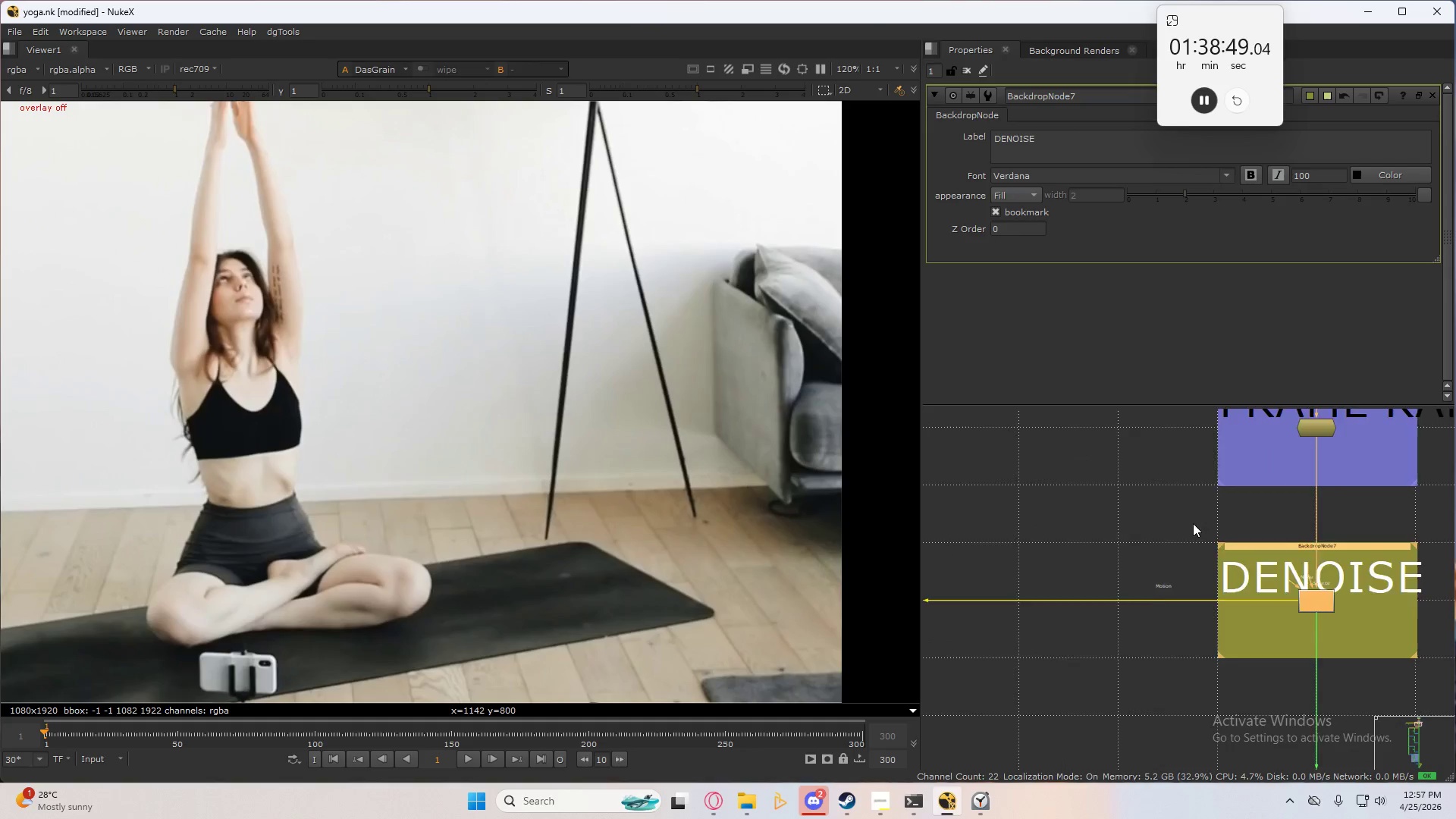 
scroll: coordinate [1204, 517], scroll_direction: down, amount: 4.0
 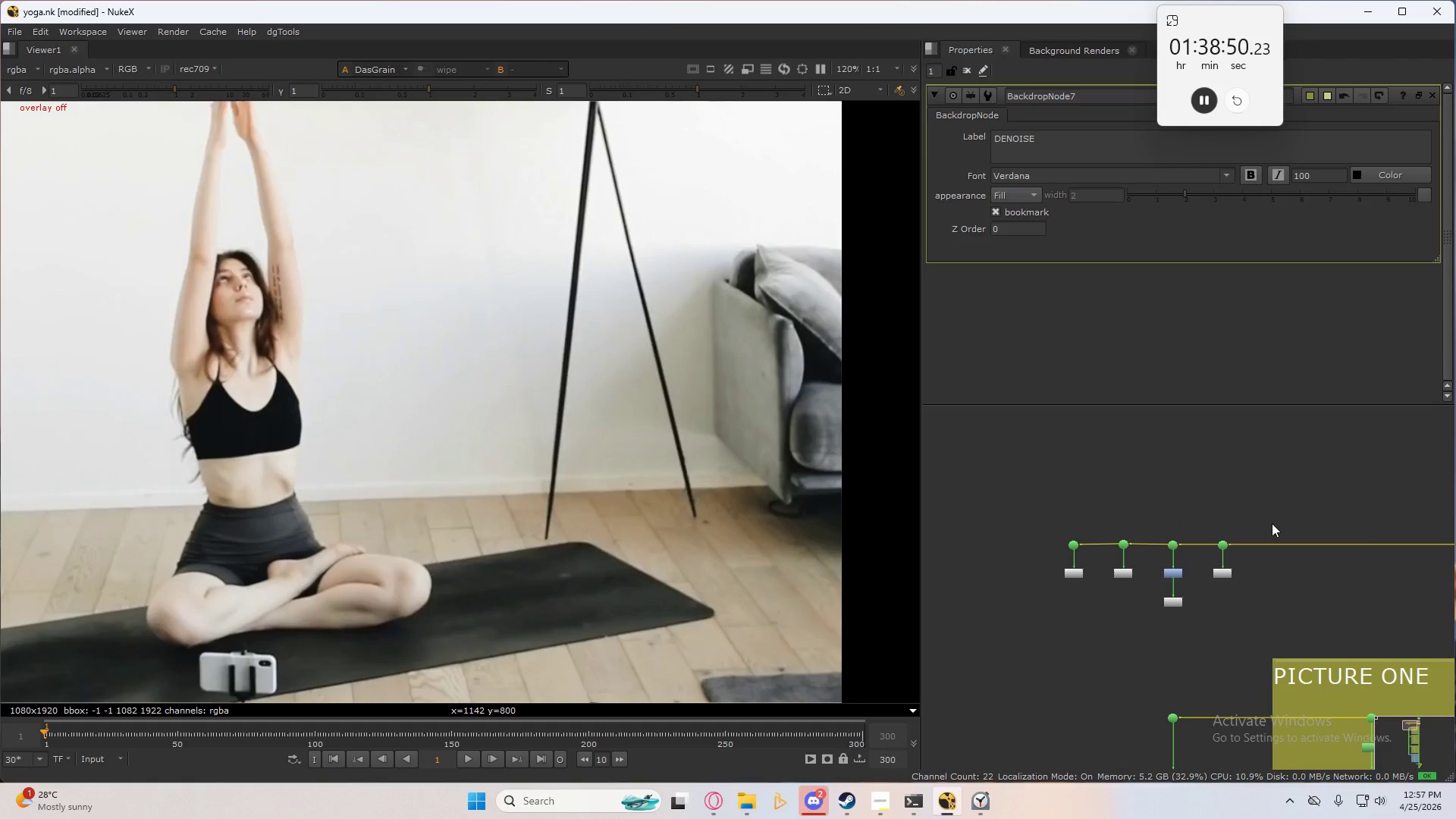 
left_click_drag(start_coordinate=[1290, 509], to_coordinate=[1021, 632])
 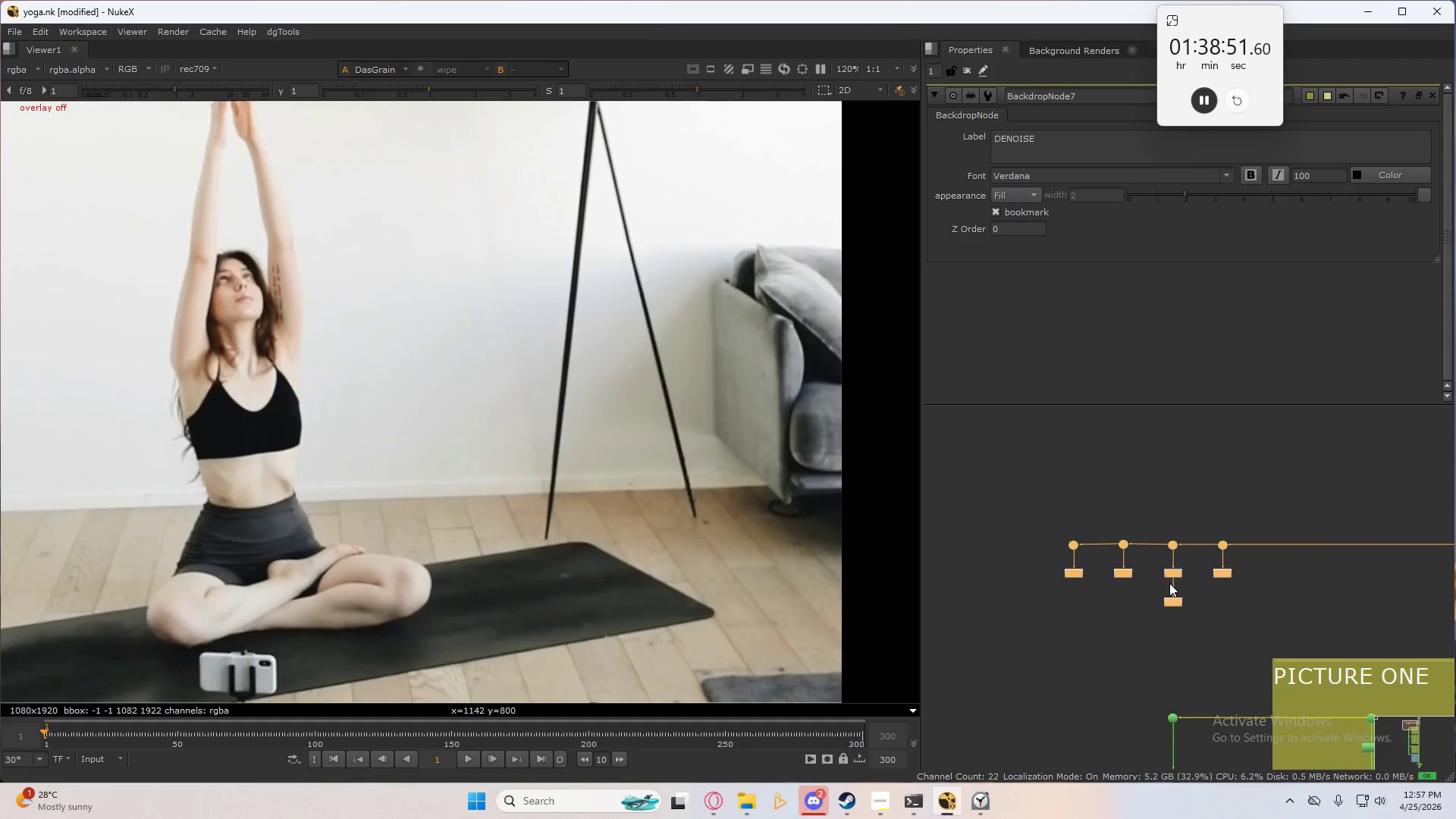 
key(Tab)
type(VACK)
 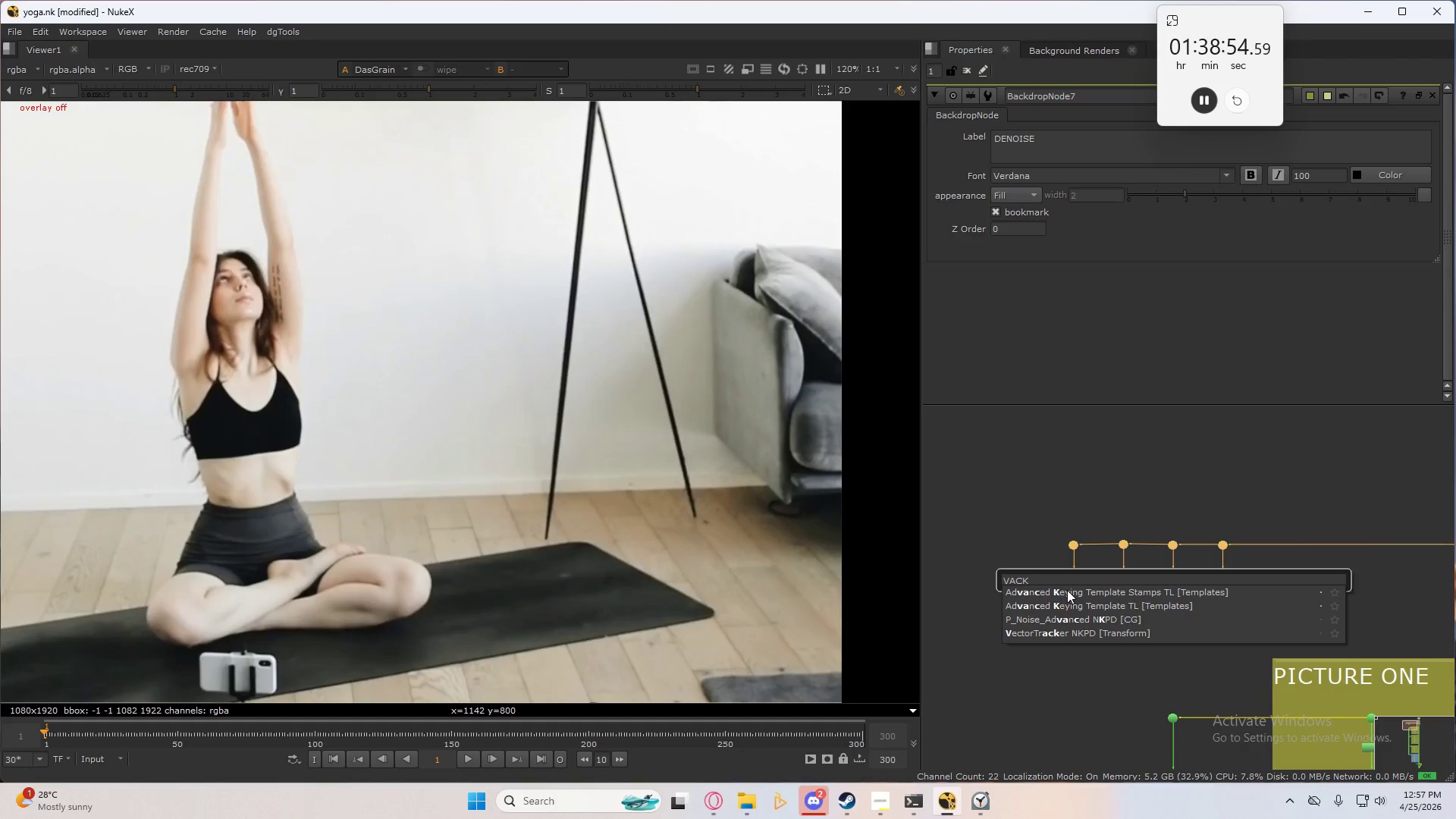 
key(Control+ControlLeft)
 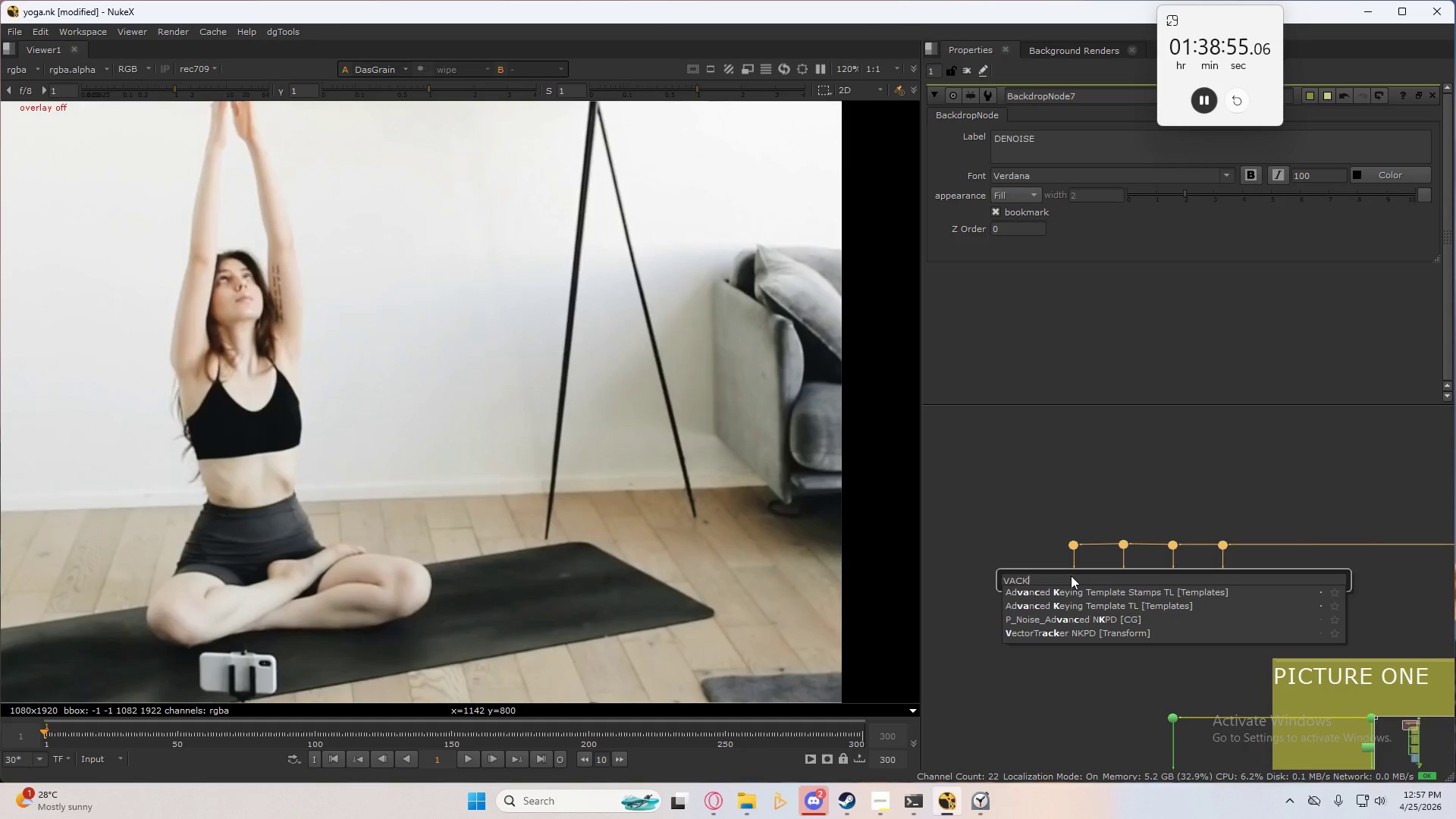 
key(Control+A)
 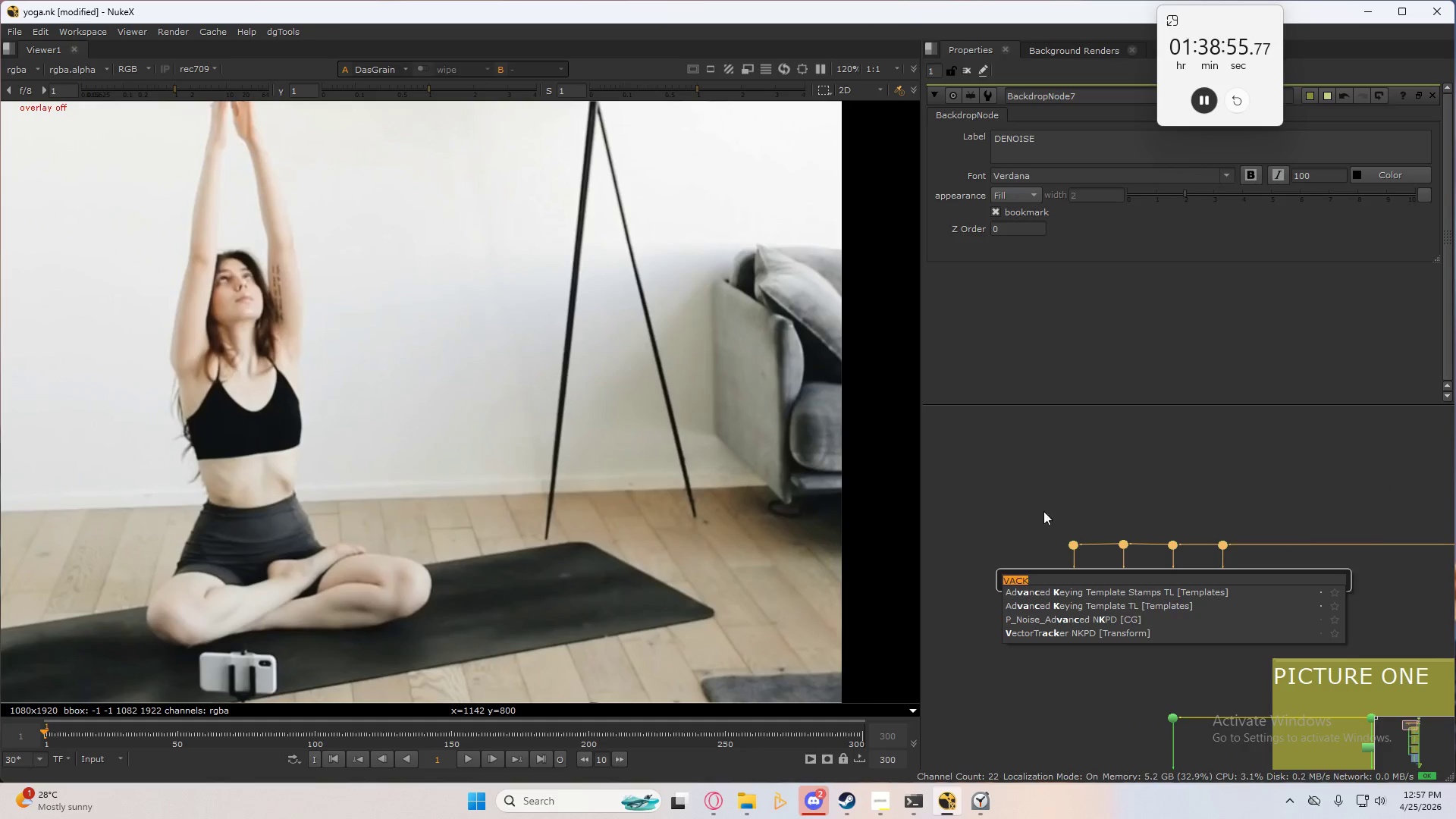 
double_click([1001, 515])
 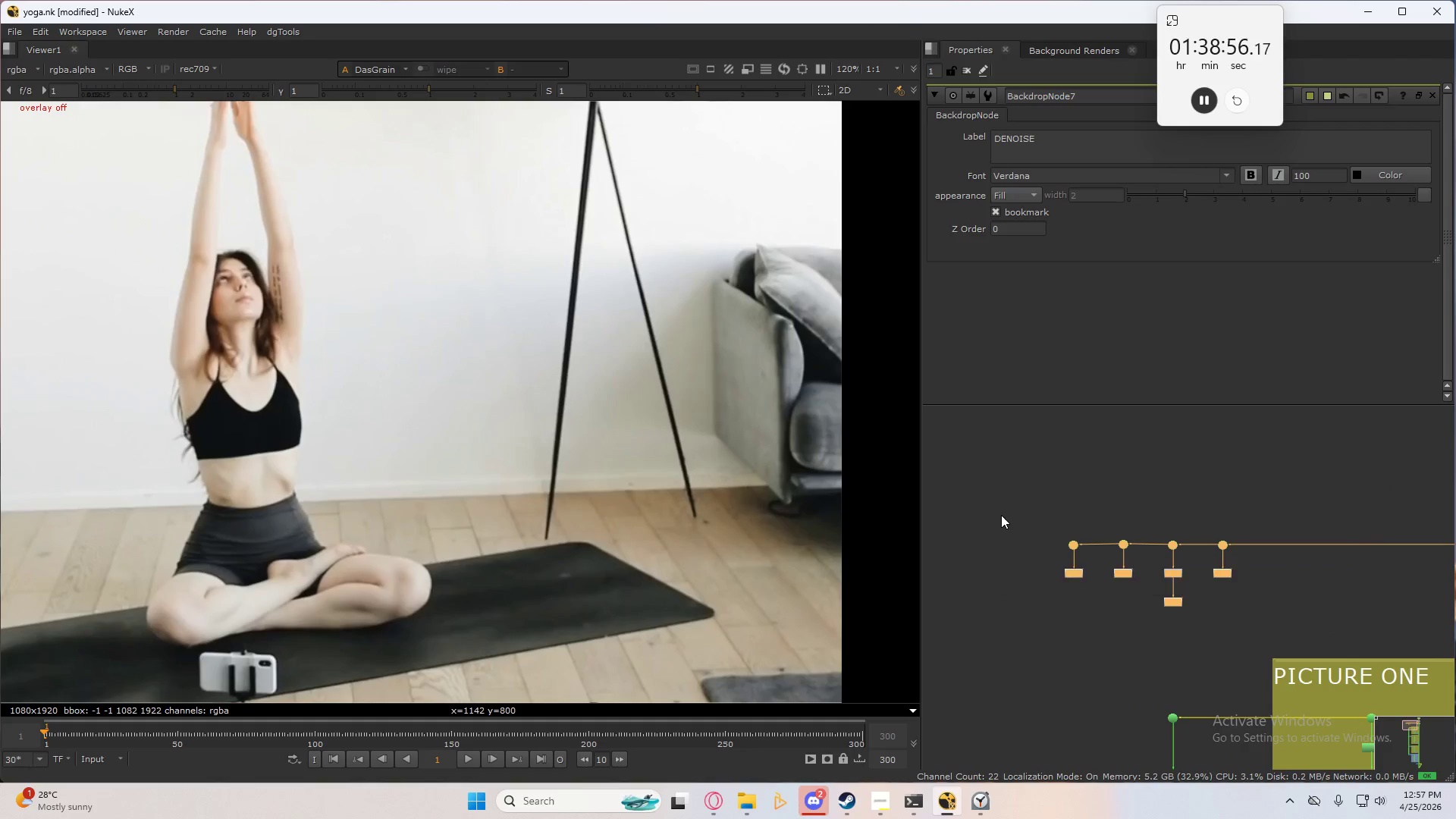 
triple_click([1001, 515])
 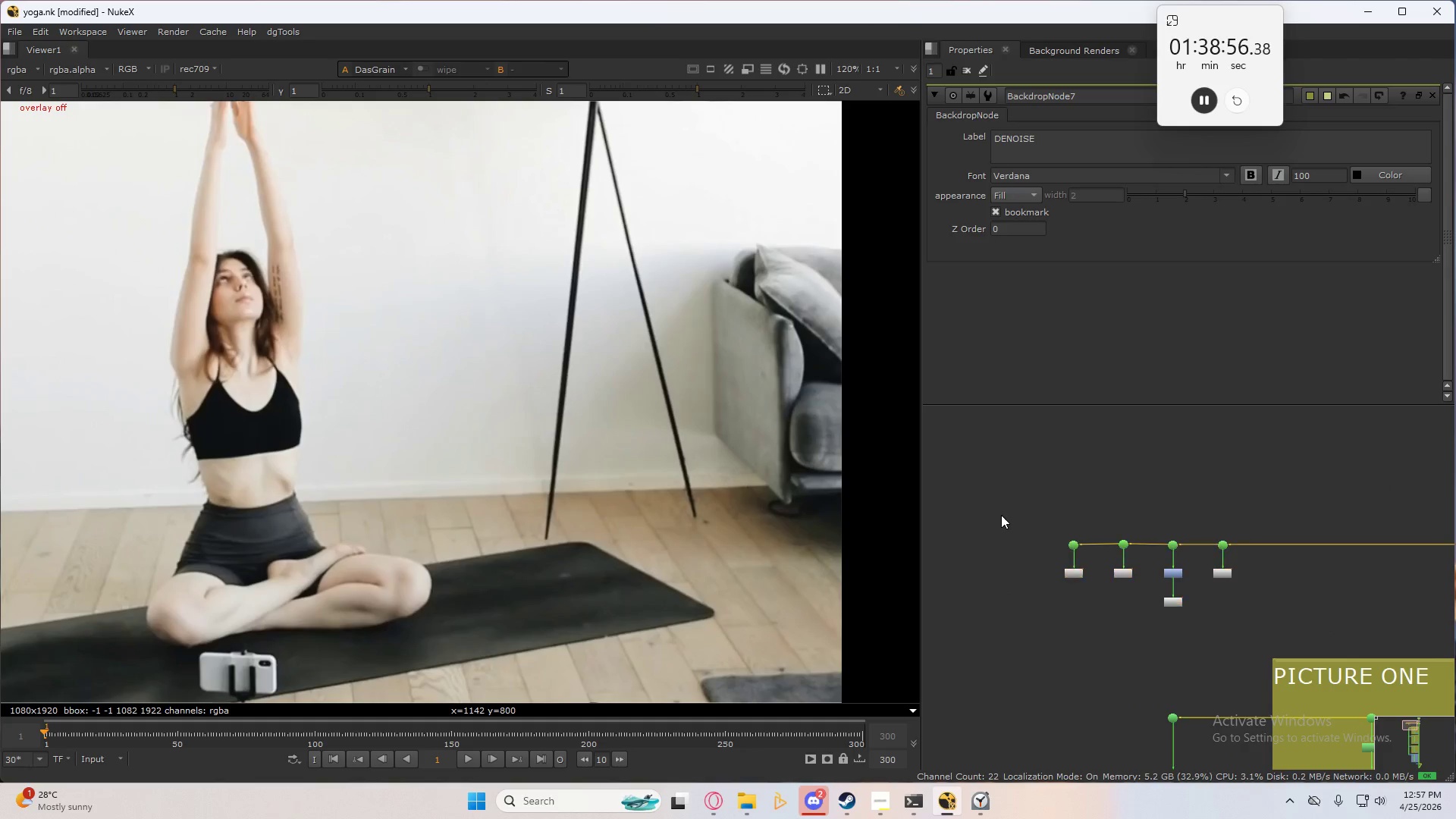 
key(Tab)
 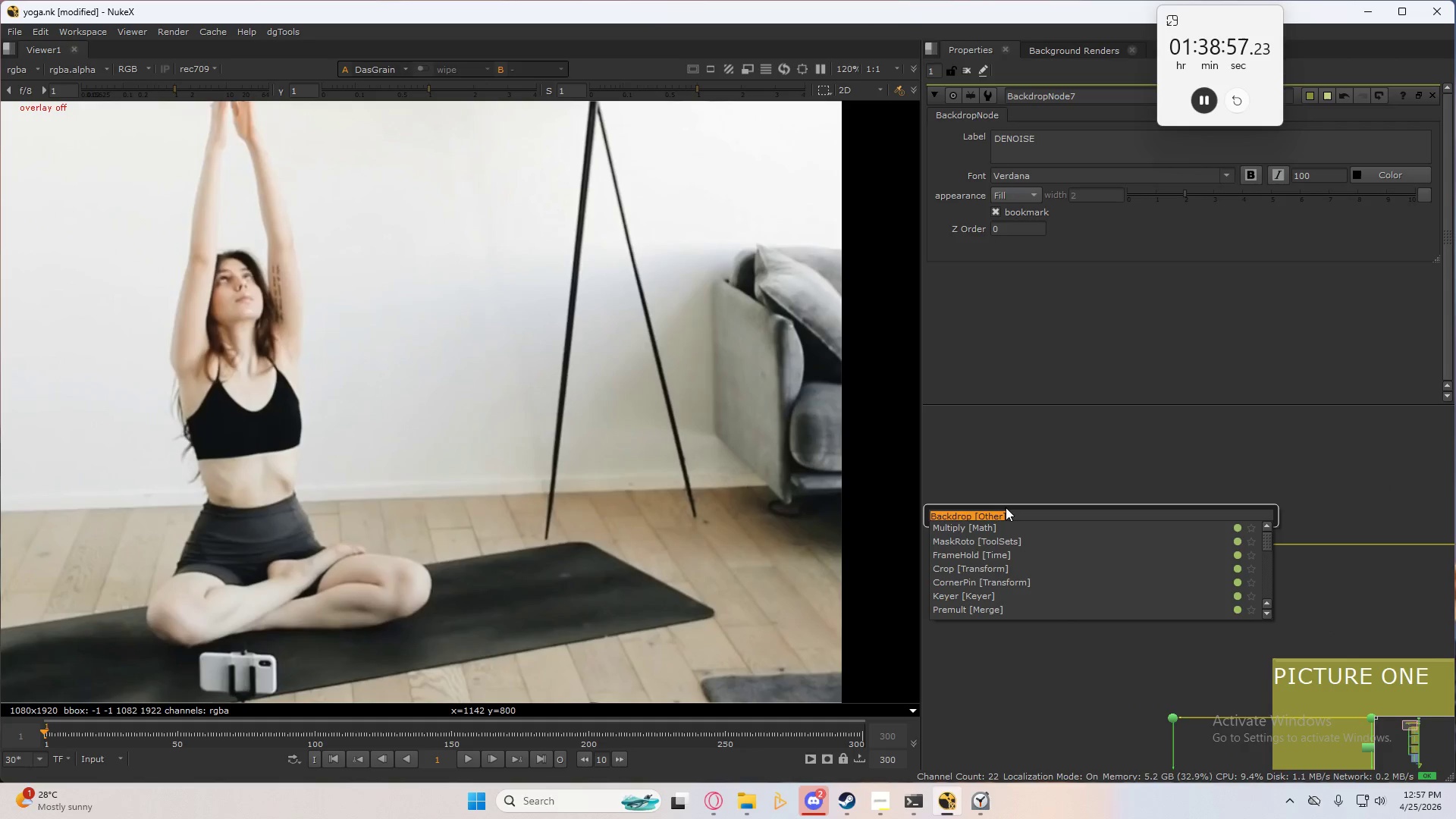 
key(Enter)
 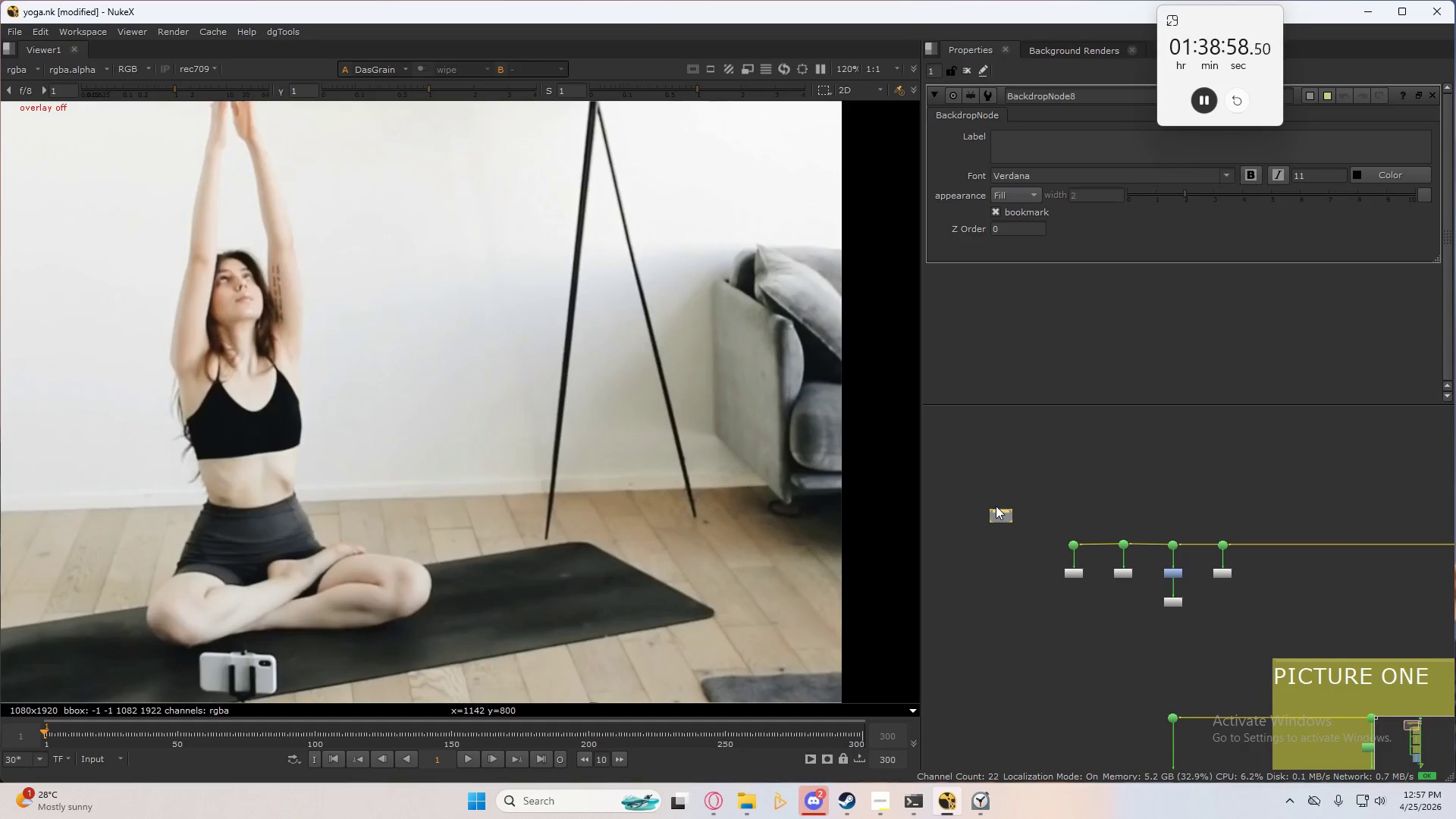 
left_click([999, 508])
 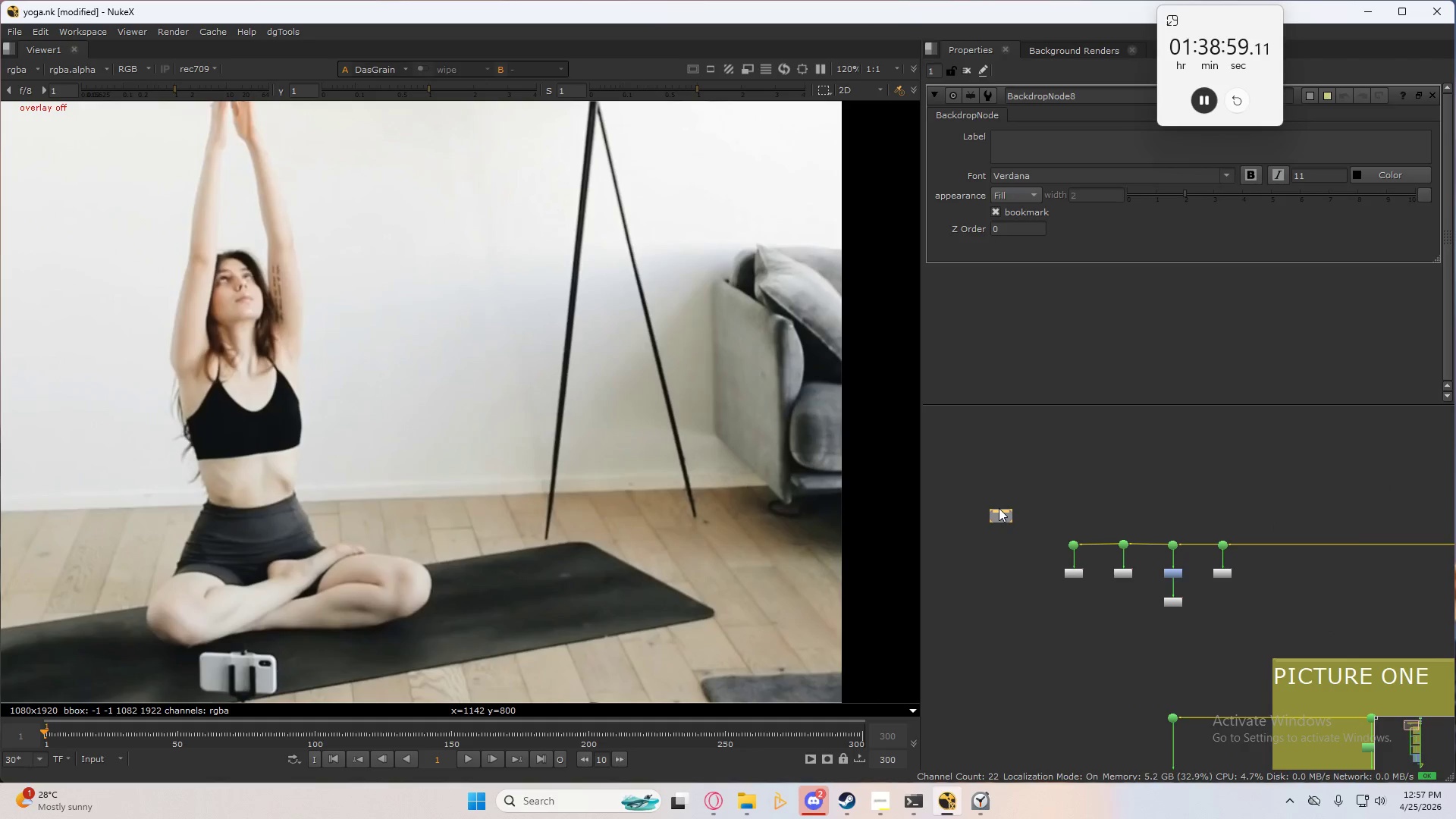 
key(Delete)
 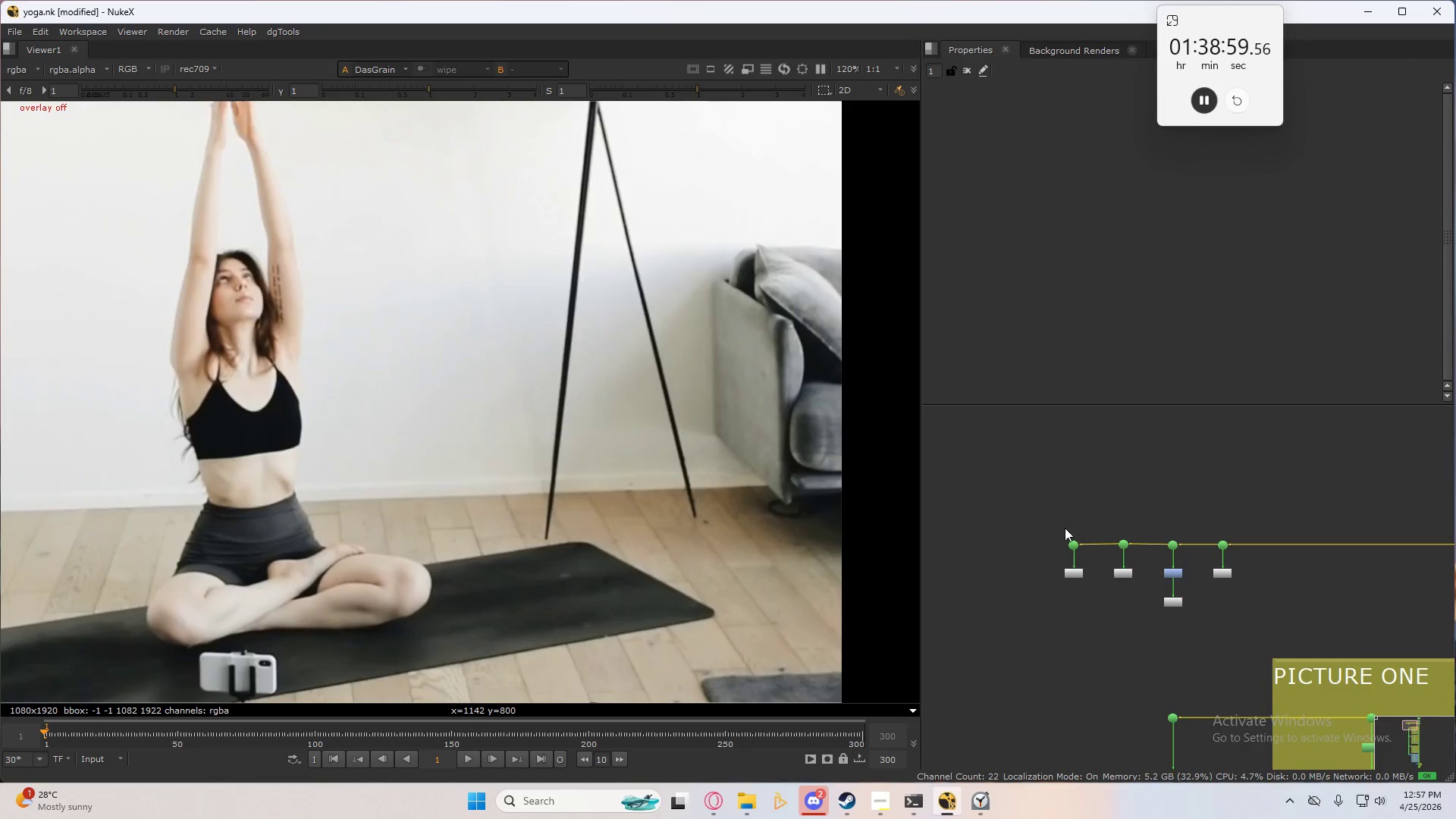 
left_click_drag(start_coordinate=[990, 508], to_coordinate=[1268, 625])
 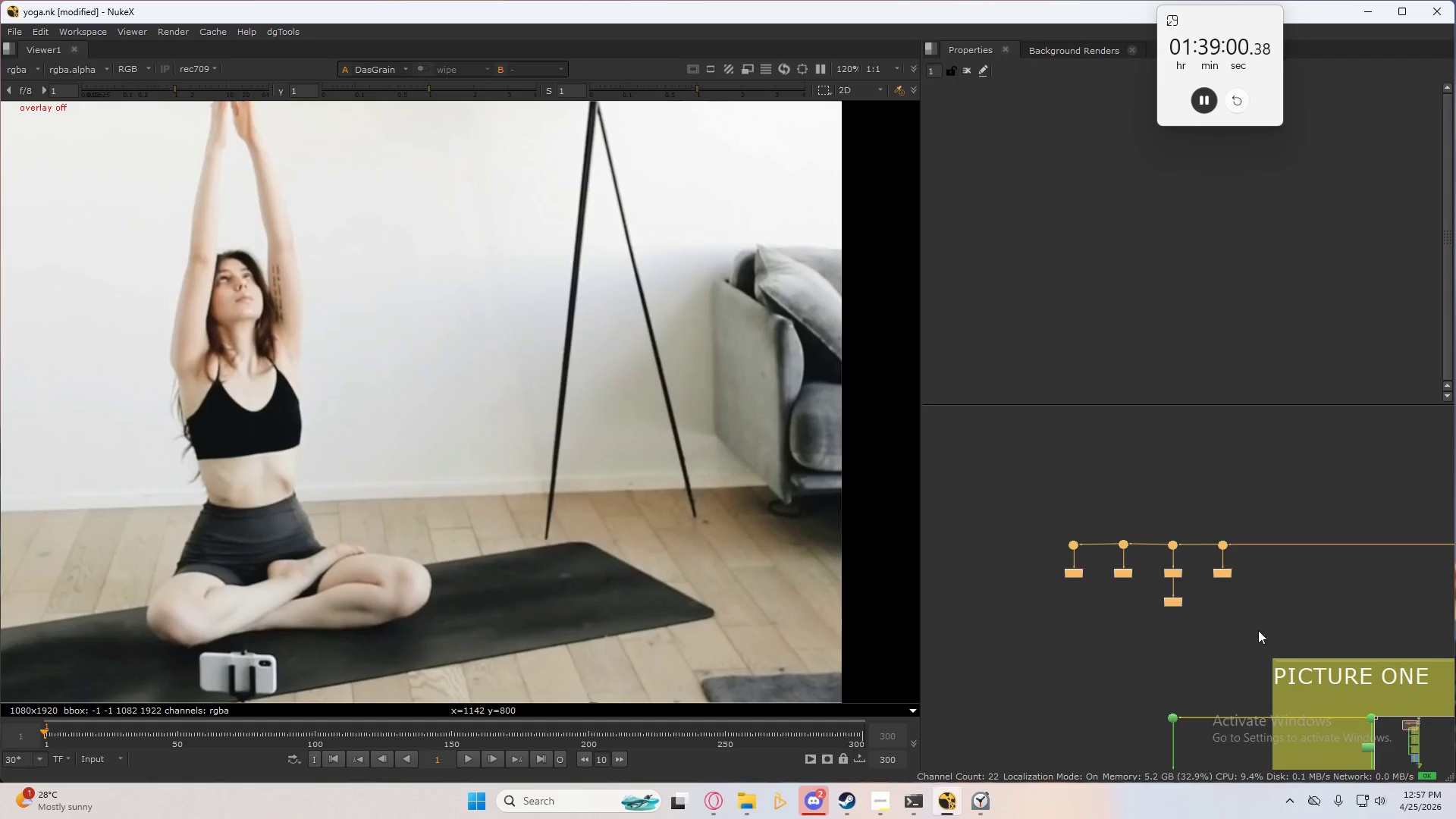 
key(Tab)
 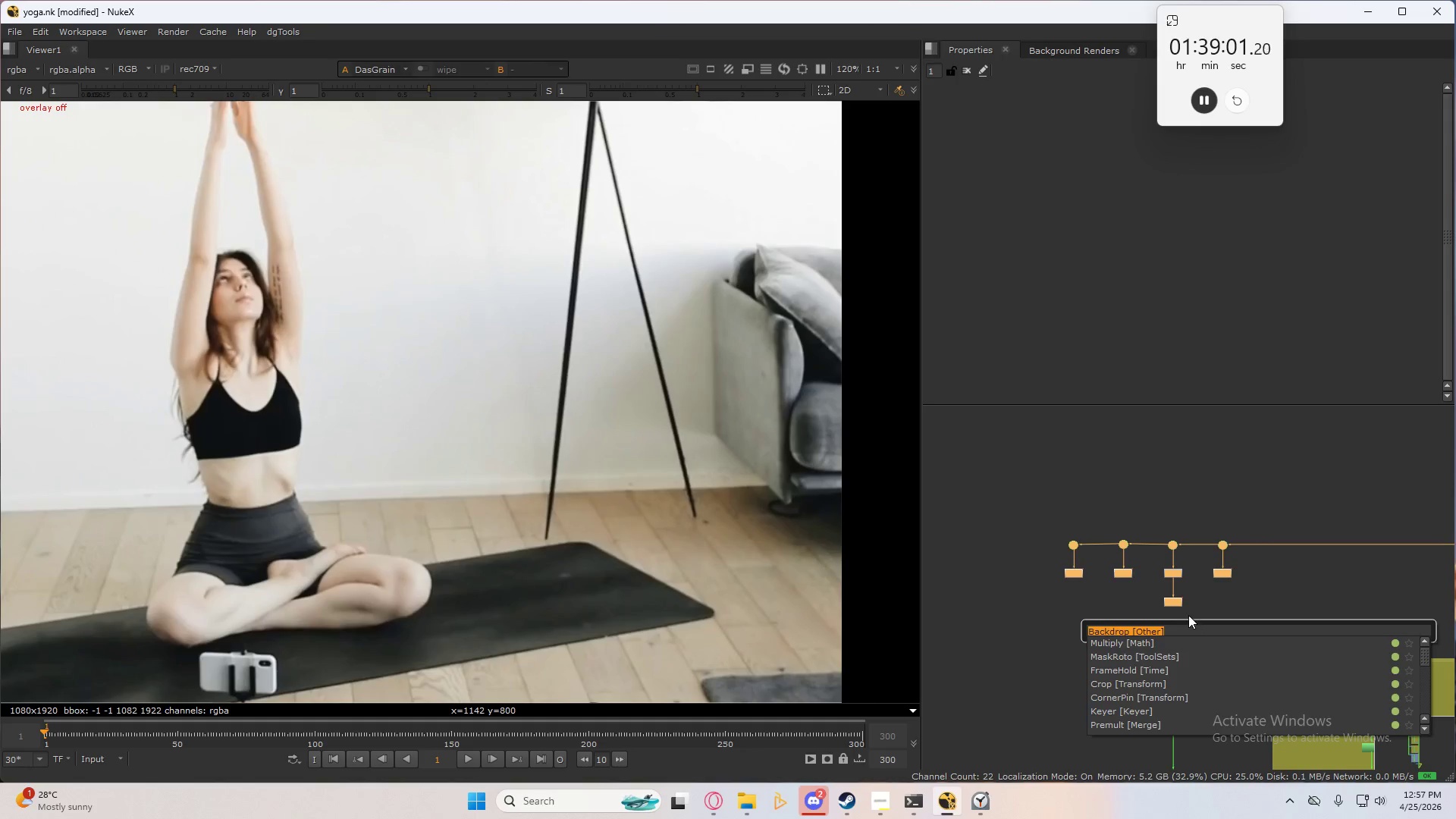 
key(Enter)
 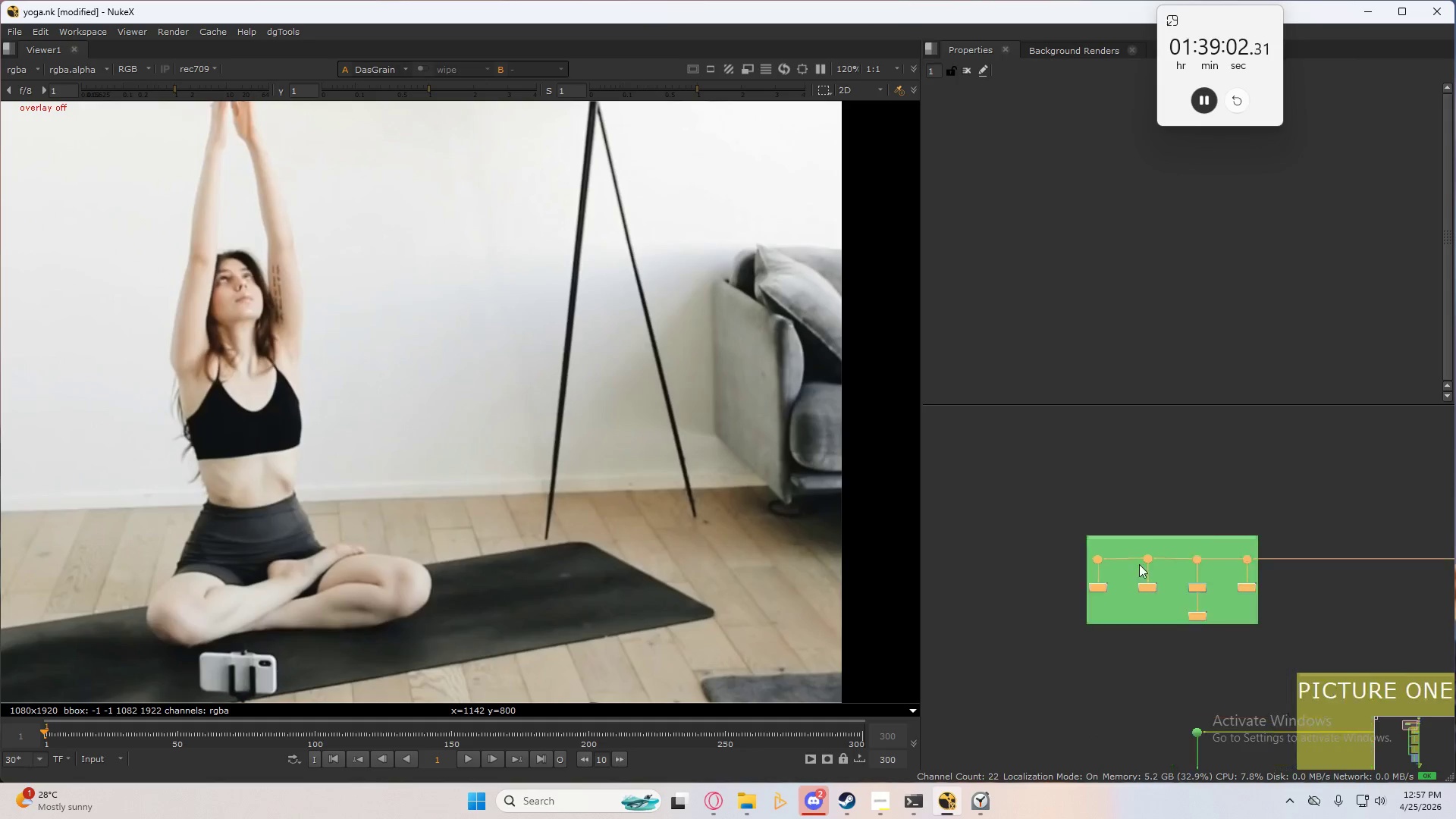 
scroll: coordinate [1137, 557], scroll_direction: up, amount: 6.0
 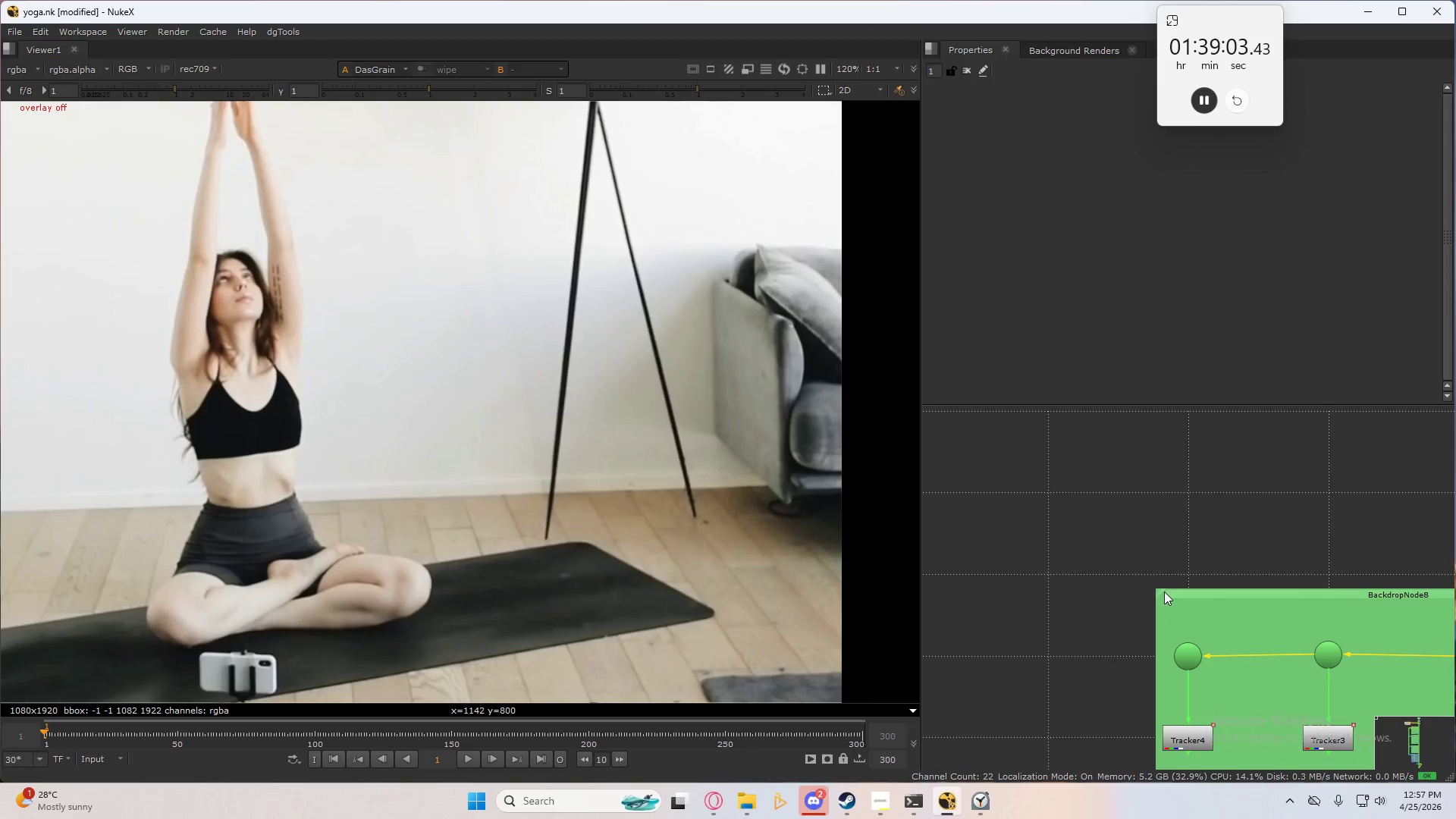 
left_click_drag(start_coordinate=[1159, 594], to_coordinate=[1052, 496])
 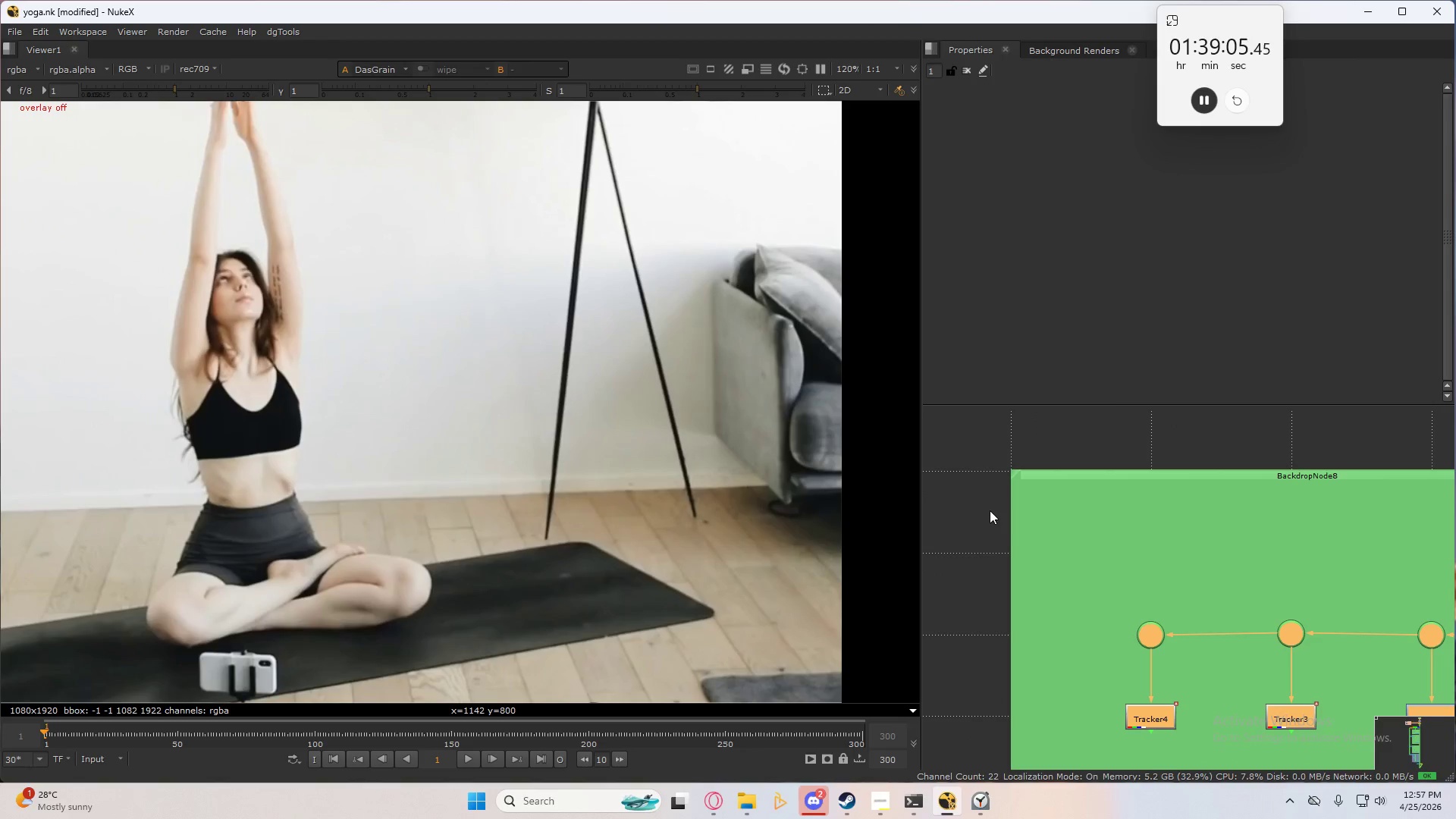 
scroll: coordinate [1233, 572], scroll_direction: down, amount: 5.0
 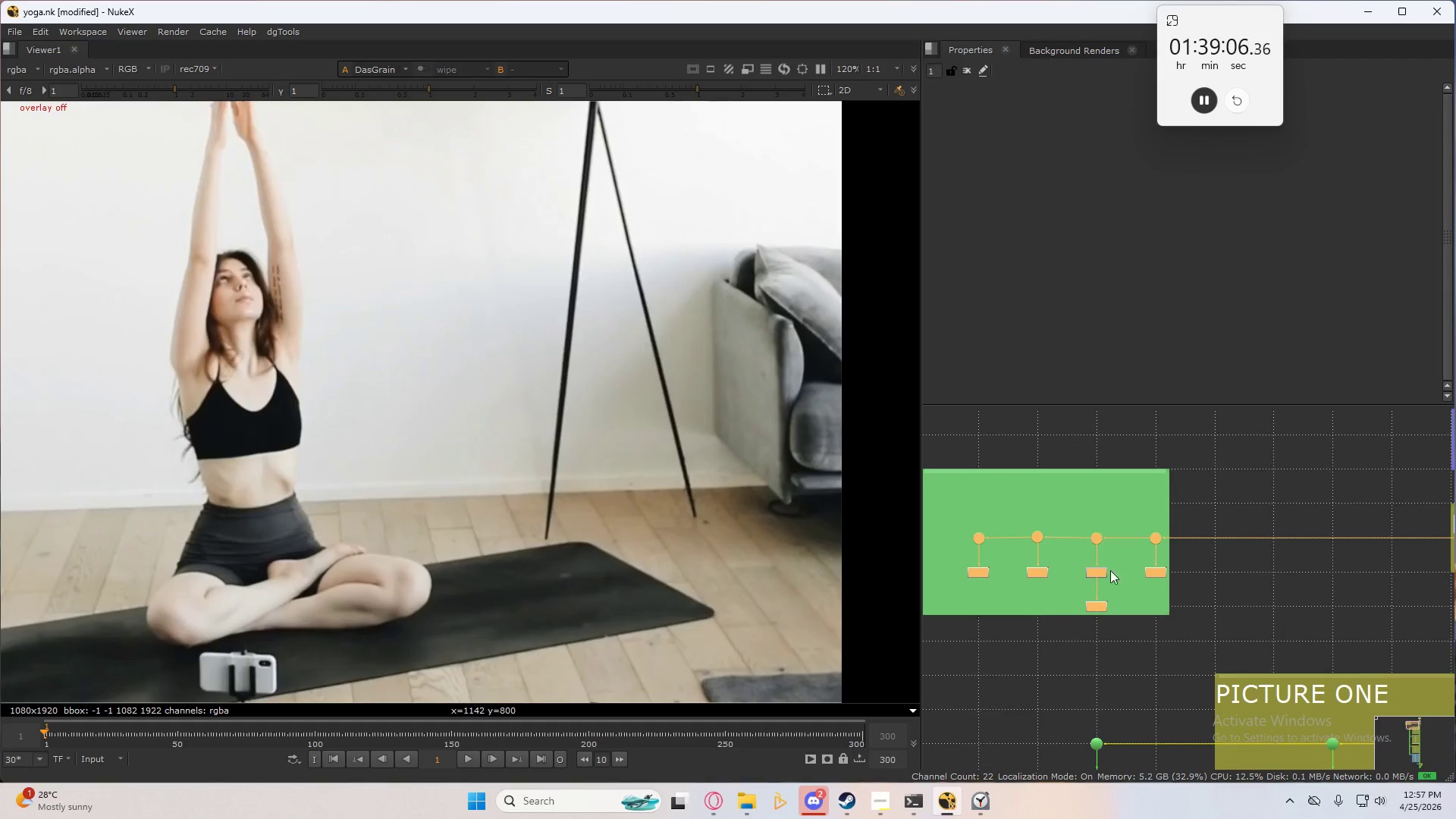 
left_click([1166, 611])
 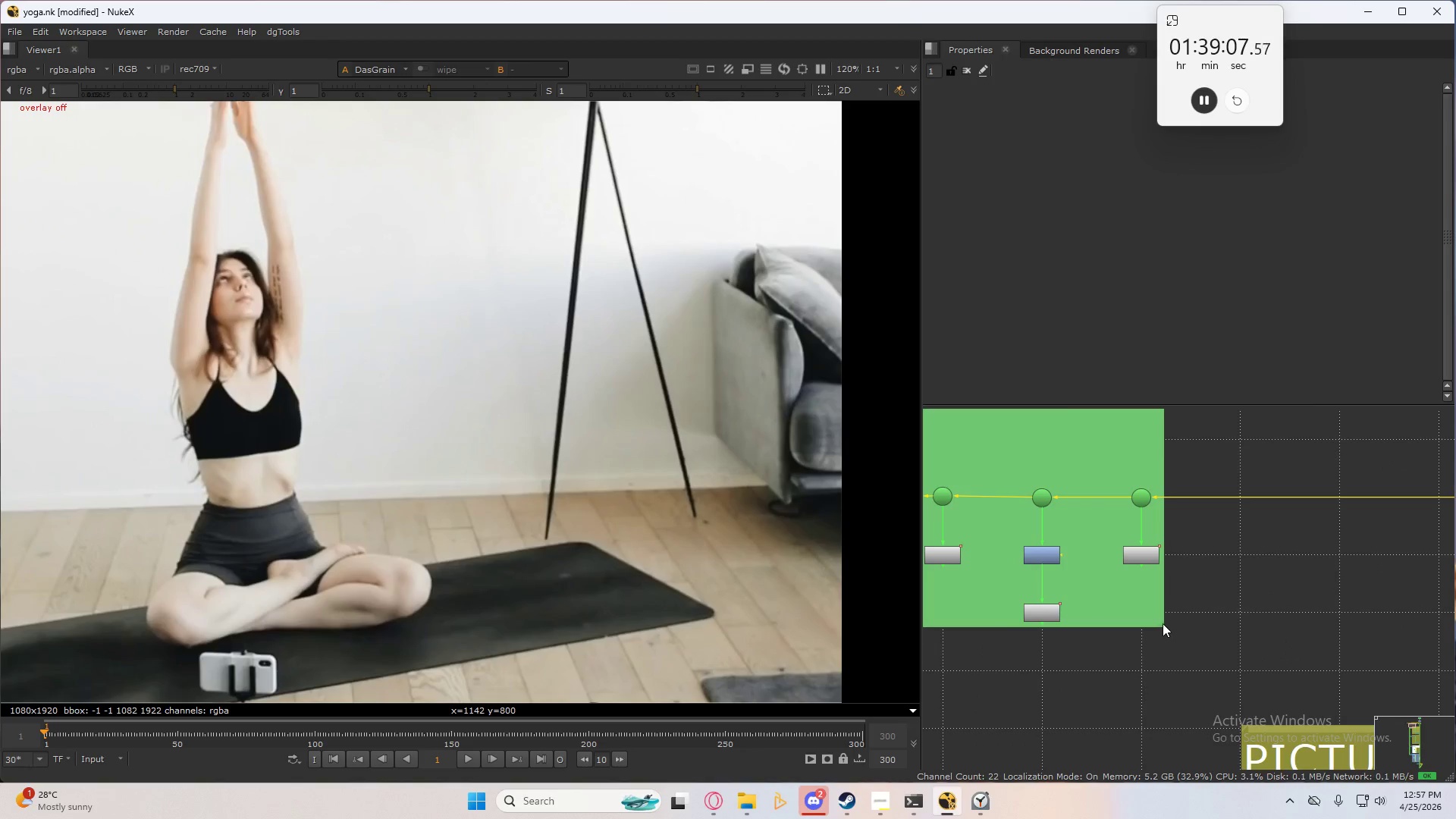 
scroll: coordinate [1177, 598], scroll_direction: up, amount: 3.0
 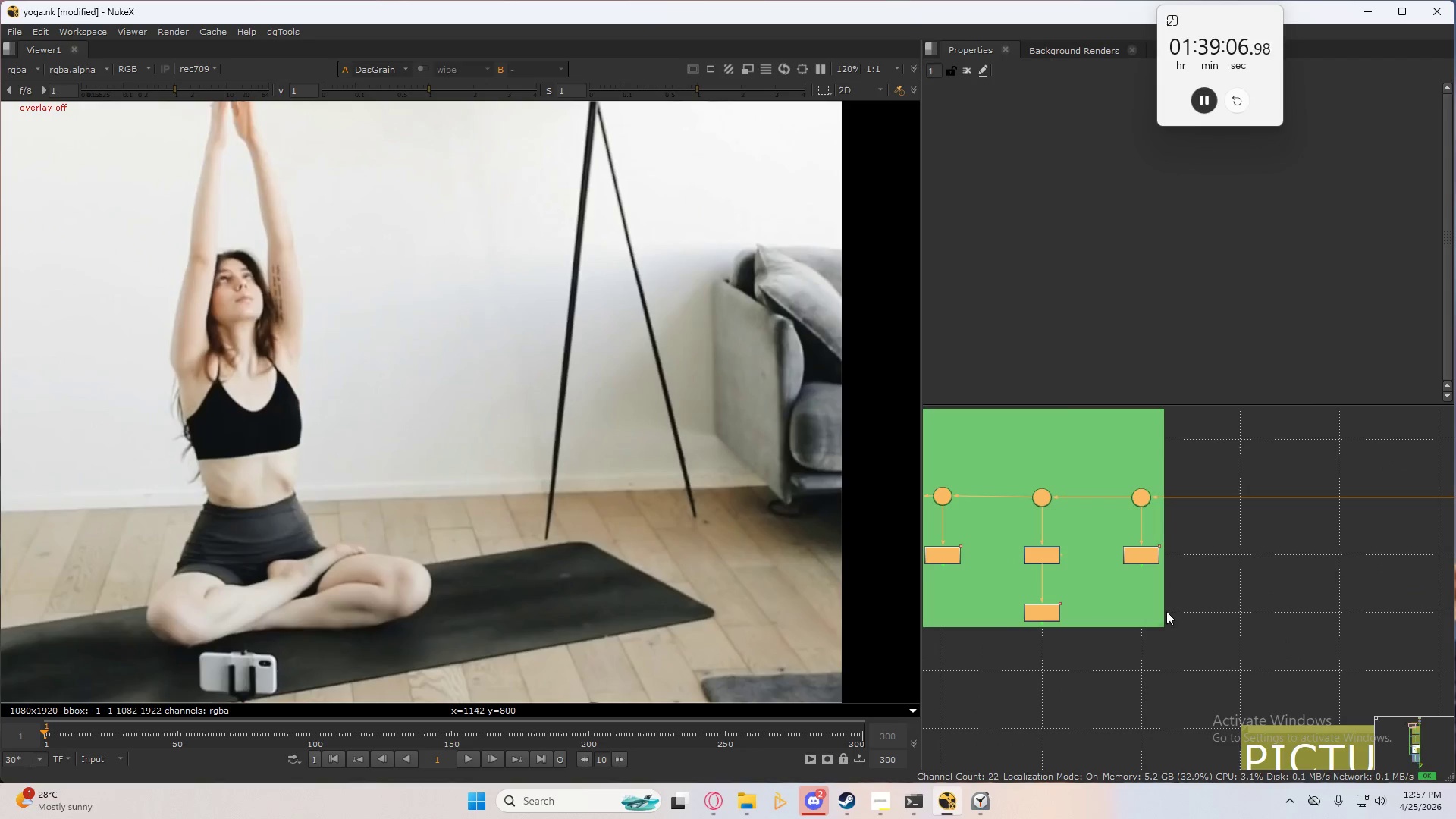 
left_click_drag(start_coordinate=[1159, 625], to_coordinate=[1235, 668])
 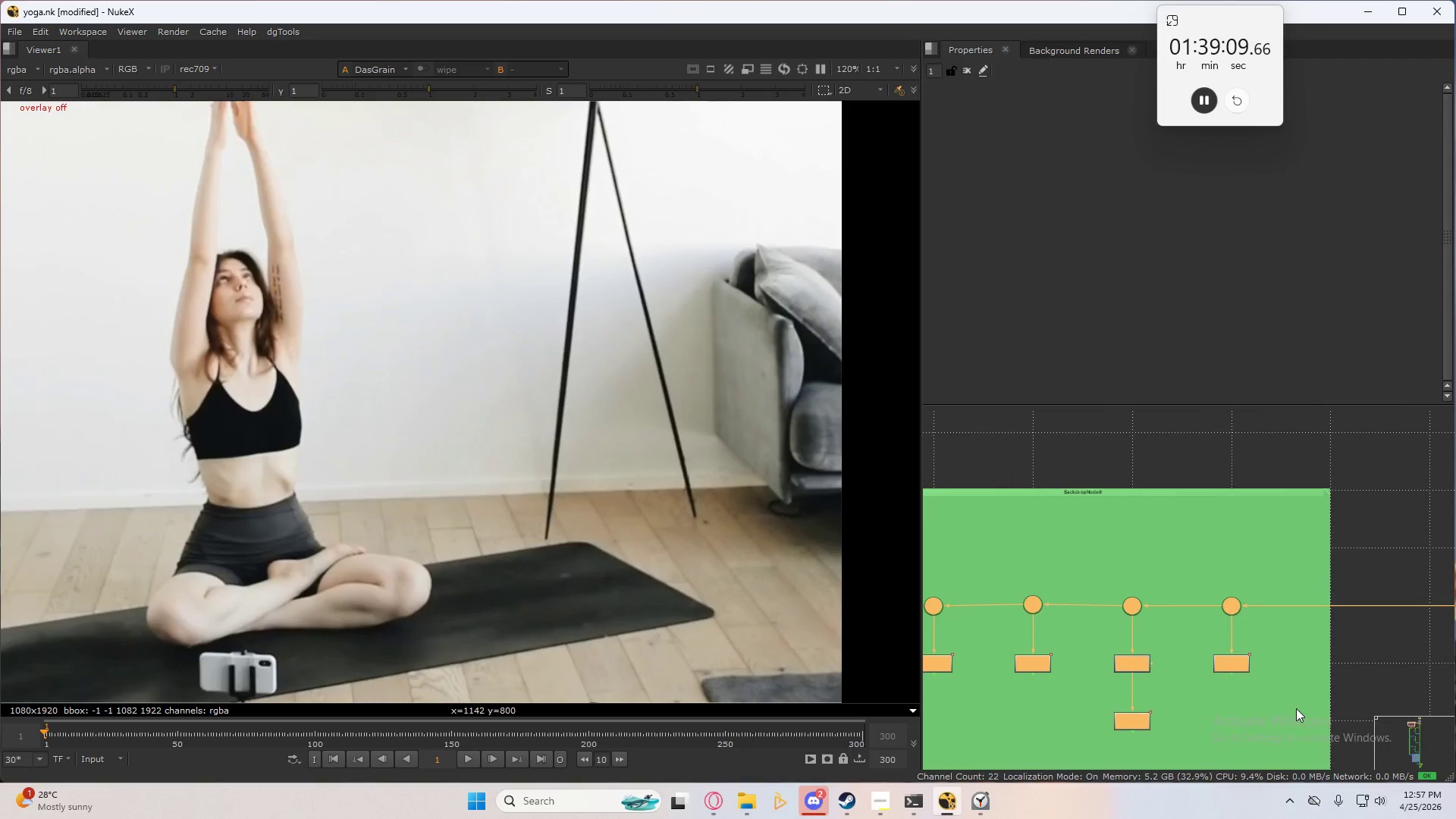 
scroll: coordinate [1274, 652], scroll_direction: down, amount: 3.0
 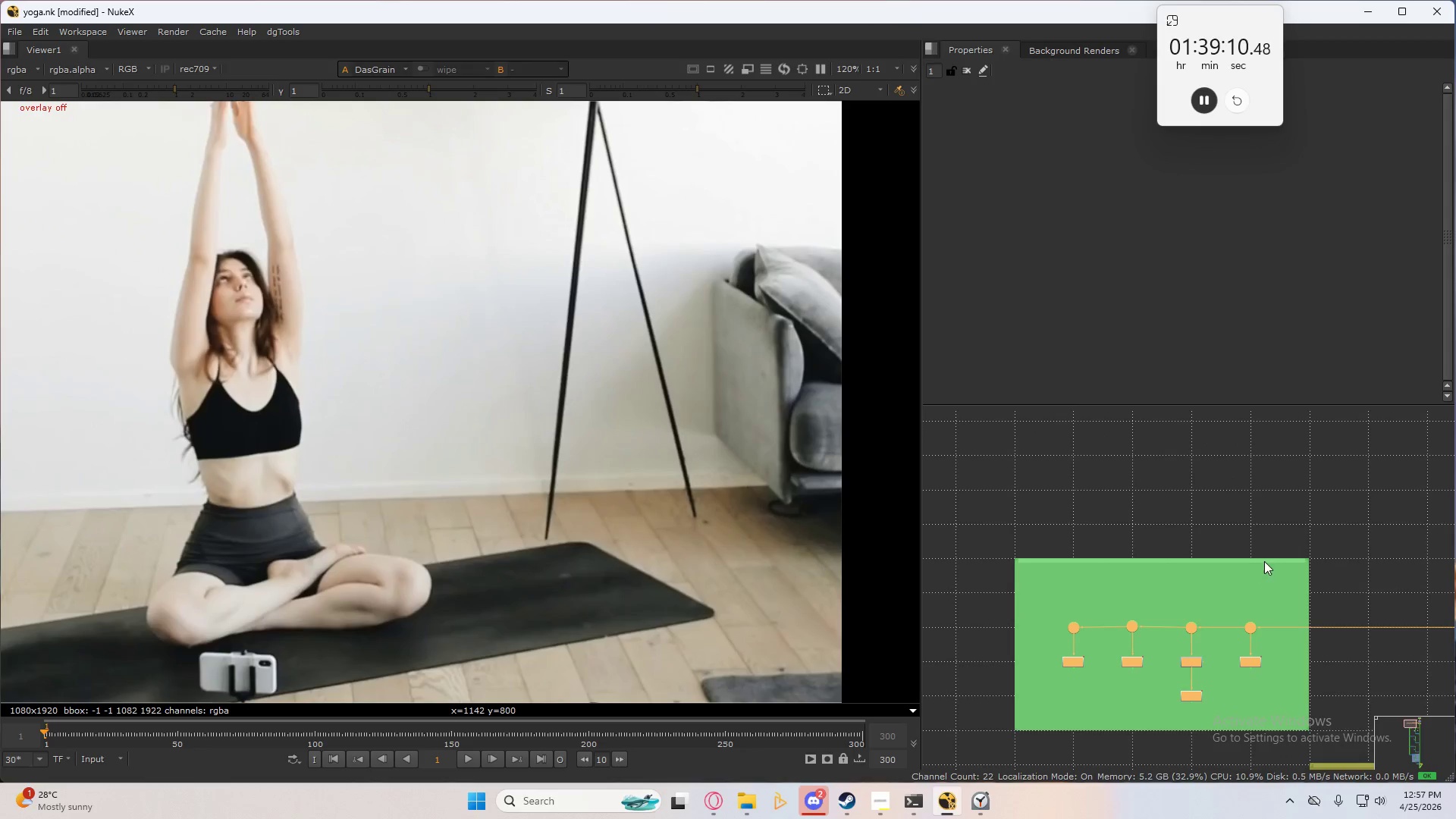 
double_click([1266, 559])
 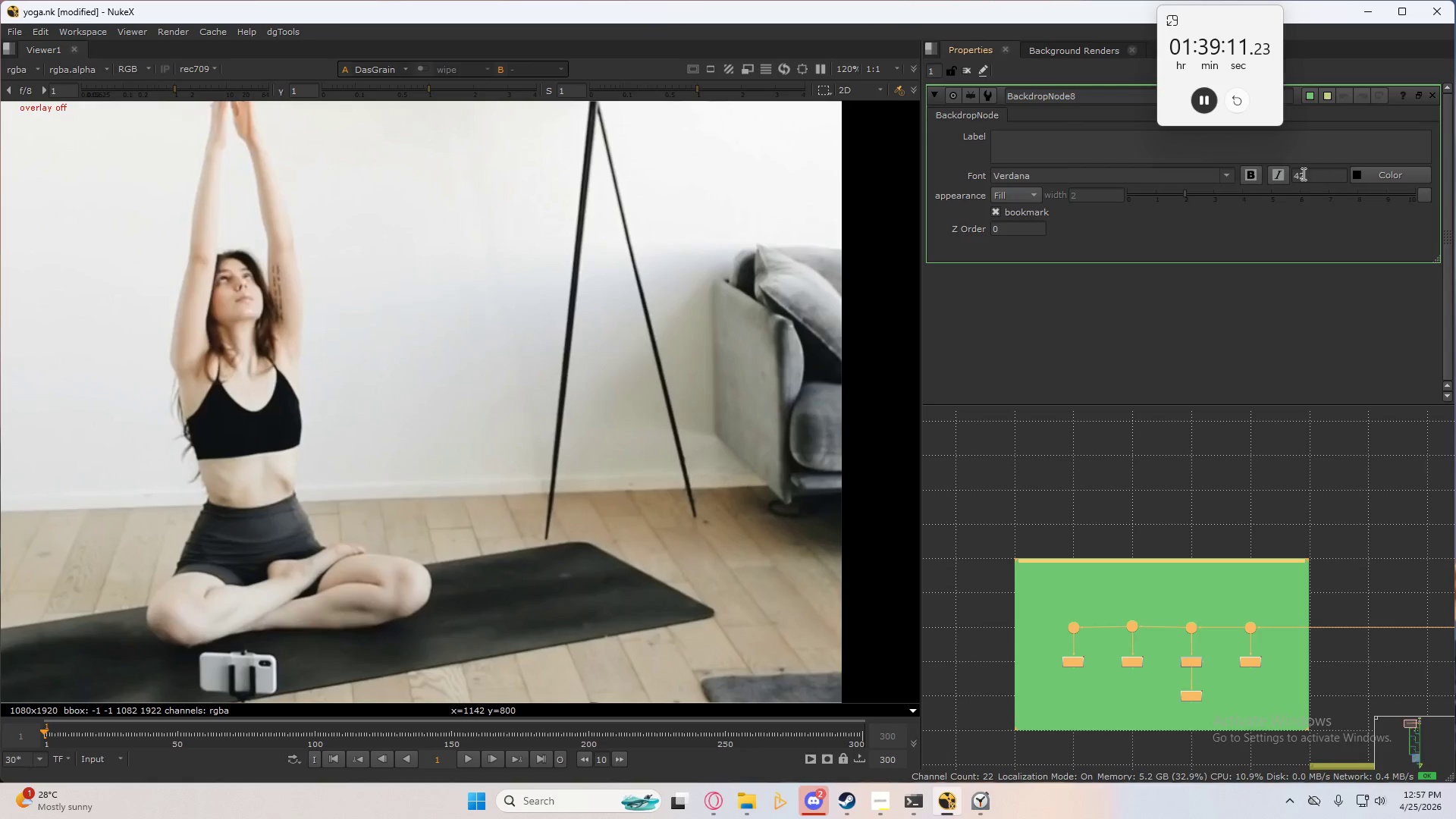 
hold_key(key=ControlLeft, duration=0.72)
left_click([1309, 97])
 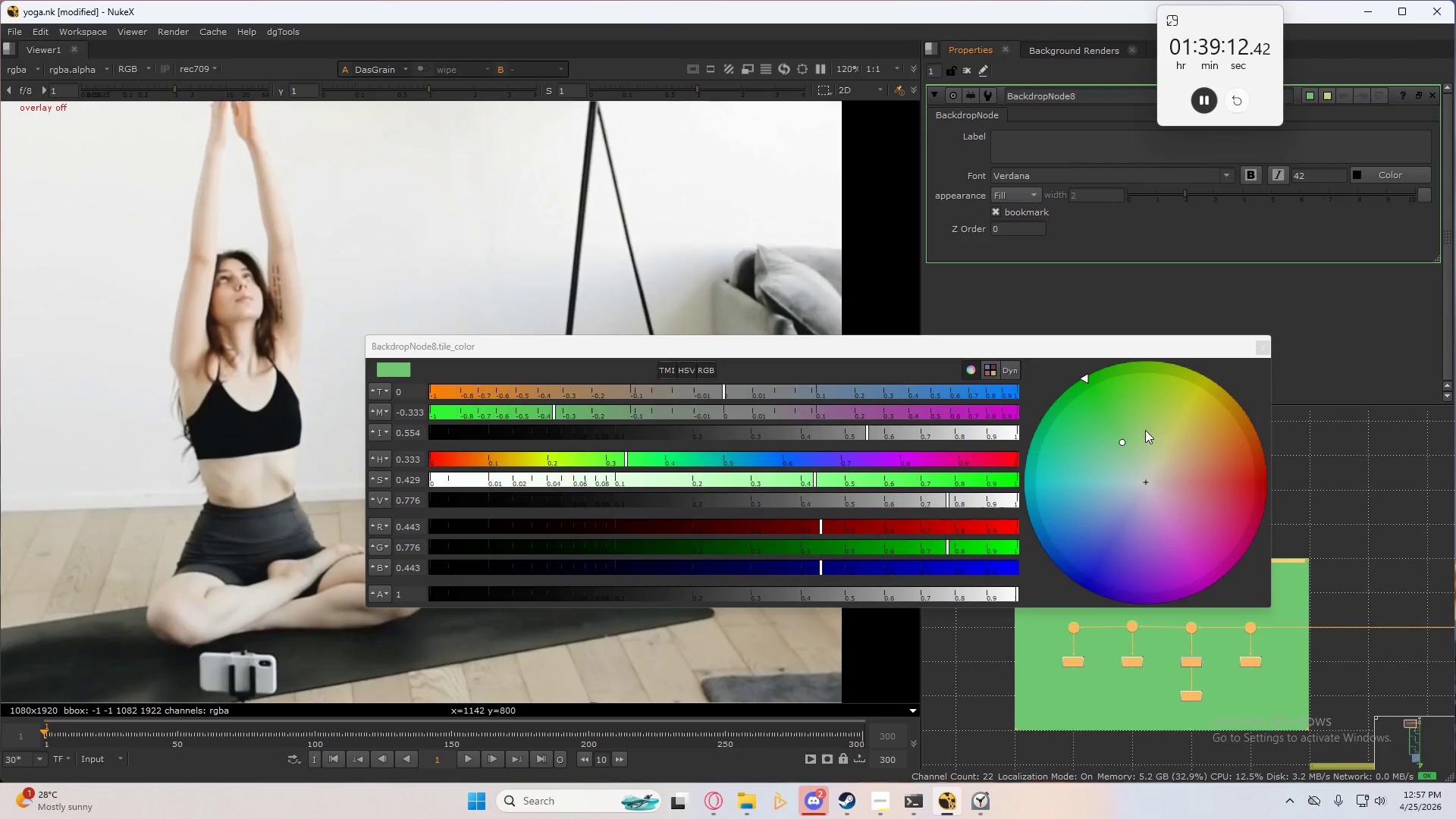 
left_click_drag(start_coordinate=[1168, 471], to_coordinate=[1103, 497])
 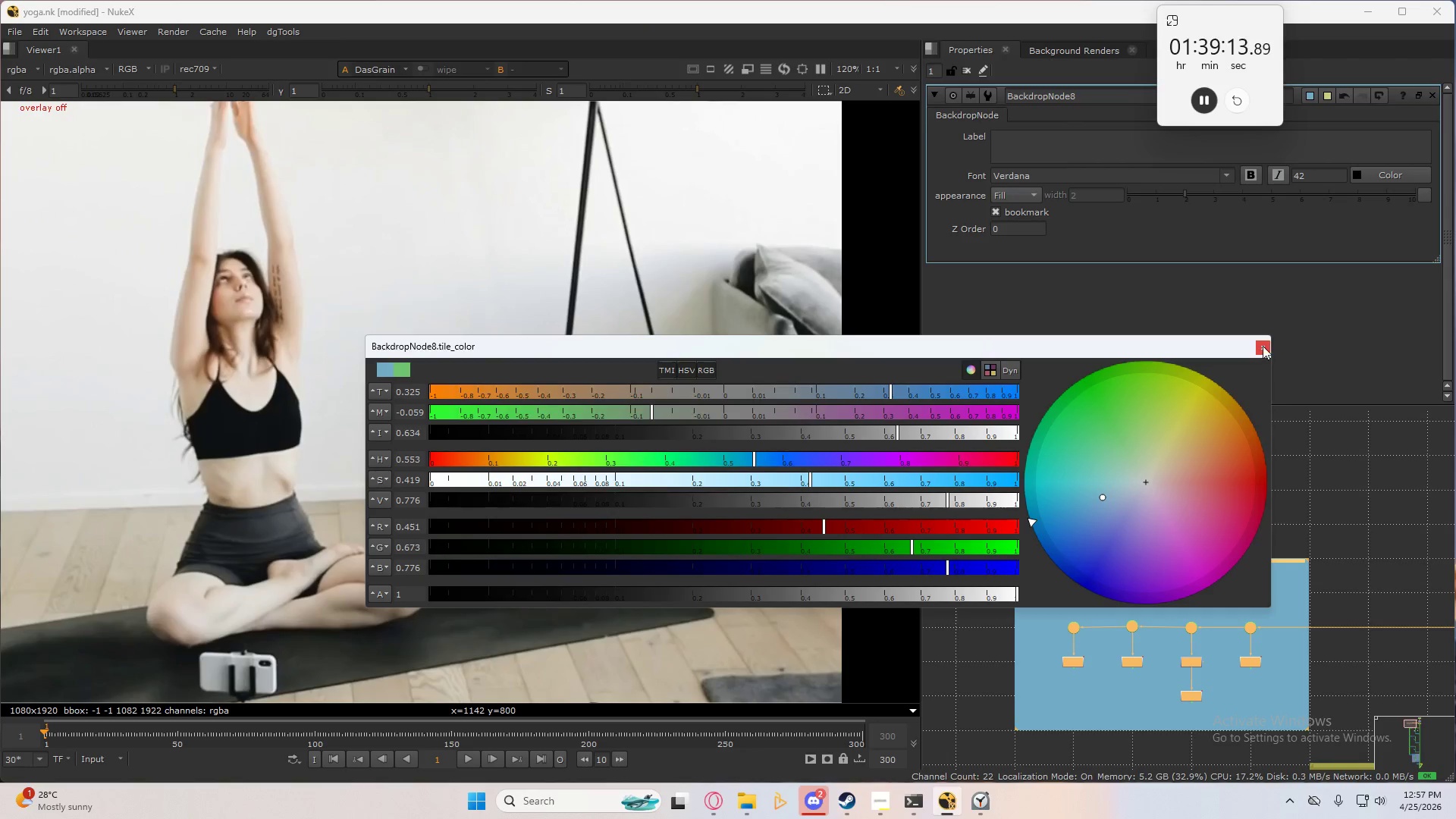 
left_click([1261, 347])
 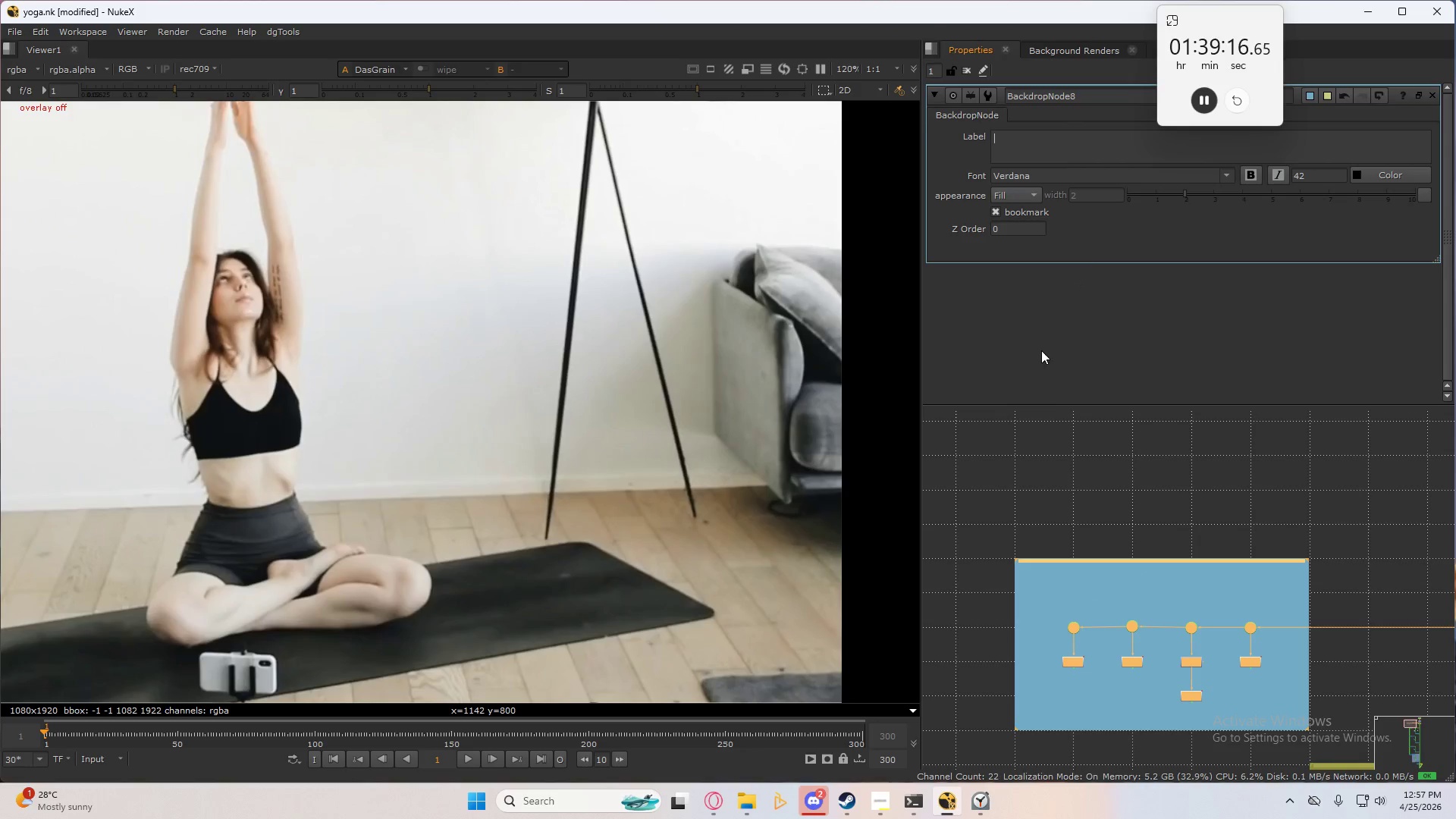 
type(TRACKE)
 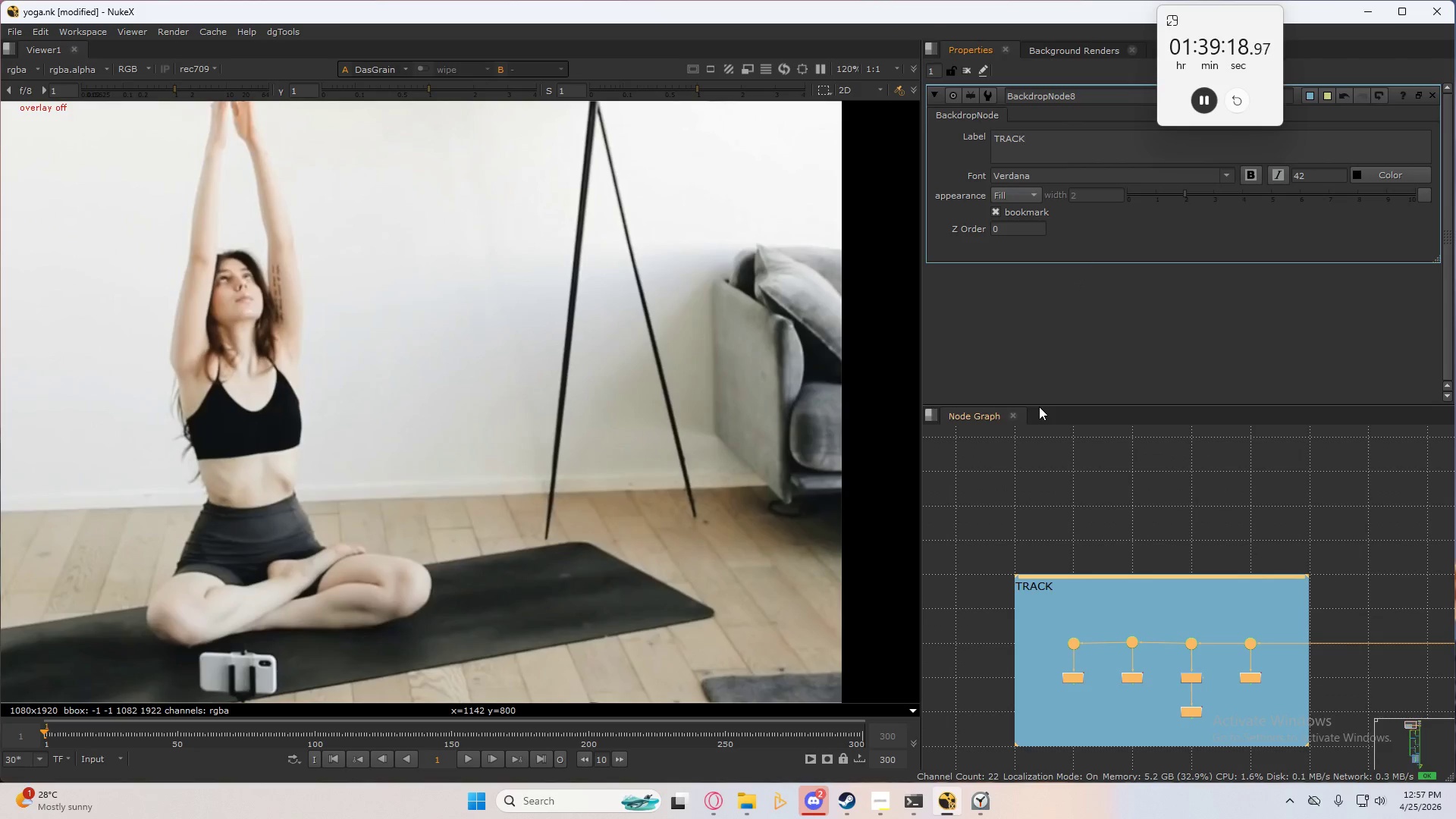 
key(R)
 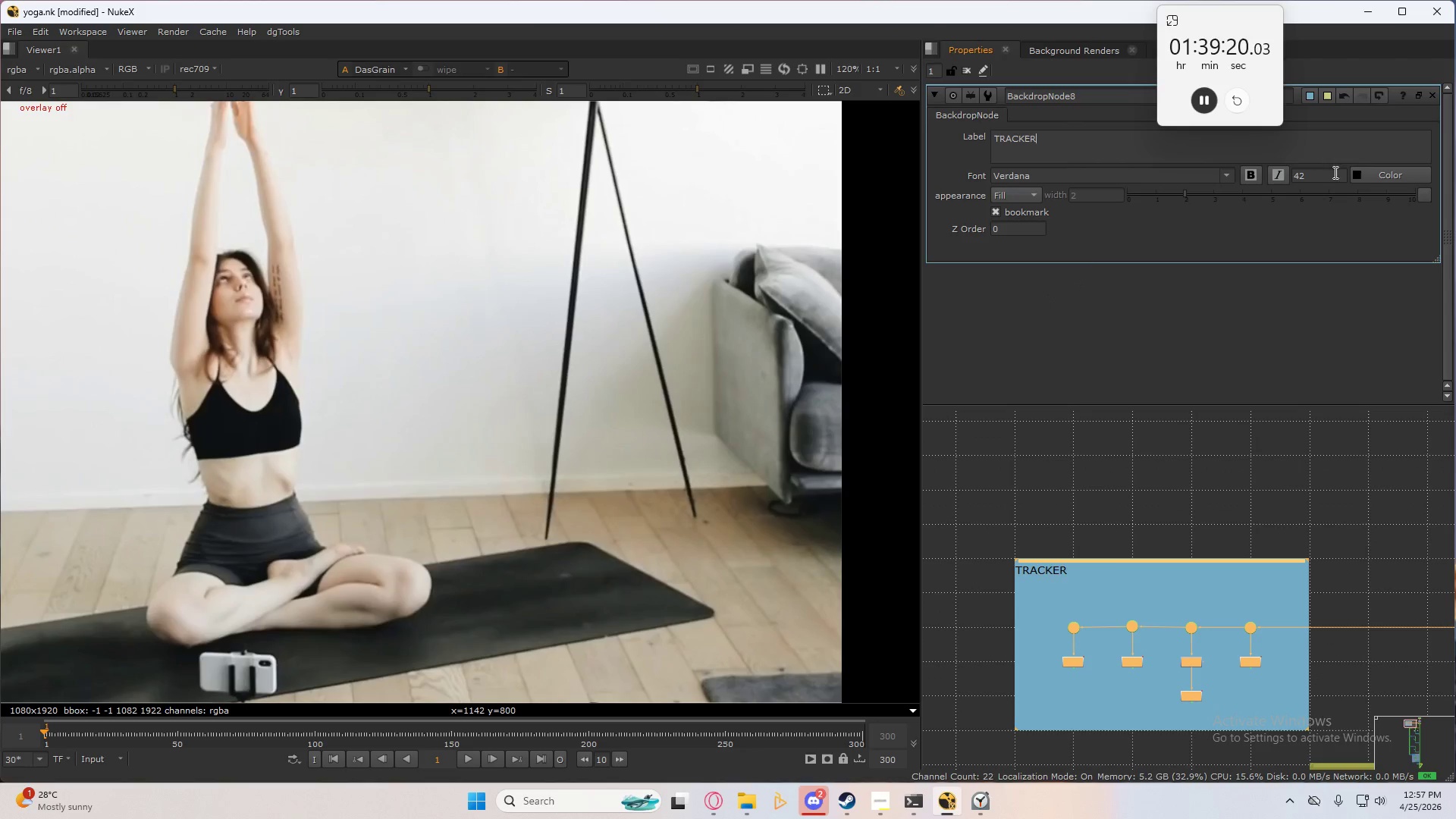 
left_click_drag(start_coordinate=[1332, 168], to_coordinate=[1156, 206])
 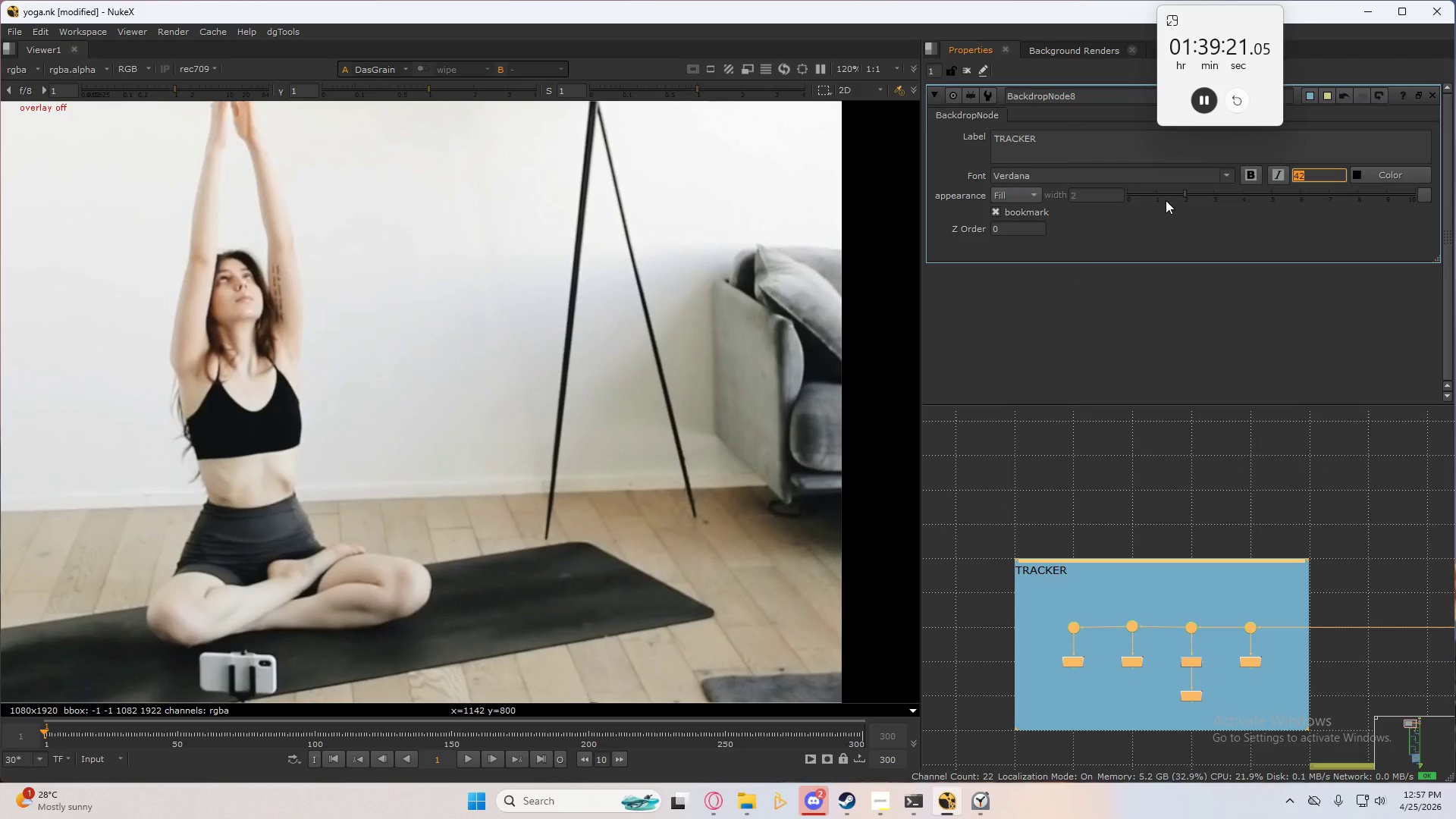 
key(Numpad1)
 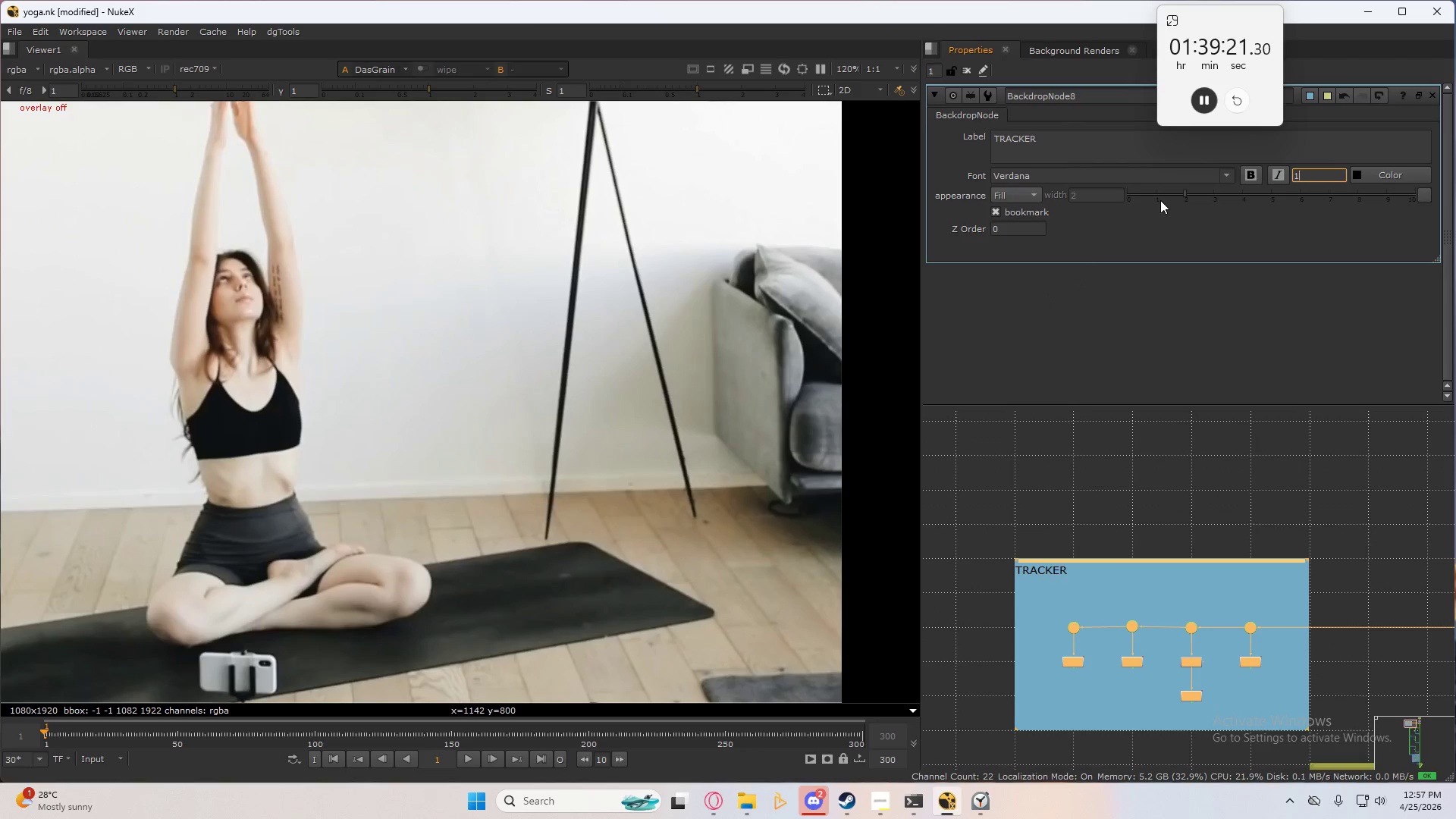 
key(Numpad0)
 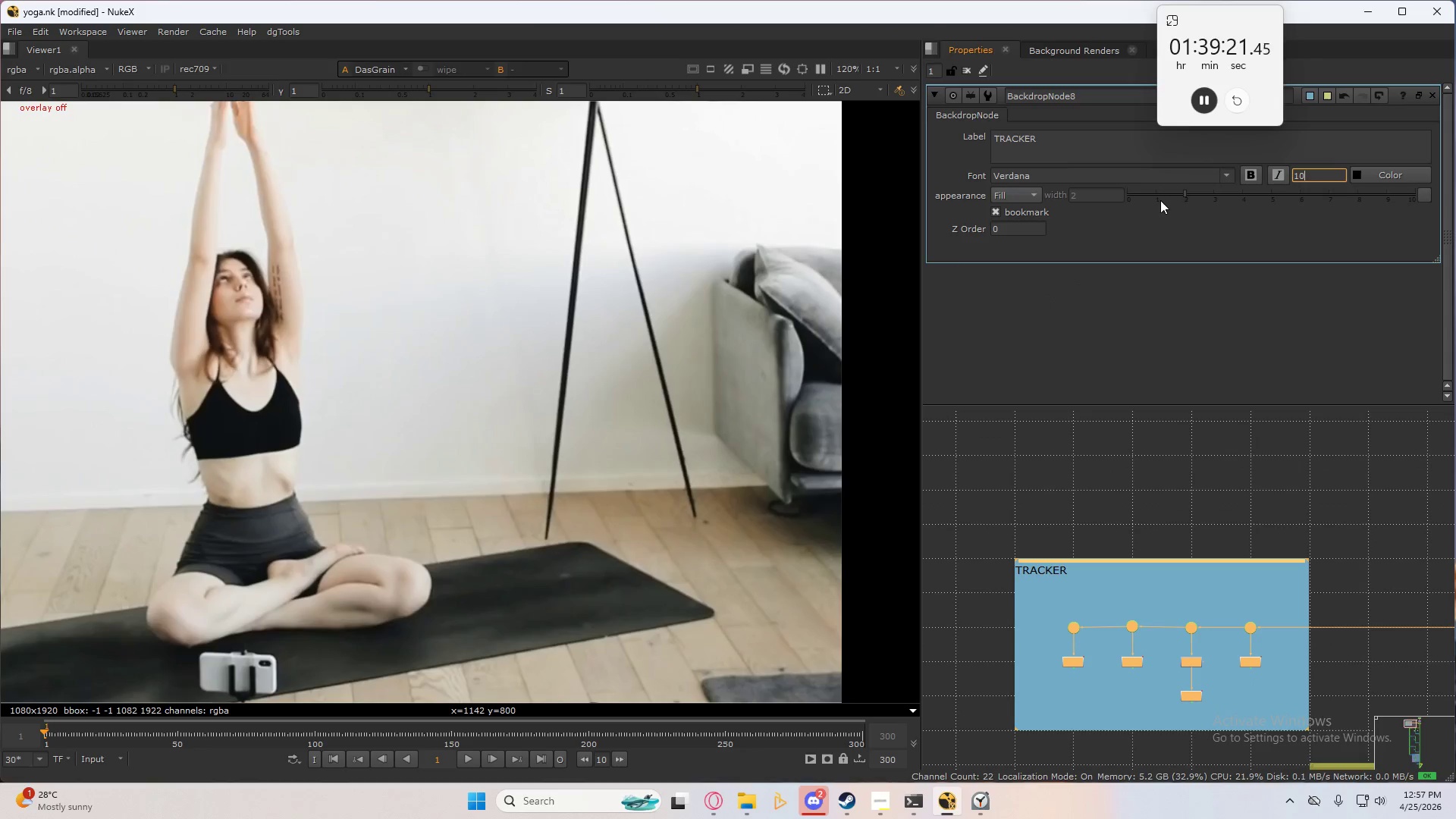 
key(Numpad0)
 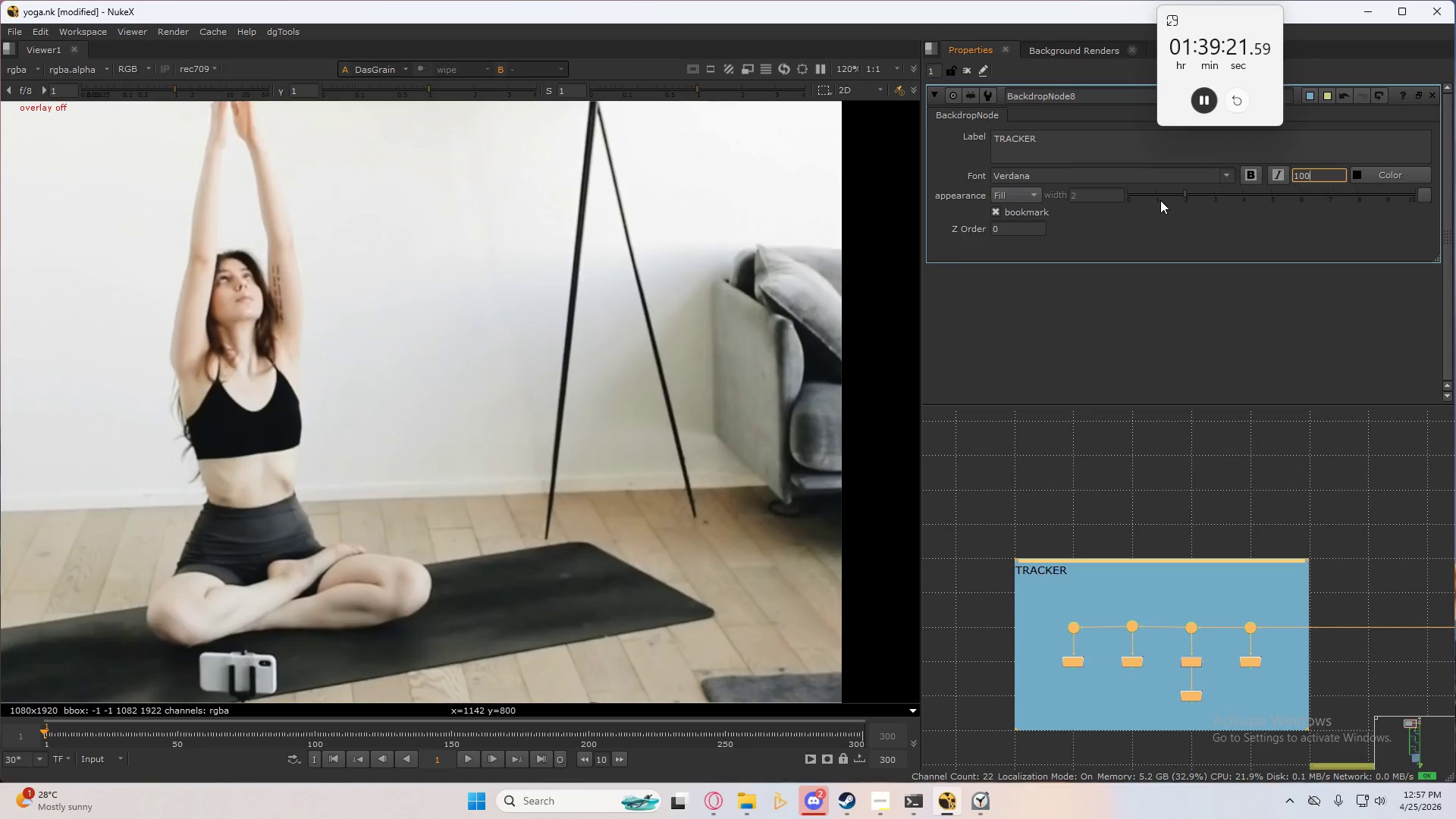 
key(Numpad0)
 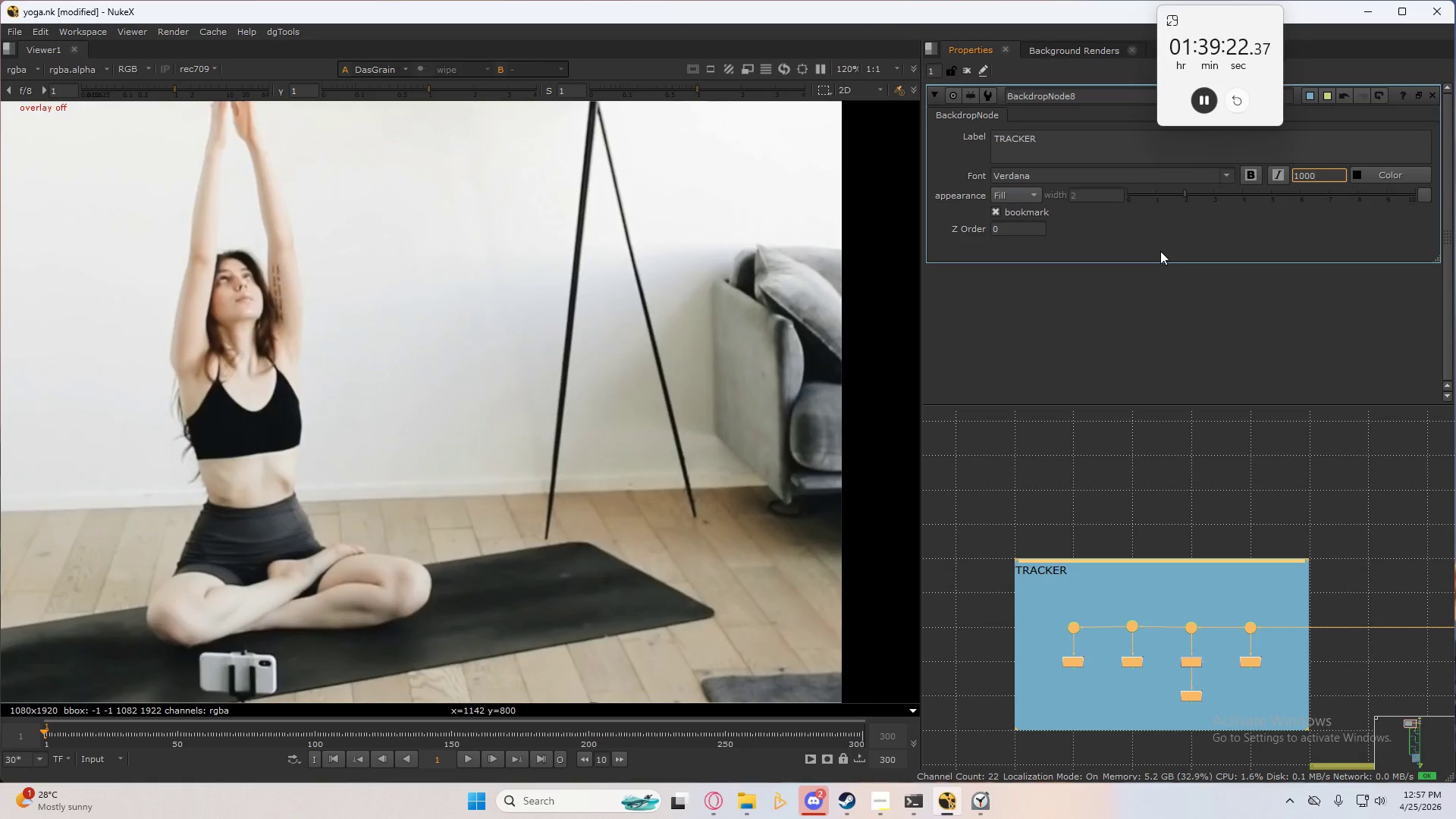 
key(Backspace)
 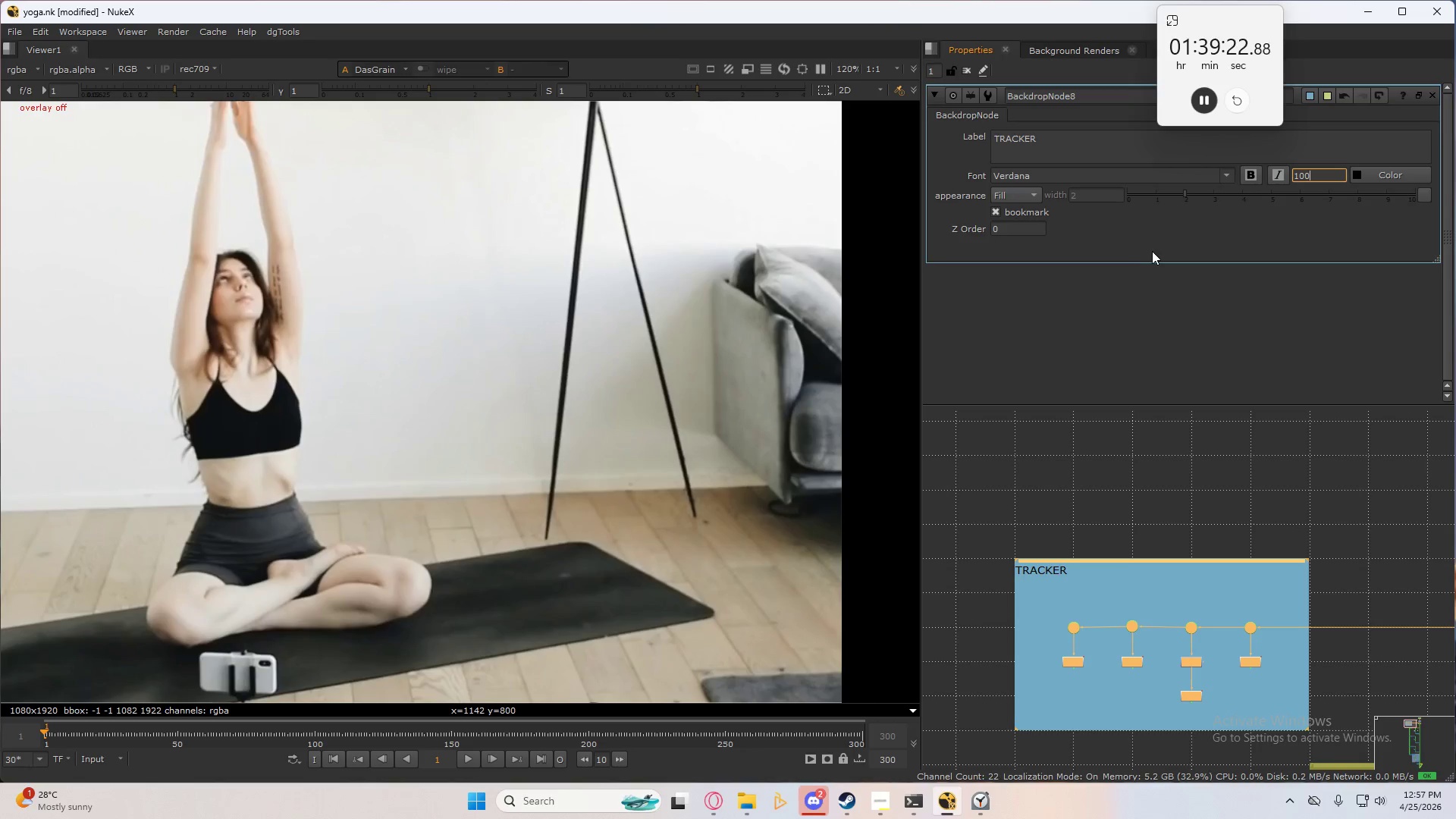 
key(NumpadEnter)
 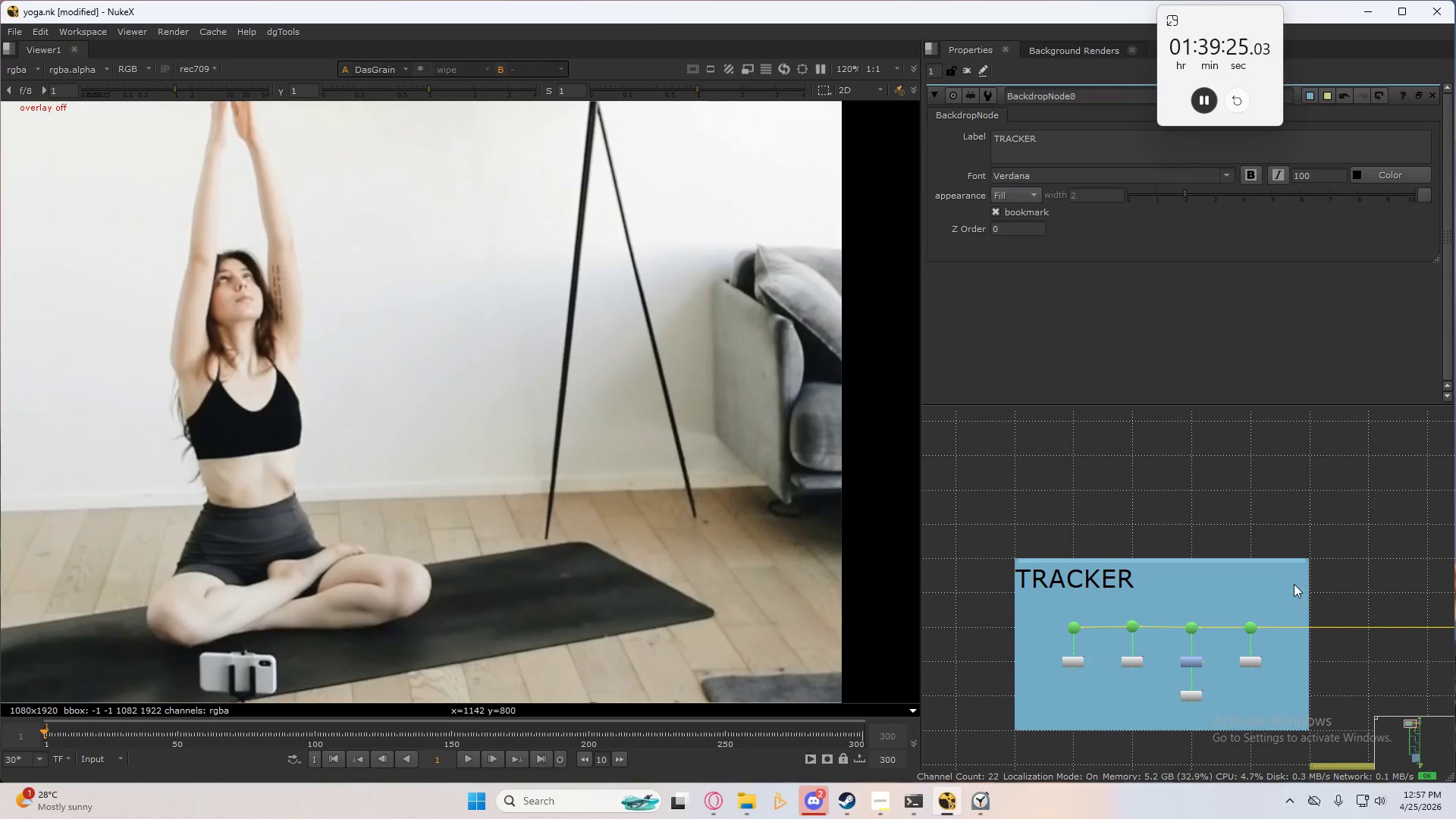 
left_click([1359, 559])
 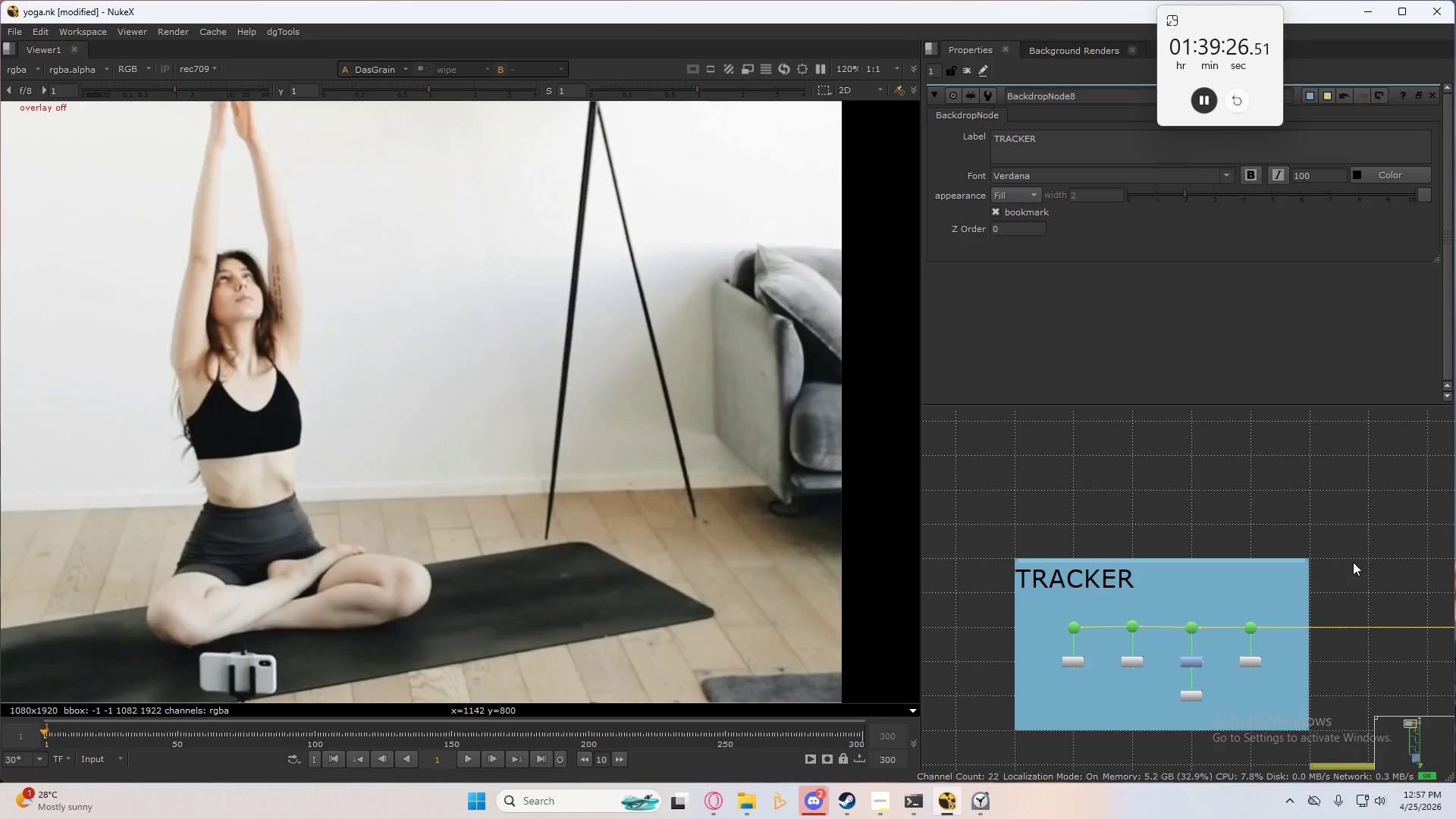 
left_click([1307, 549])
 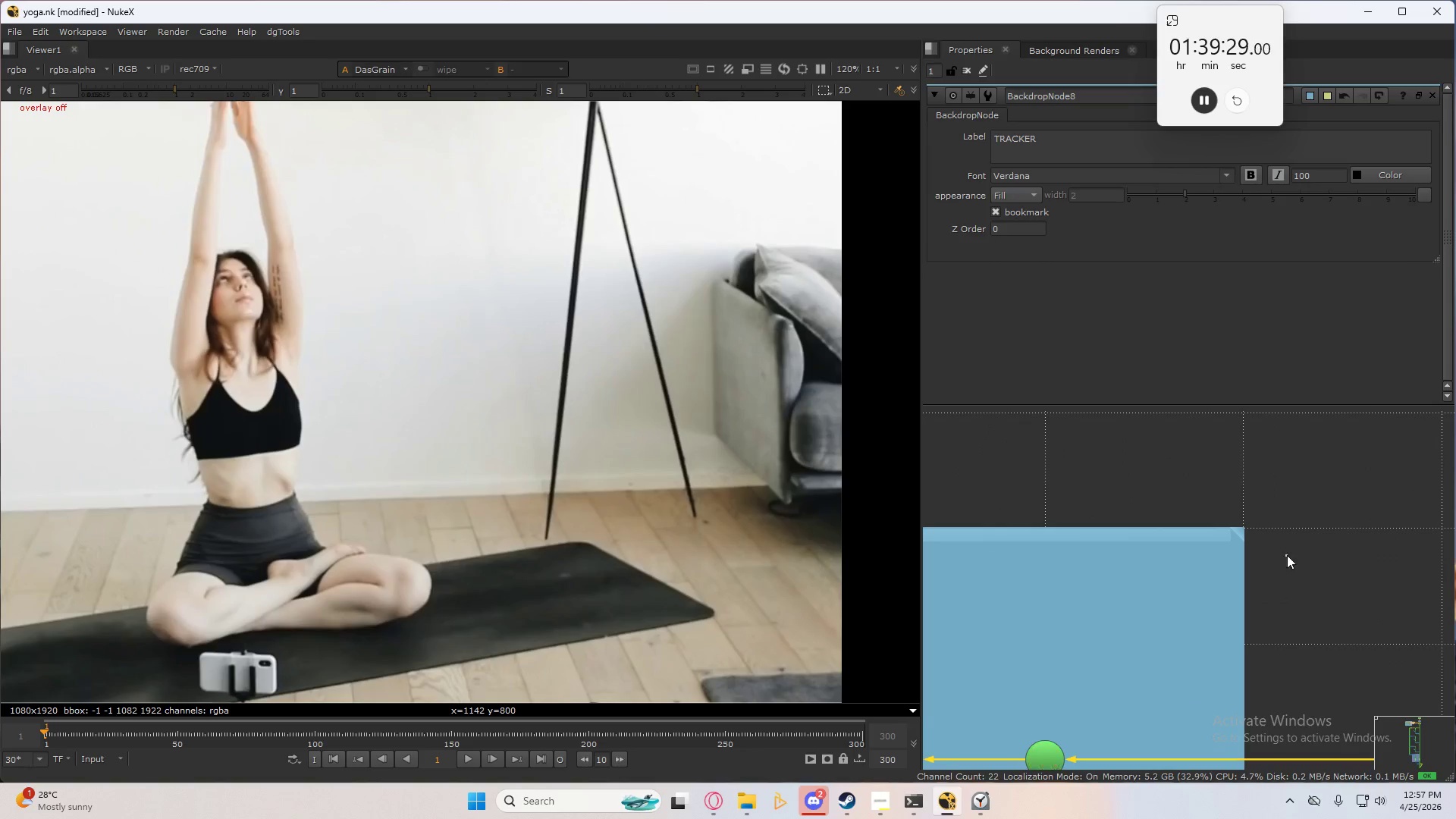 
scroll: coordinate [1335, 570], scroll_direction: up, amount: 7.0
 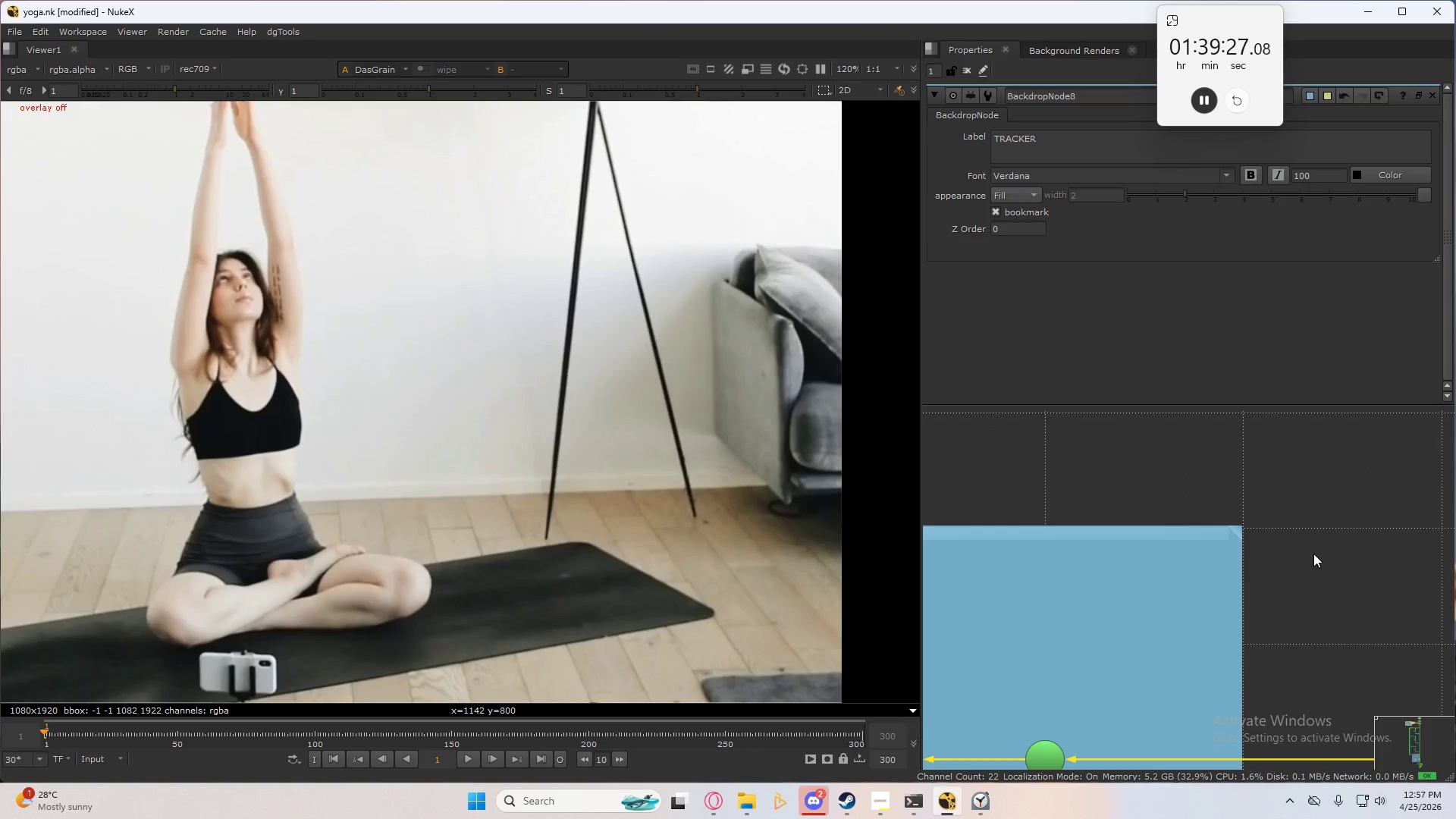 
scroll: coordinate [1202, 535], scroll_direction: down, amount: 10.0
 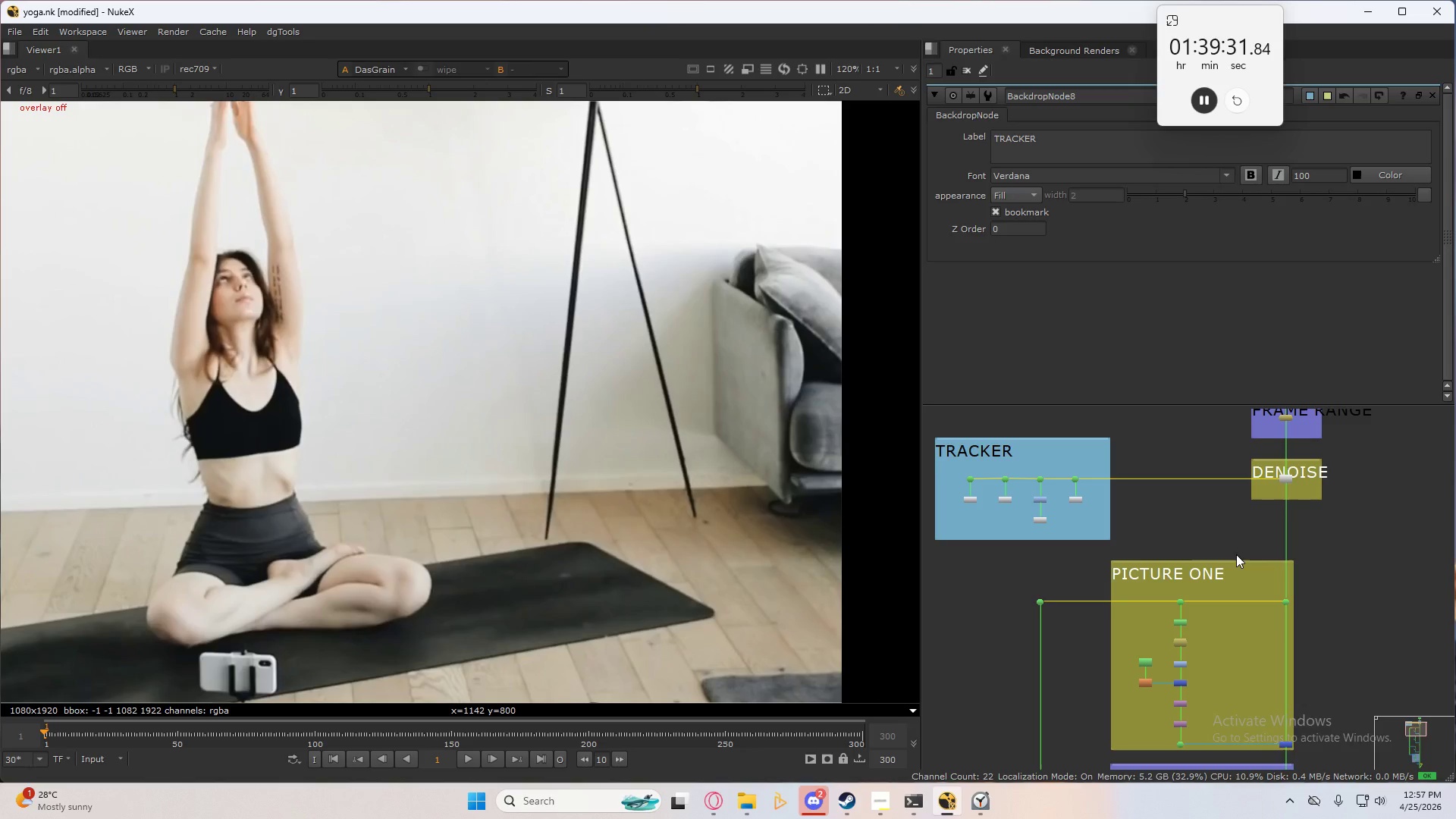 
left_click([1395, 625])
 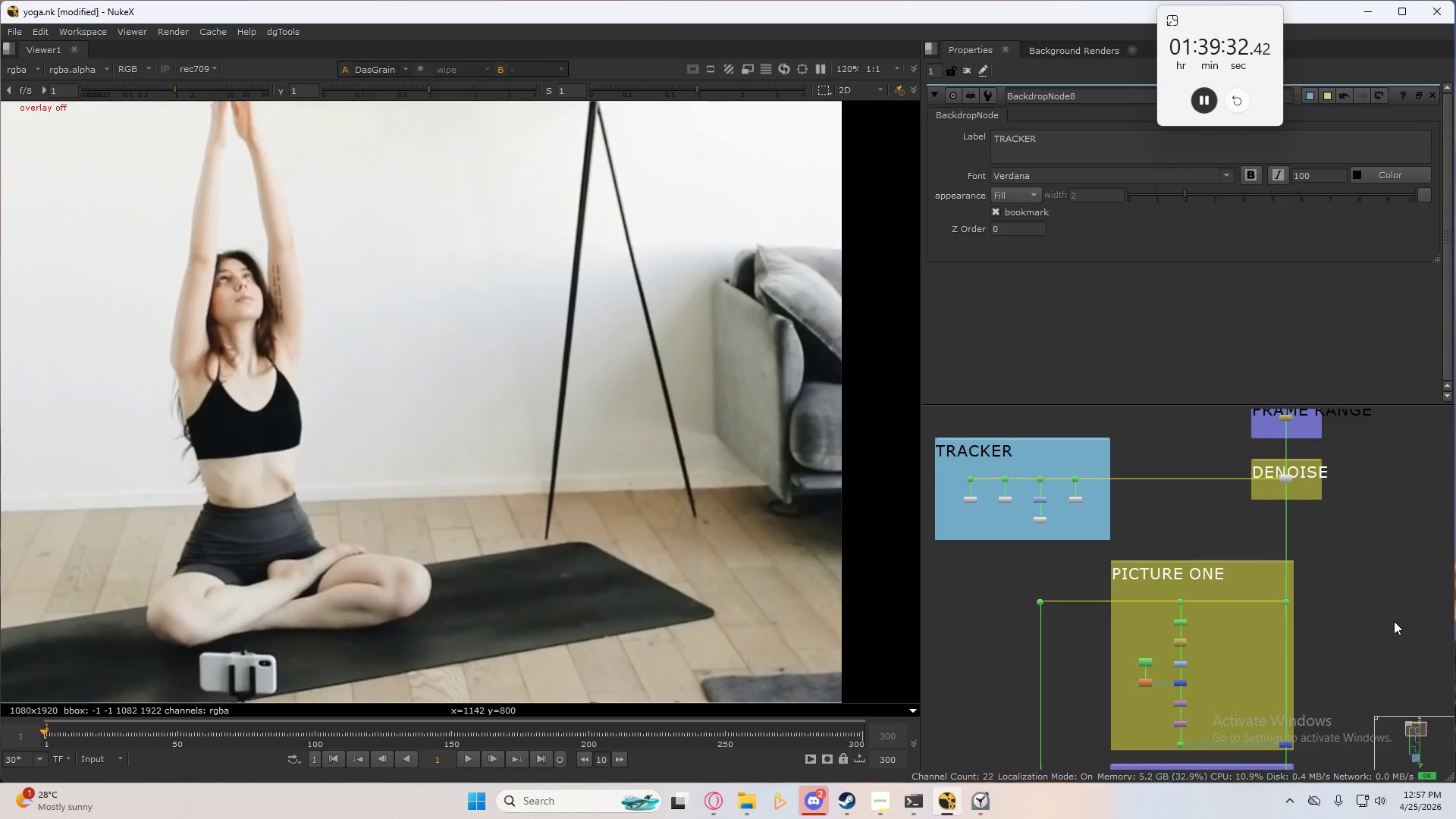 
key(Control+S)
 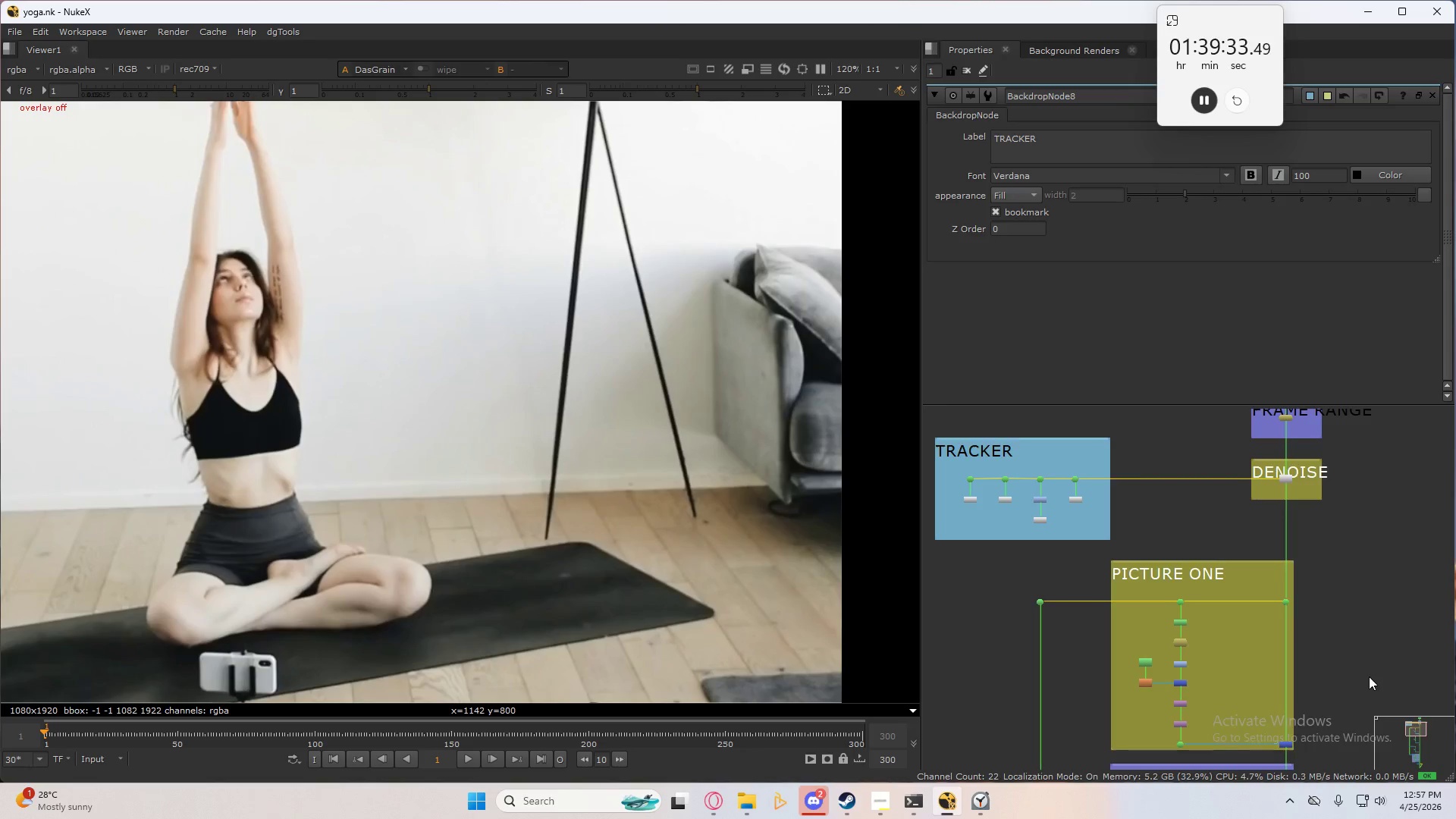 
scroll: coordinate [1316, 570], scroll_direction: down, amount: 4.0
 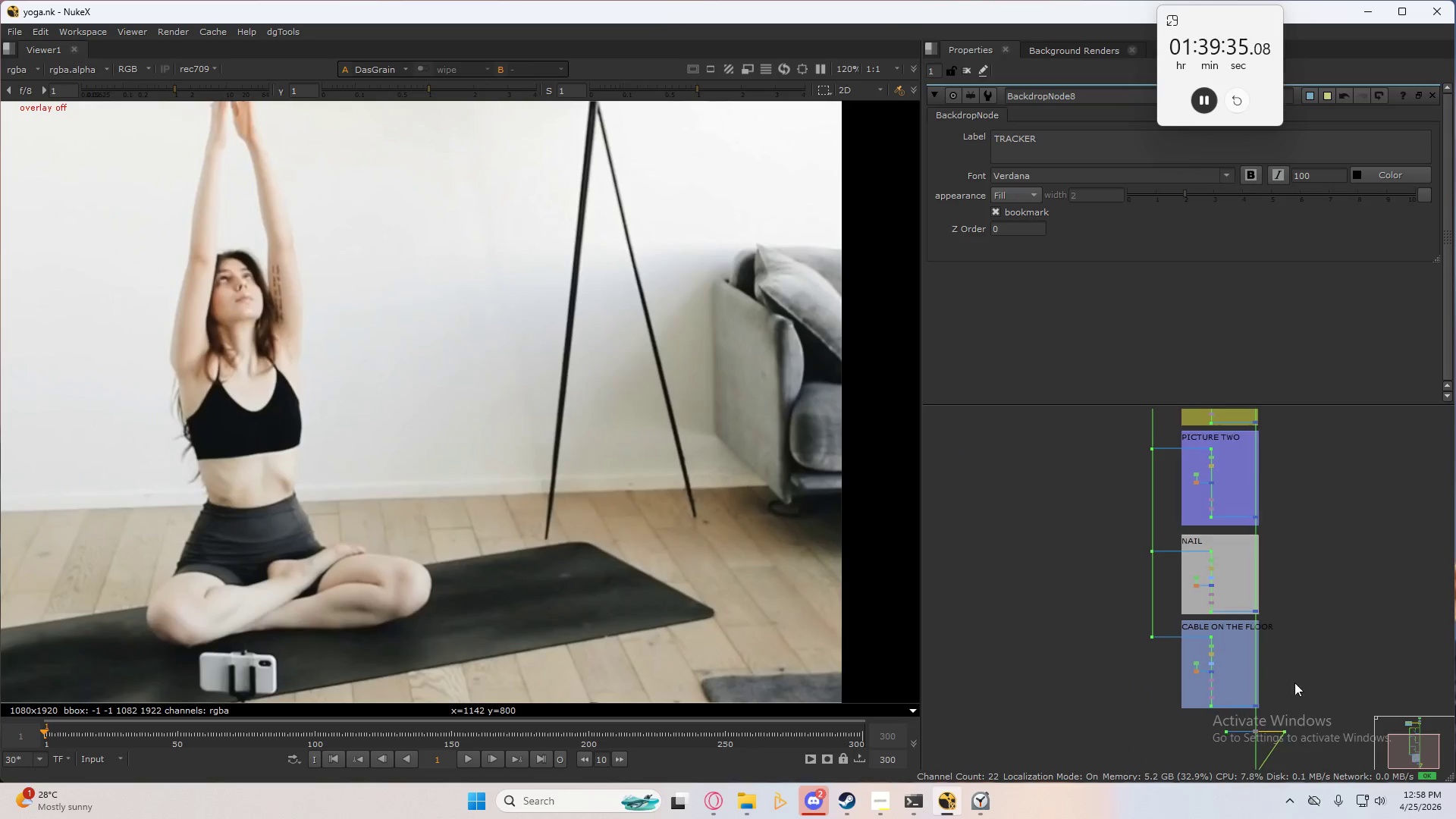 
scroll: coordinate [1212, 579], scroll_direction: up, amount: 9.0
 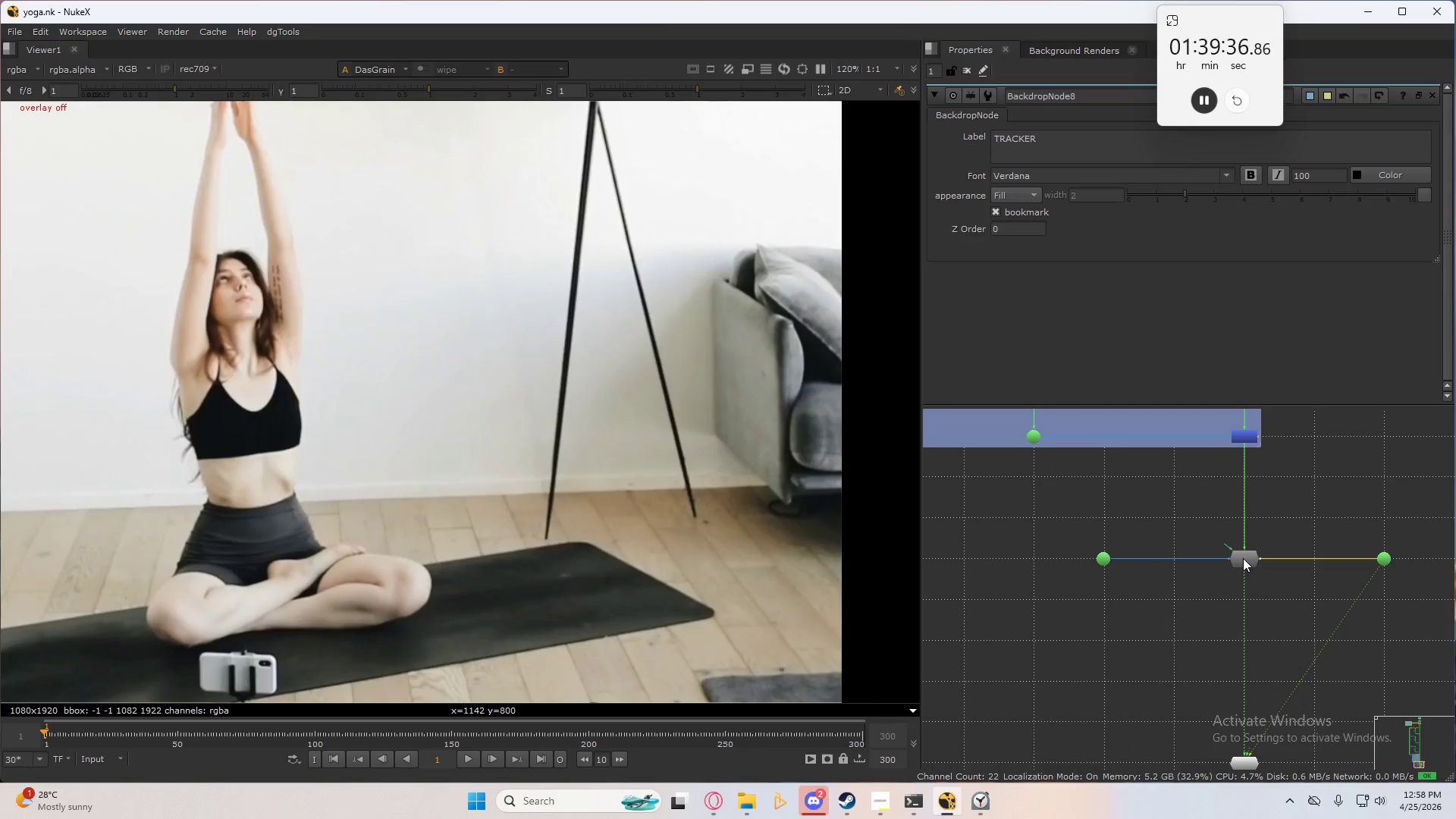 
left_click([1243, 557])
 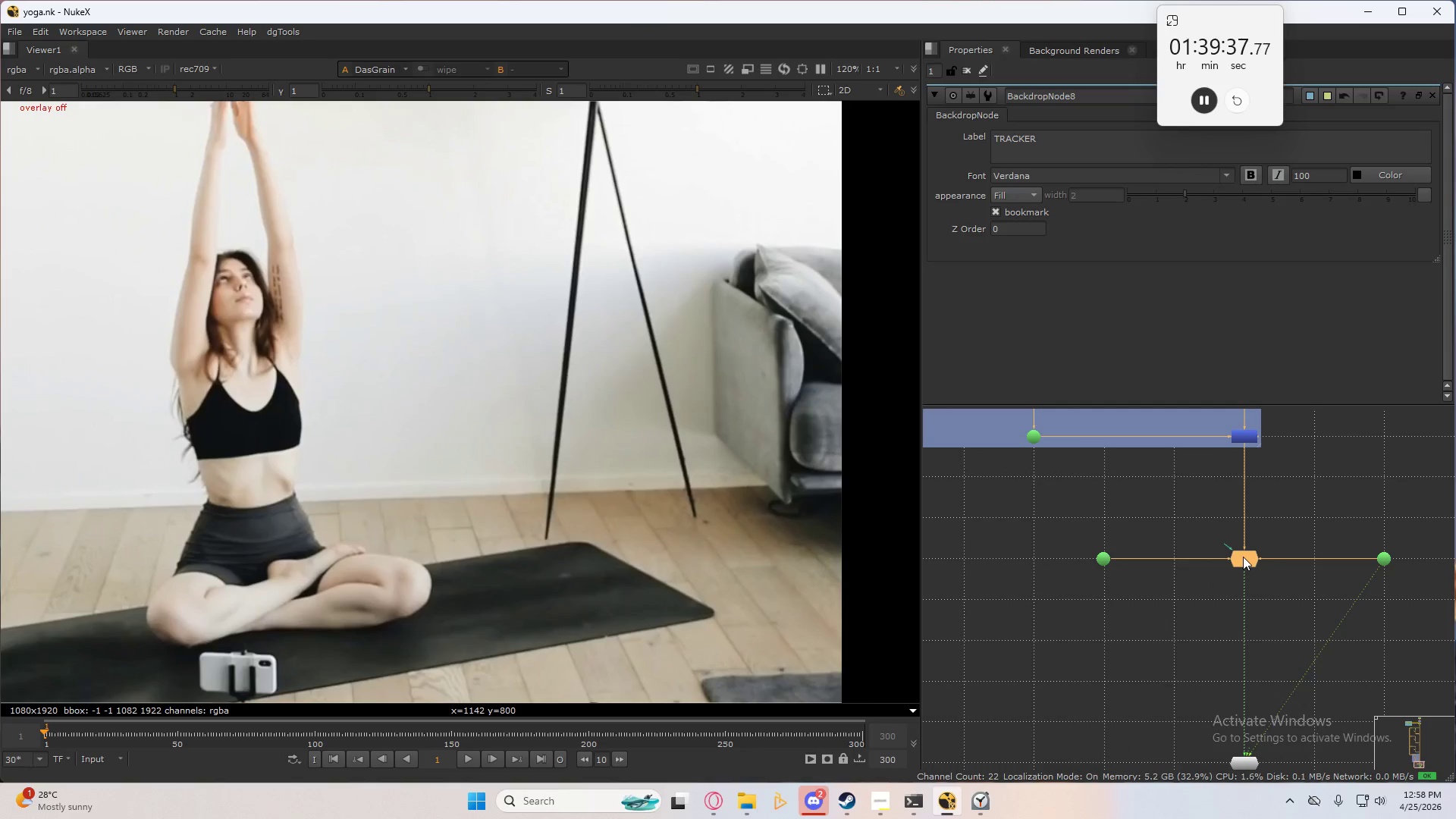 
double_click([1243, 557])
 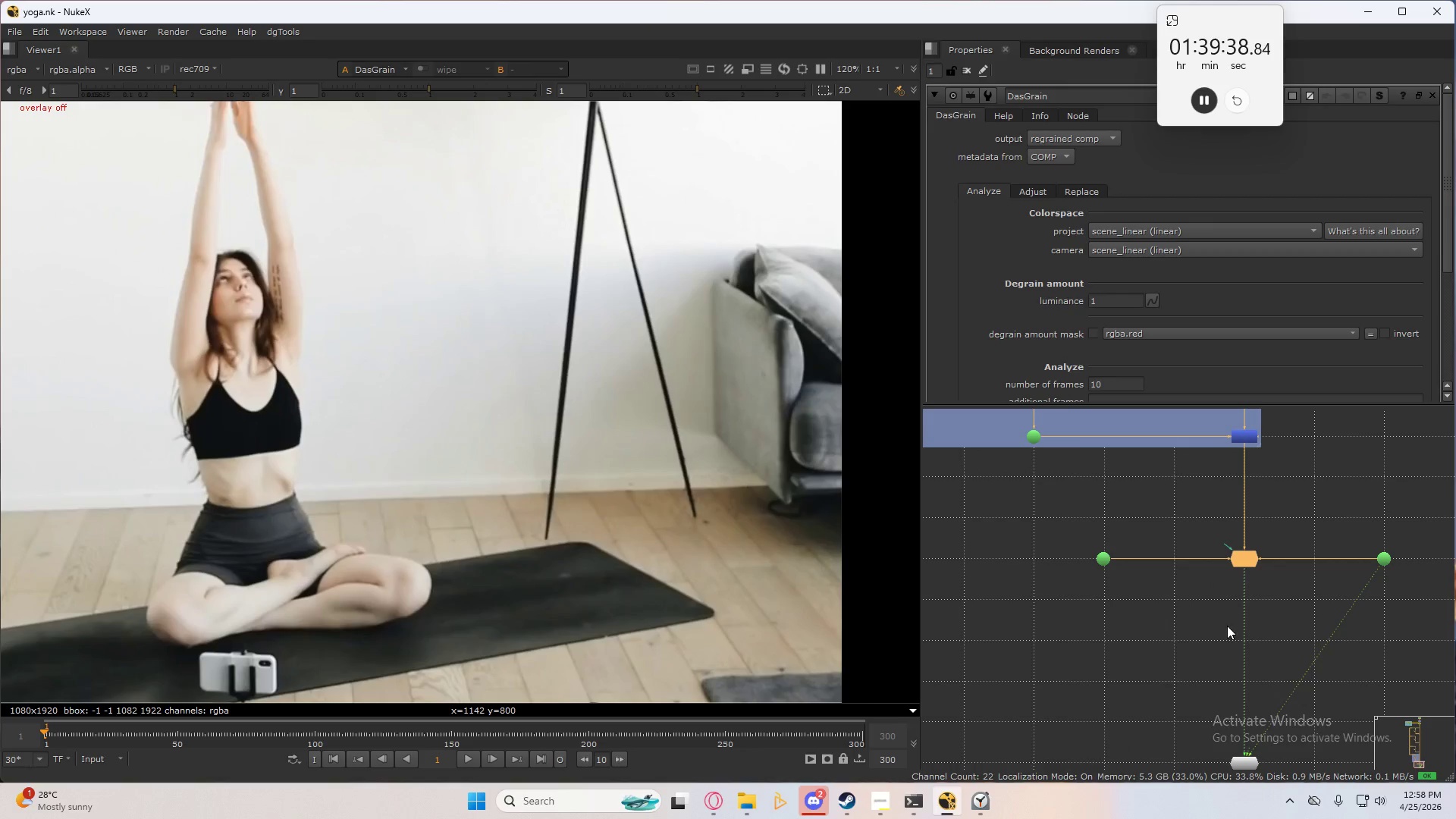 
left_click([1205, 649])
 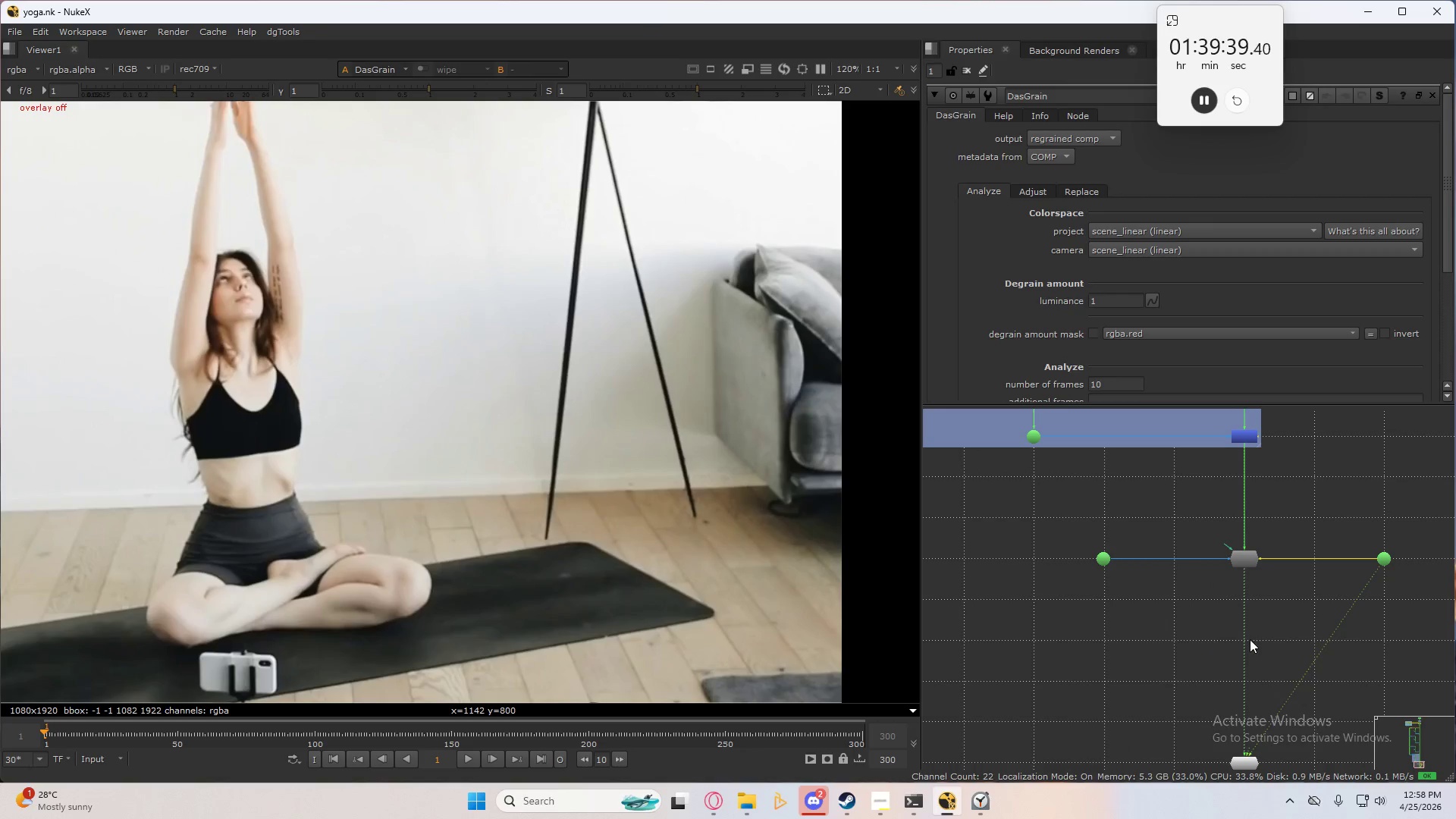 
hold_key(key=ControlLeft, duration=1.66)
 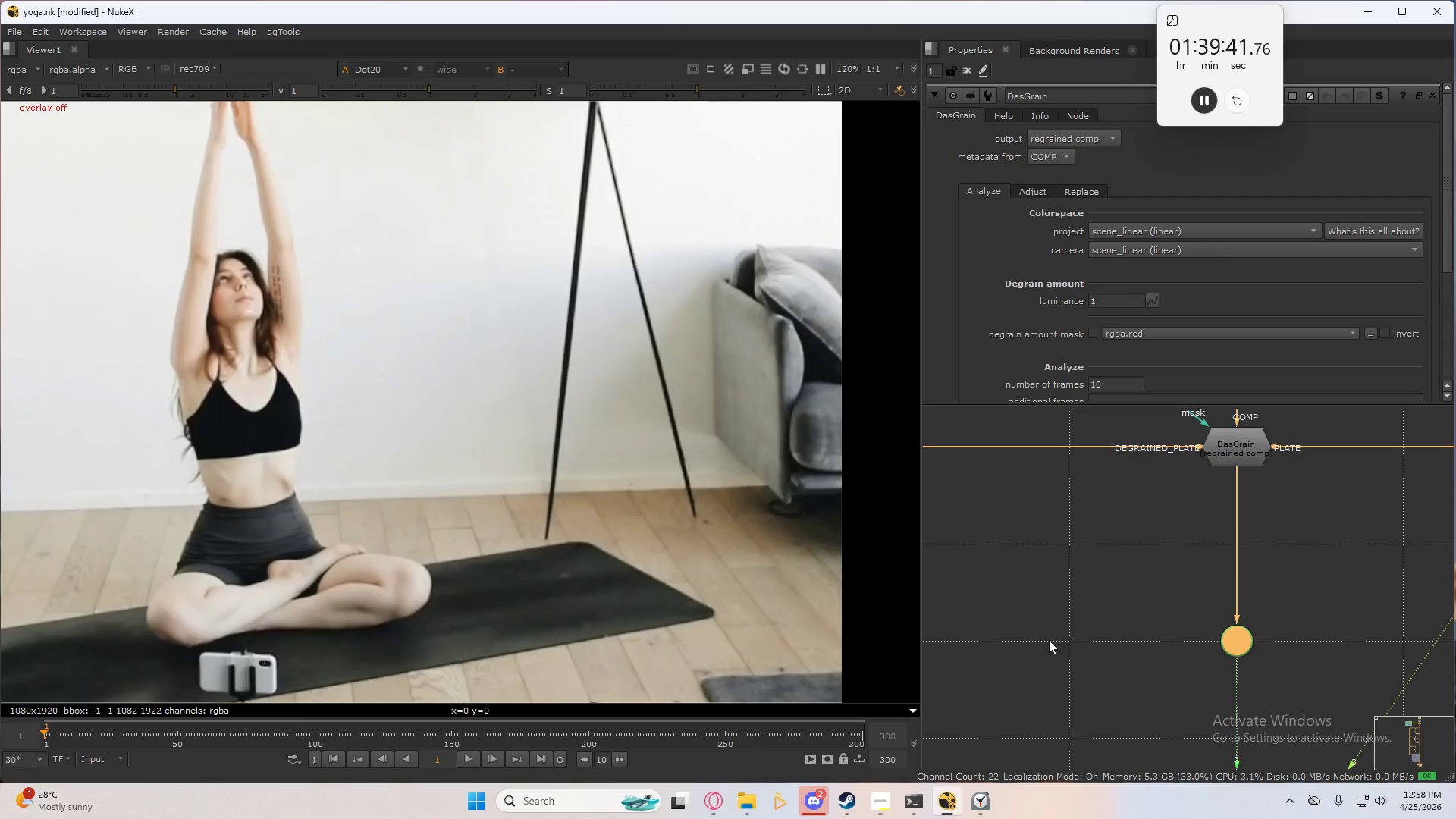 
scroll: coordinate [1250, 639], scroll_direction: up, amount: 5.0
 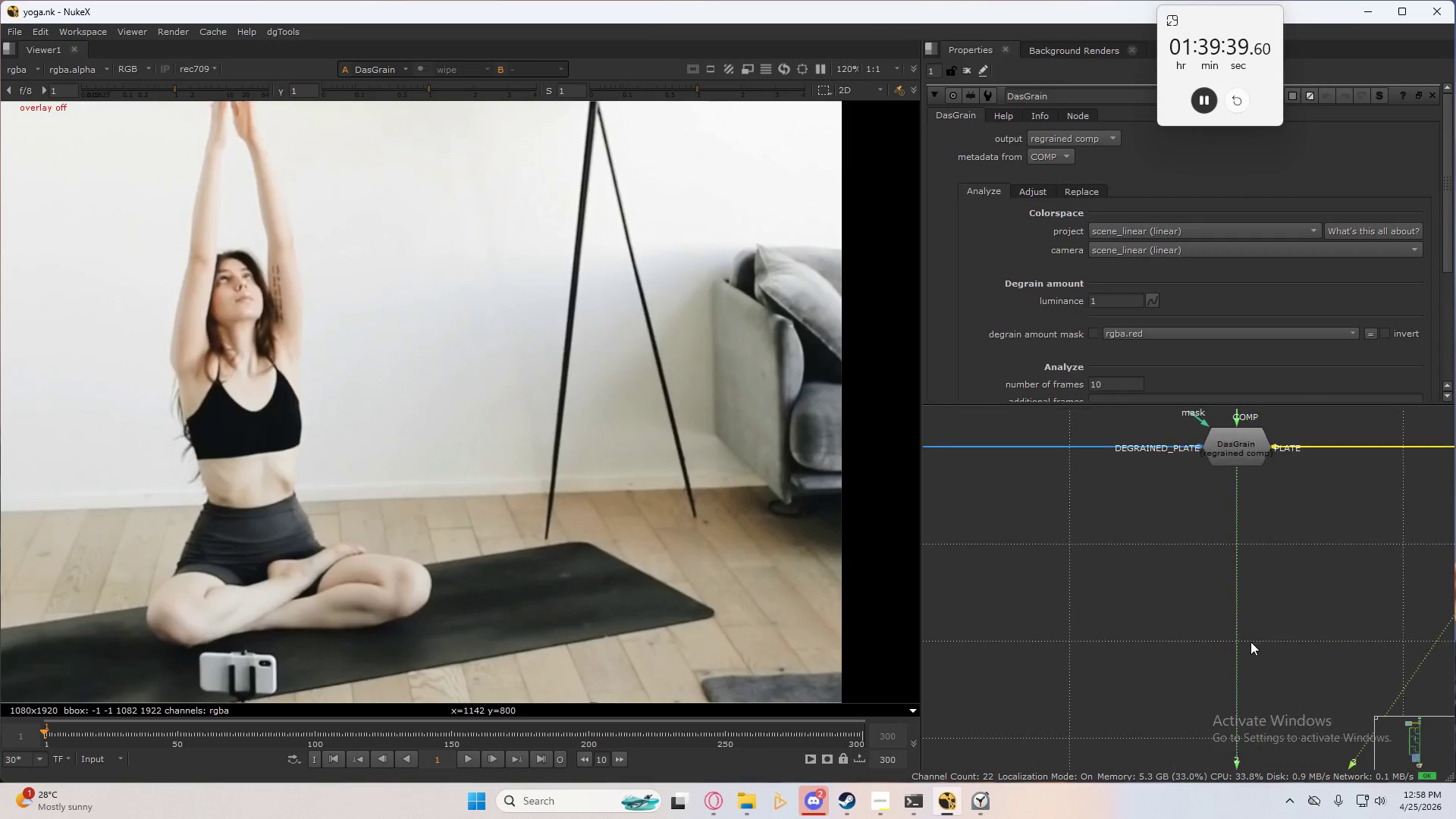 
left_click_drag(start_coordinate=[1235, 620], to_coordinate=[1235, 644])
 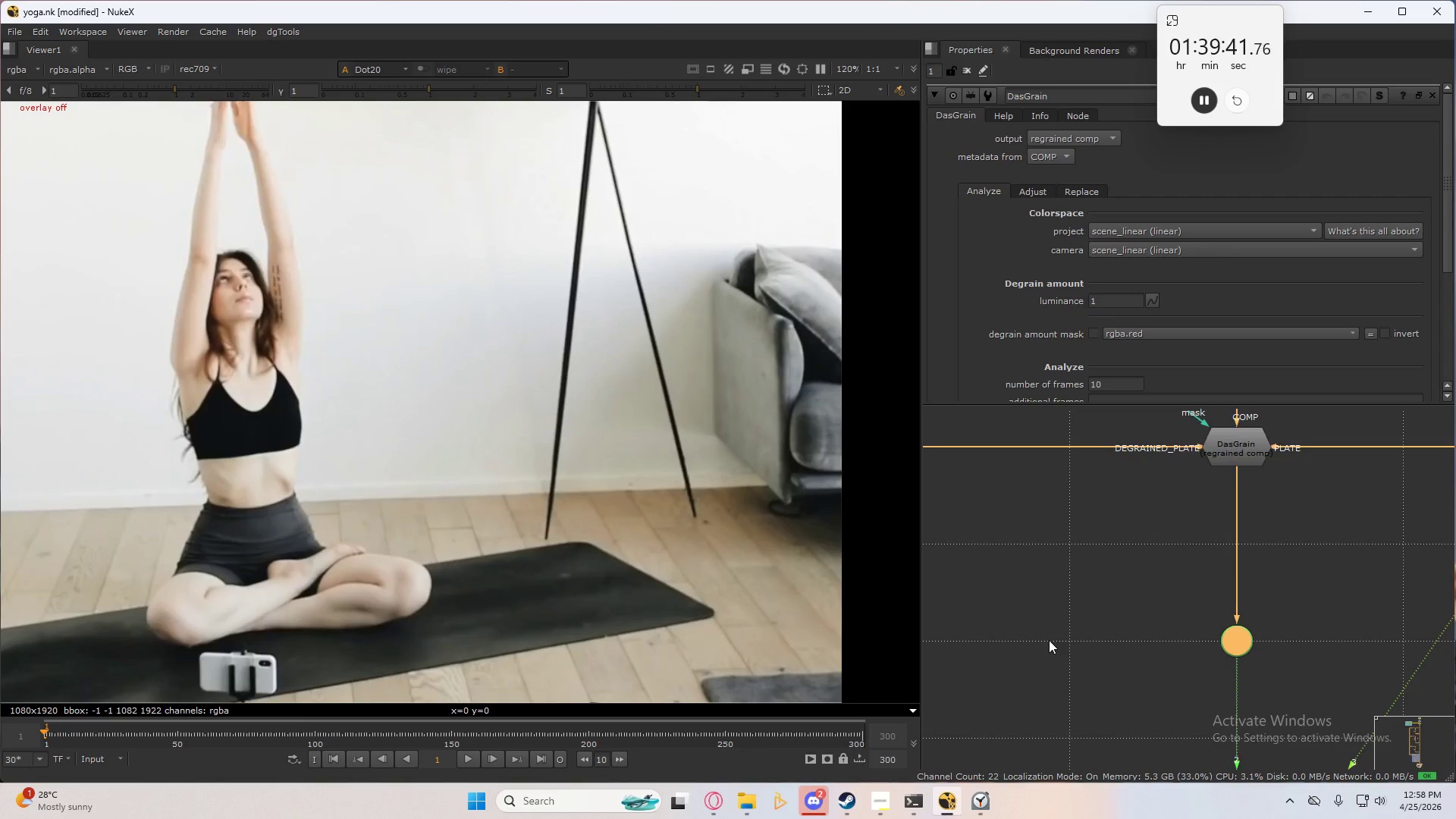 
left_click([1049, 640])
 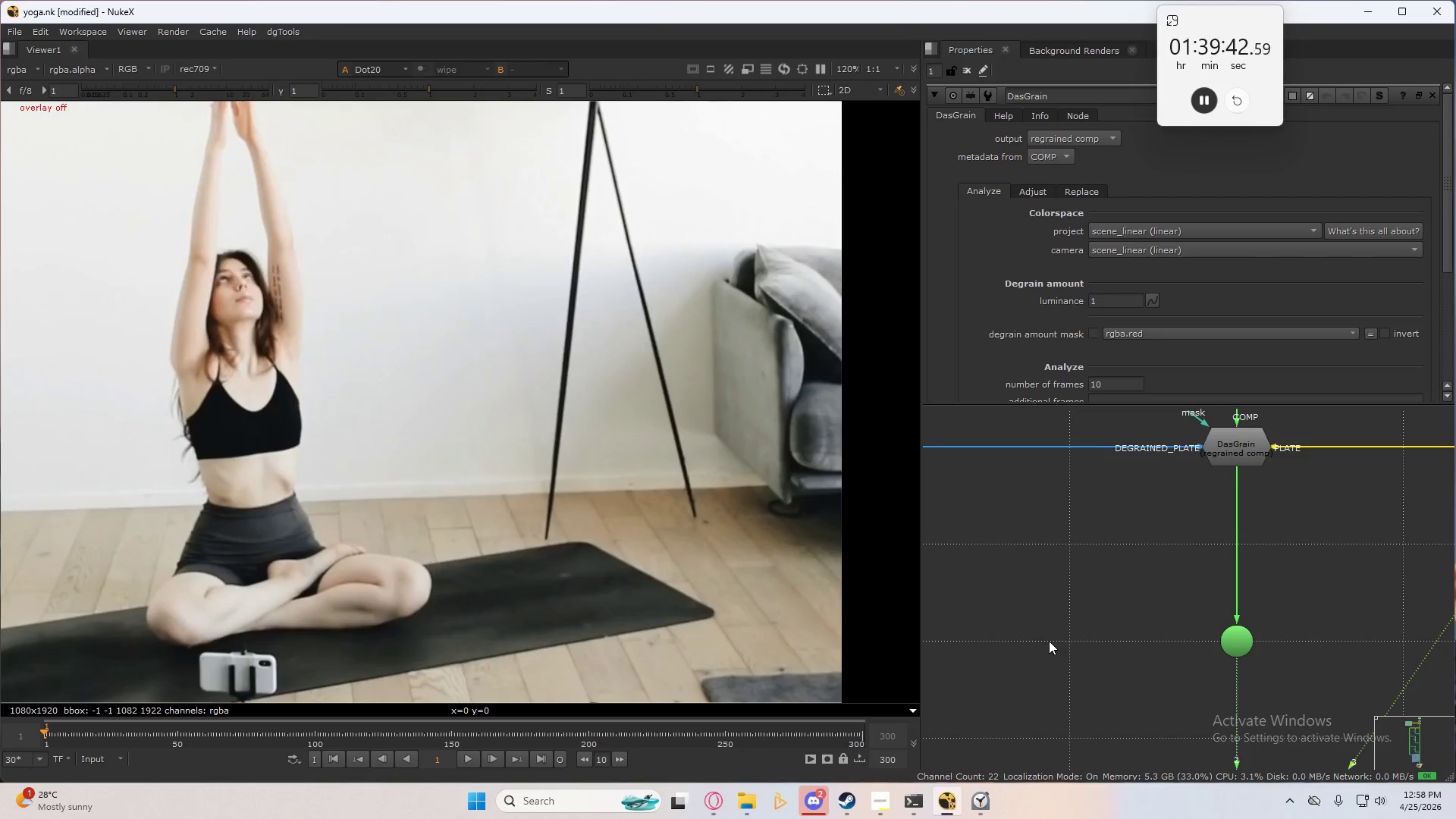 
triple_click([1049, 641])
 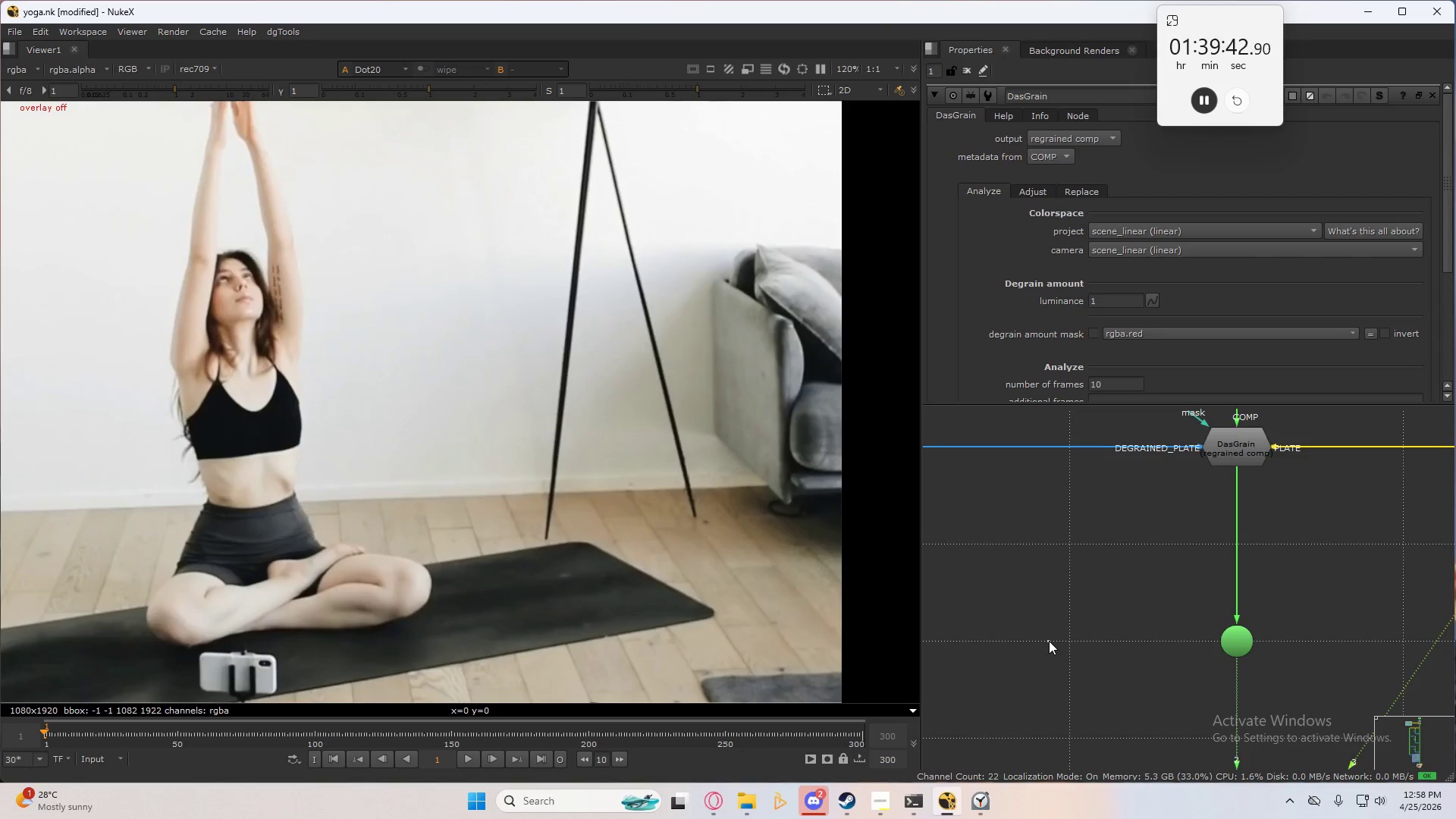 
key(Tab)
 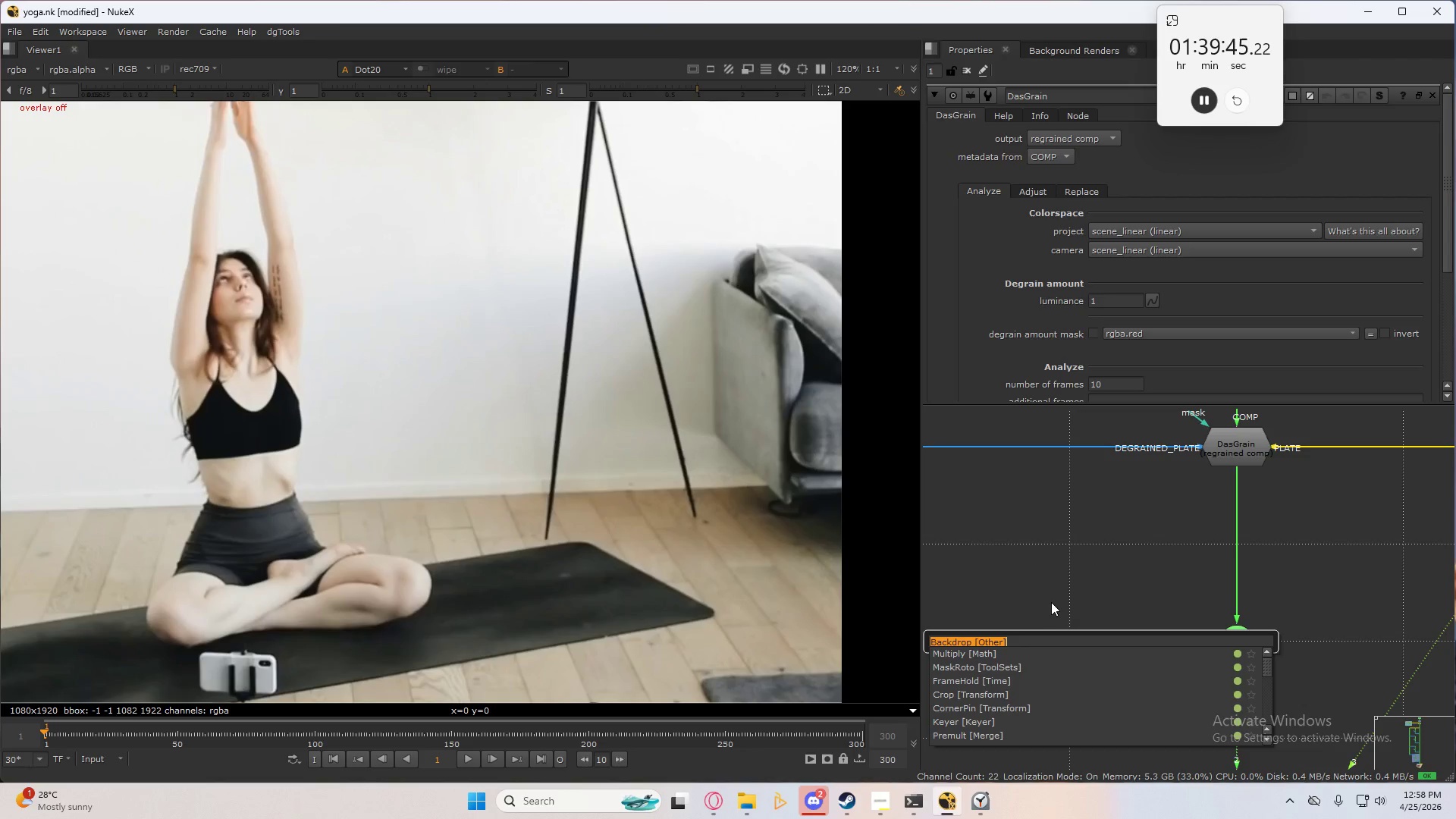 
double_click([1059, 556])
 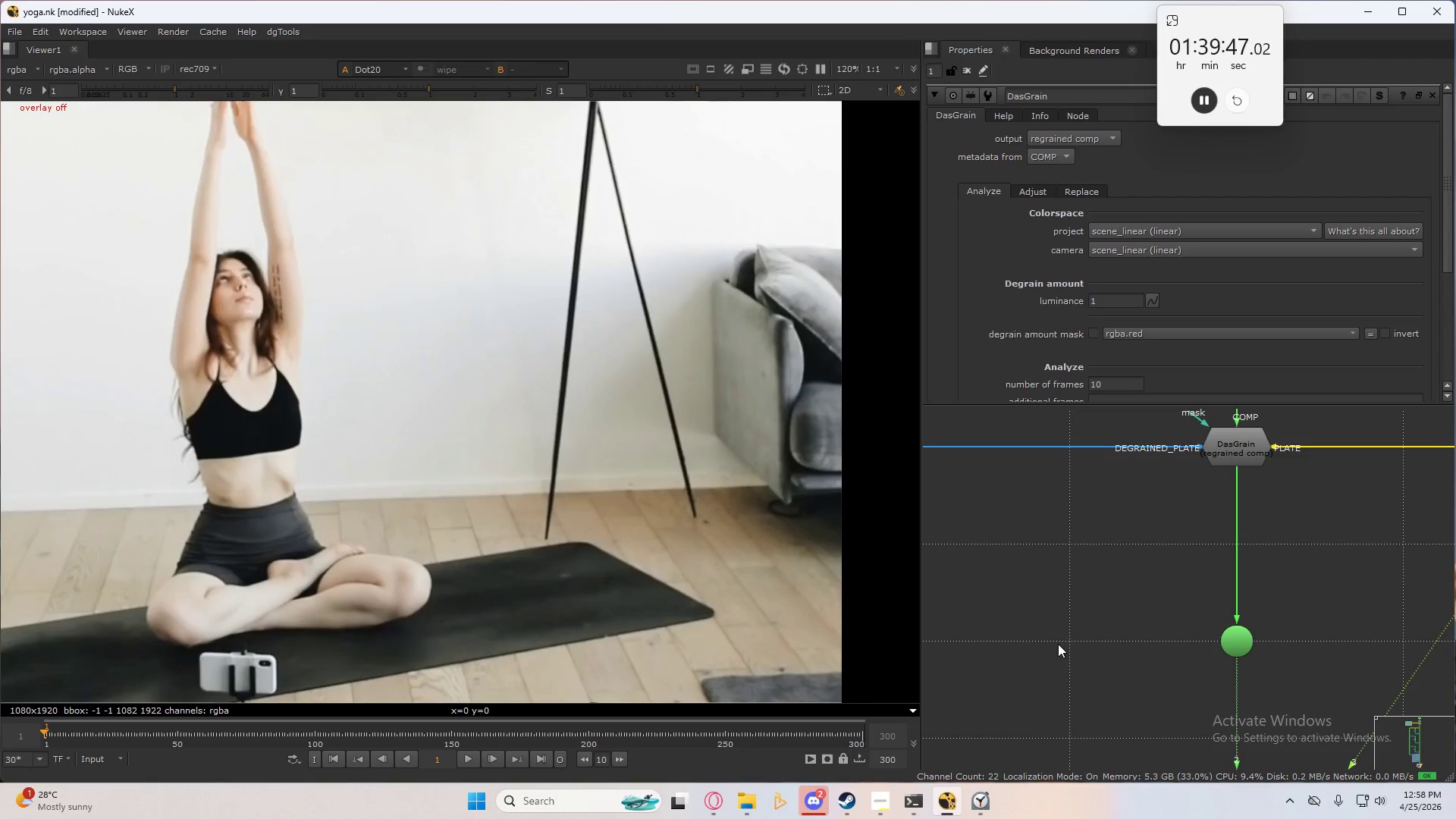 
left_click([1058, 642])
 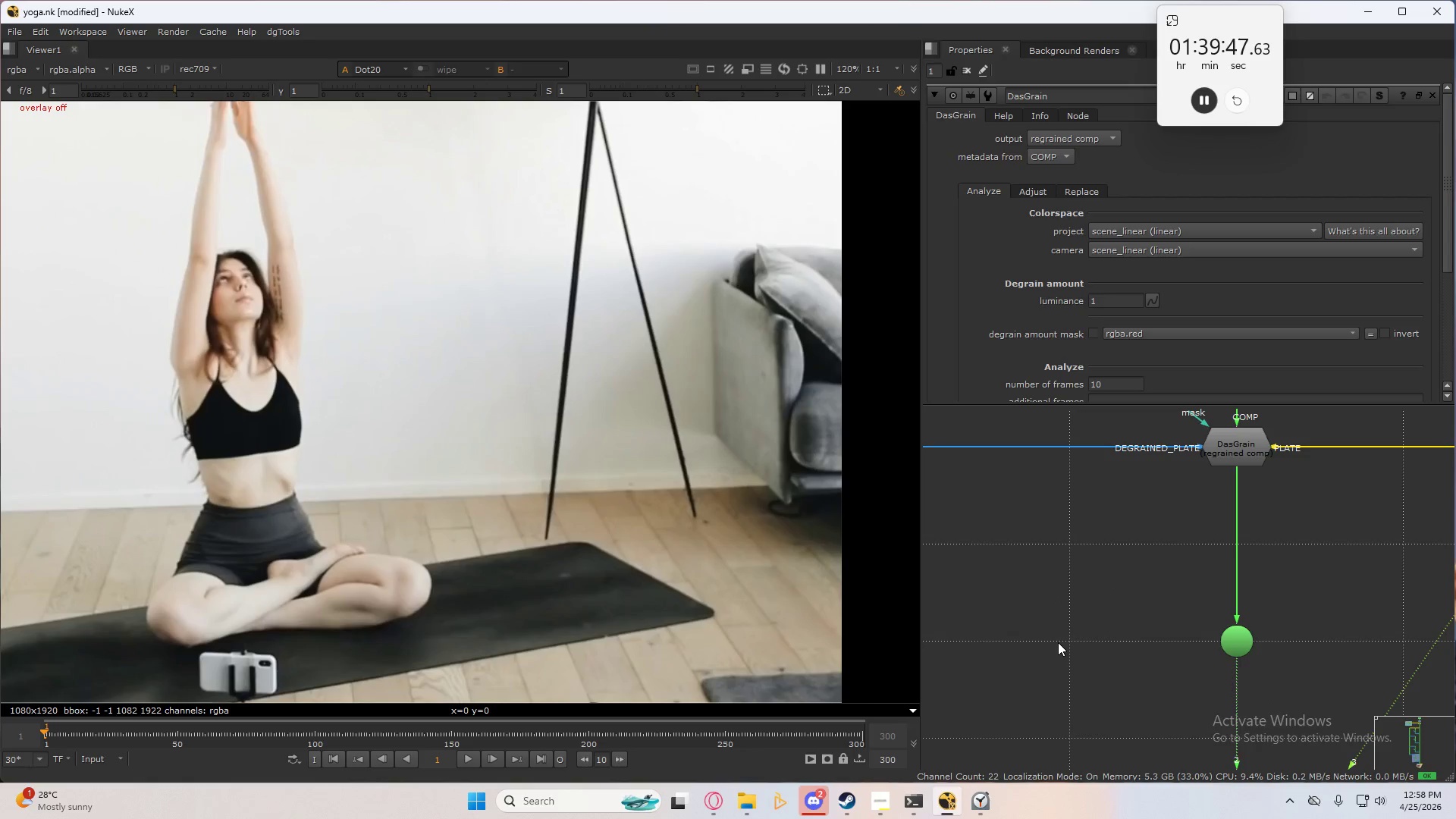 
key(Tab)
 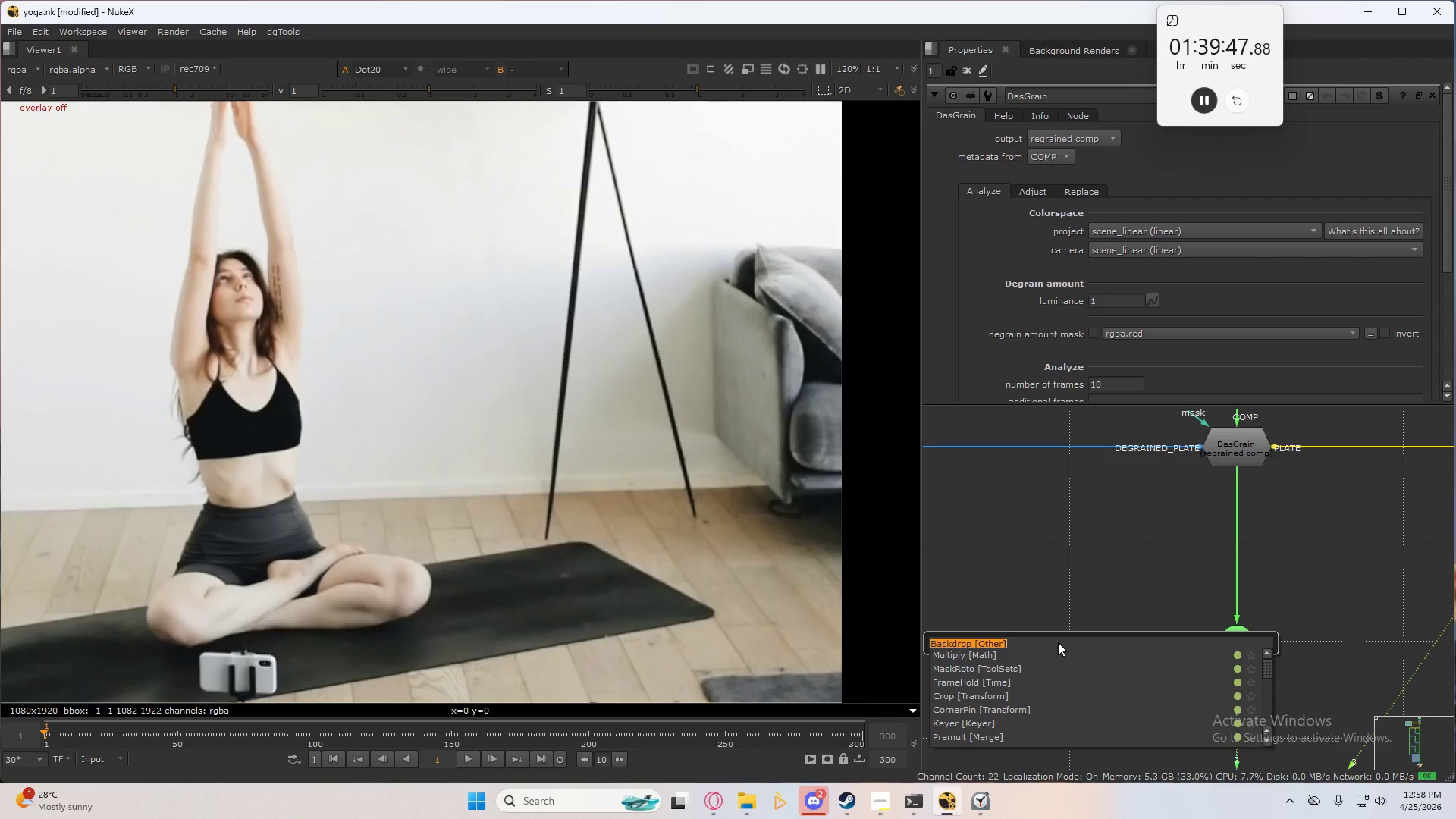 
key(C)
 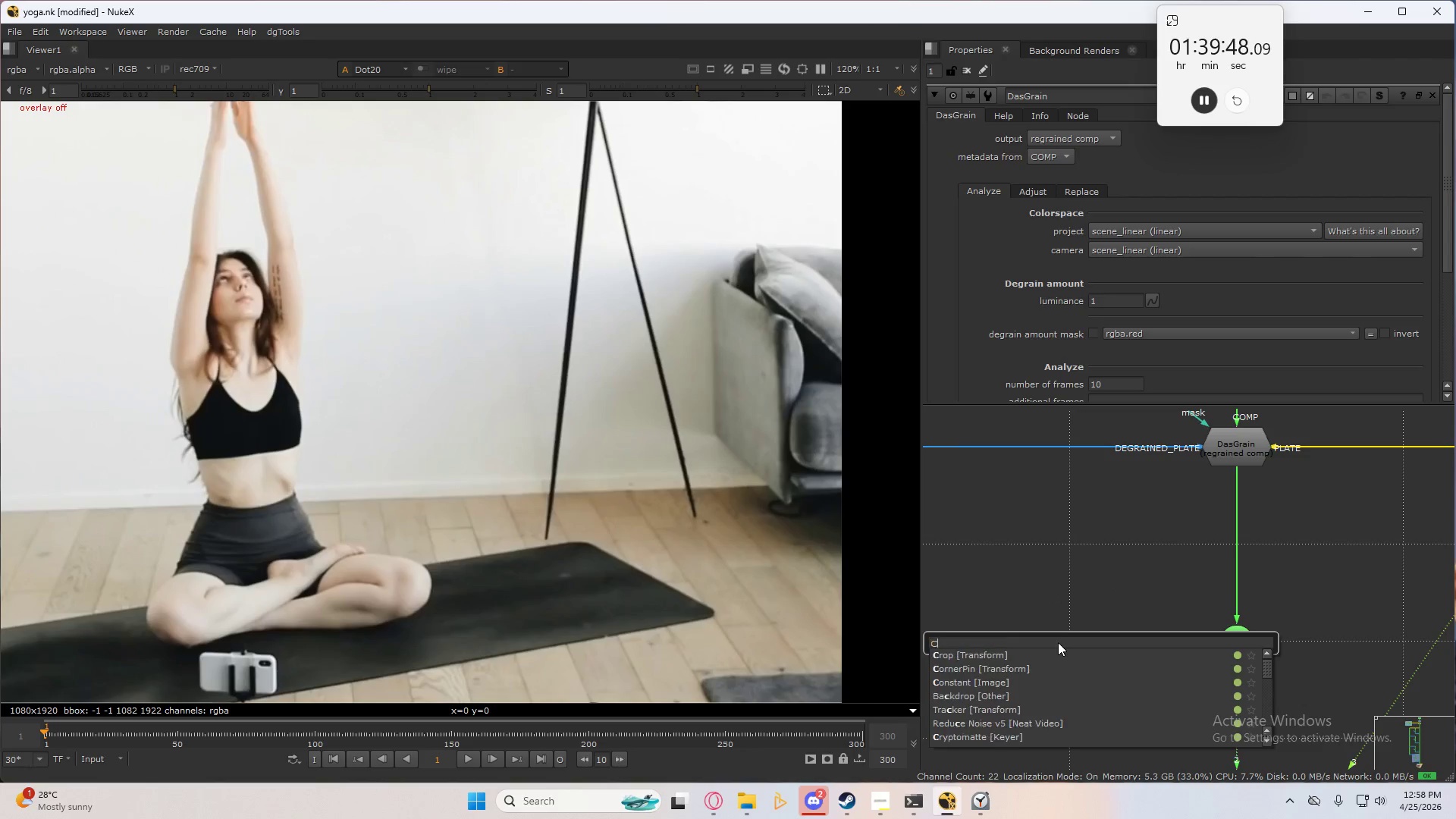 
type(ROP)
 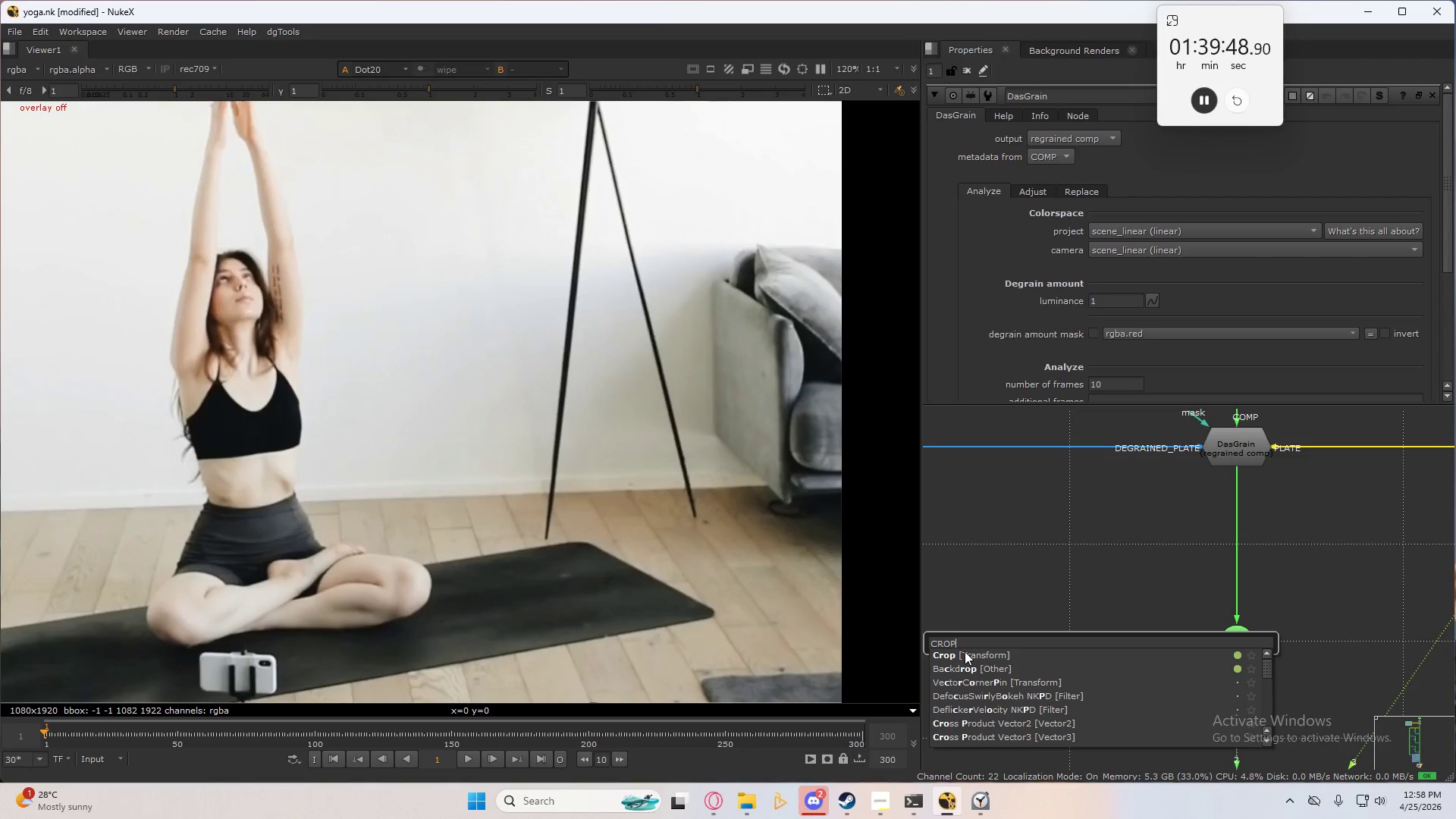 
left_click([965, 651])
 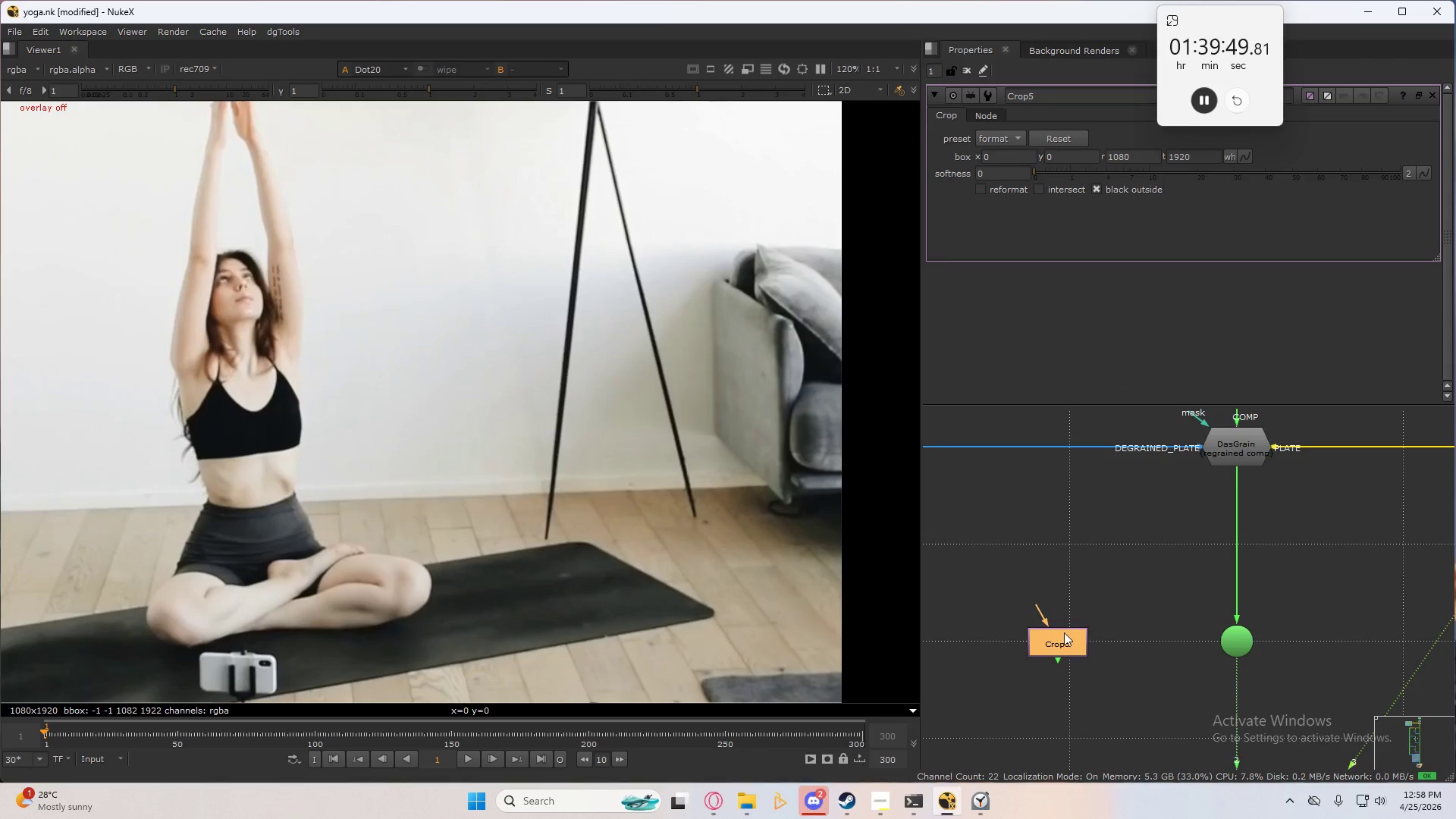 
left_click_drag(start_coordinate=[1063, 631], to_coordinate=[1075, 631])
 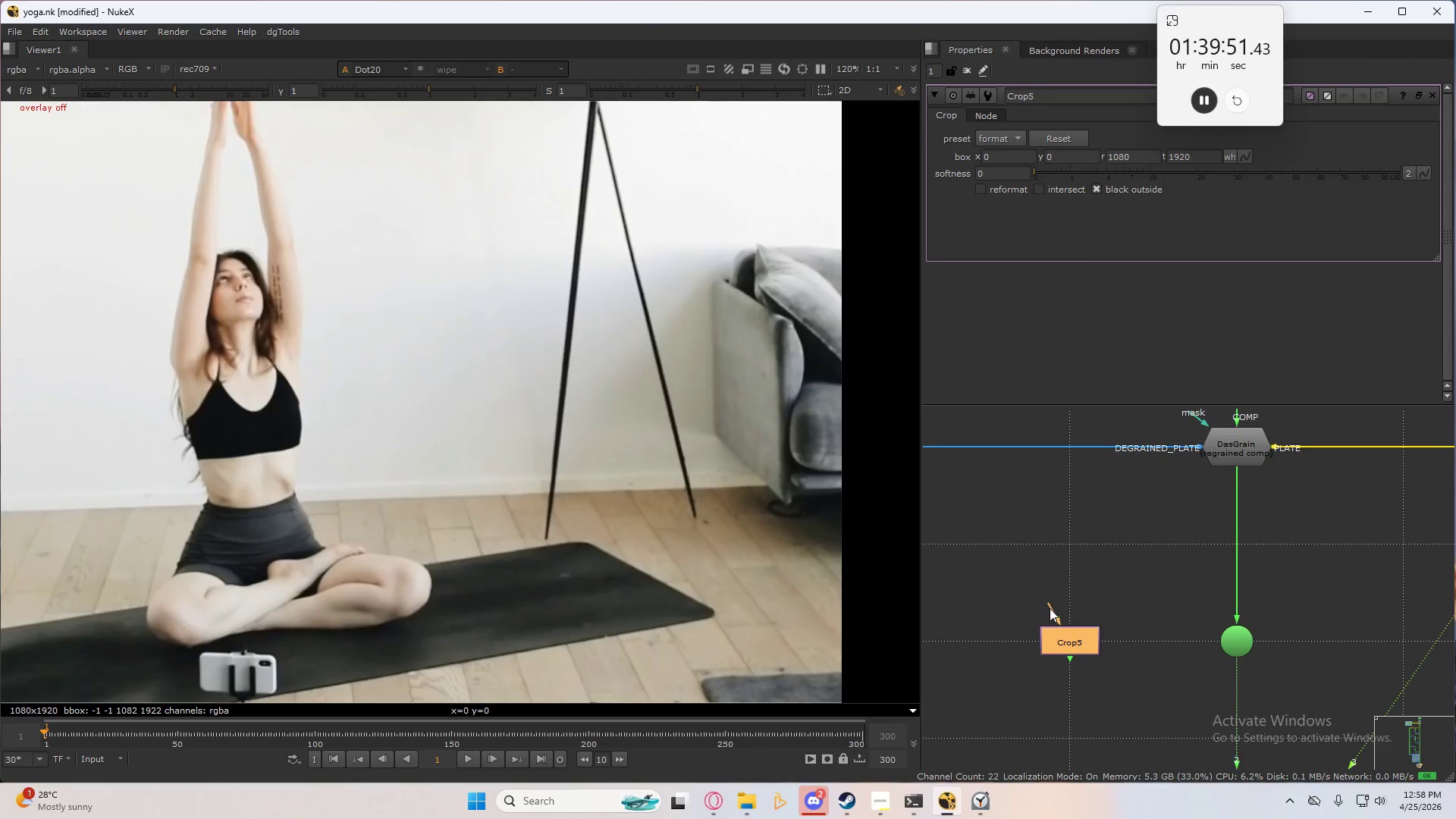 
left_click_drag(start_coordinate=[1045, 610], to_coordinate=[1239, 640])
 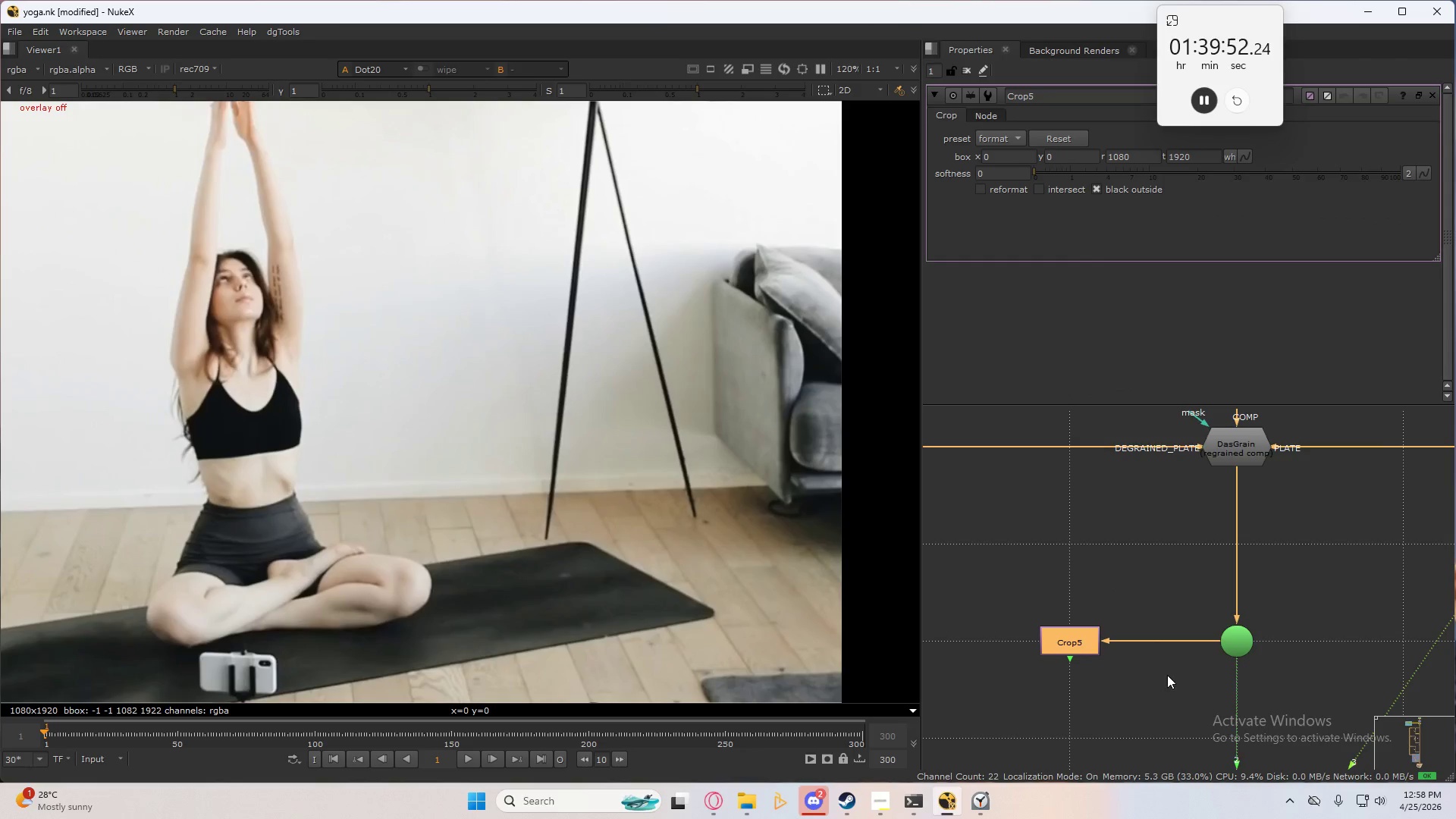 
left_click_drag(start_coordinate=[1166, 677], to_coordinate=[1159, 675])
 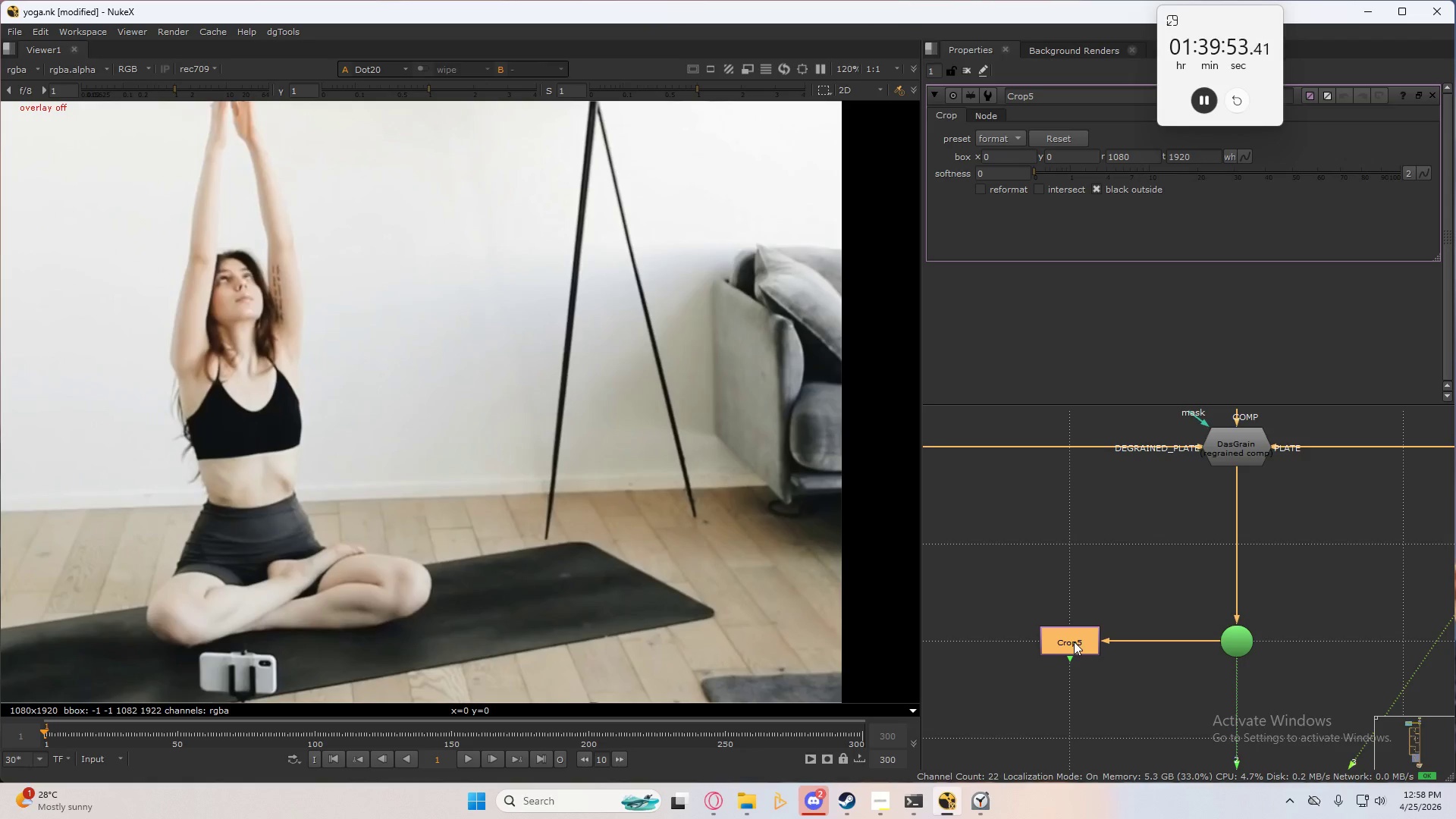 
key(W)
 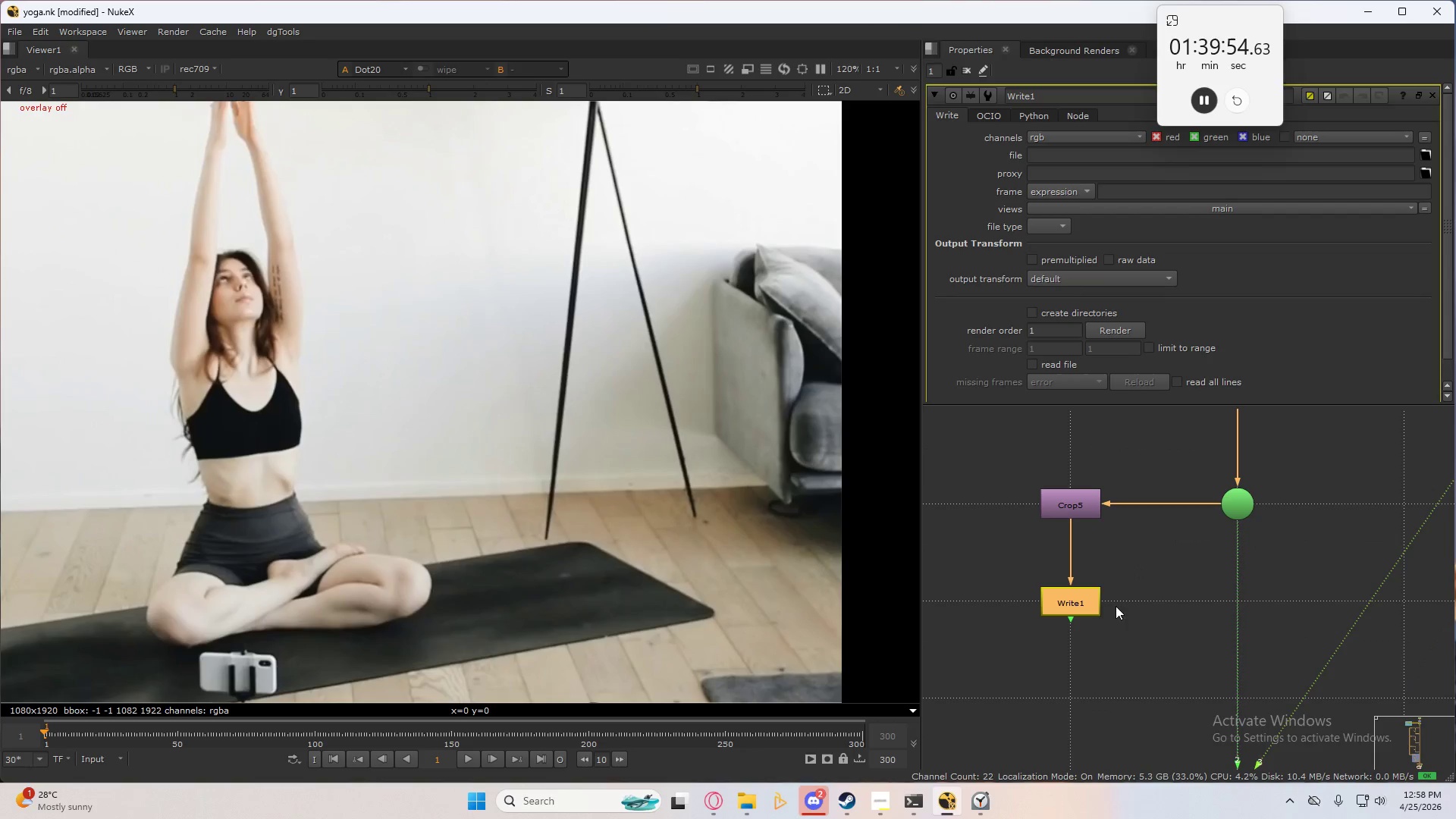 
left_click_drag(start_coordinate=[1073, 610], to_coordinate=[1072, 604])
 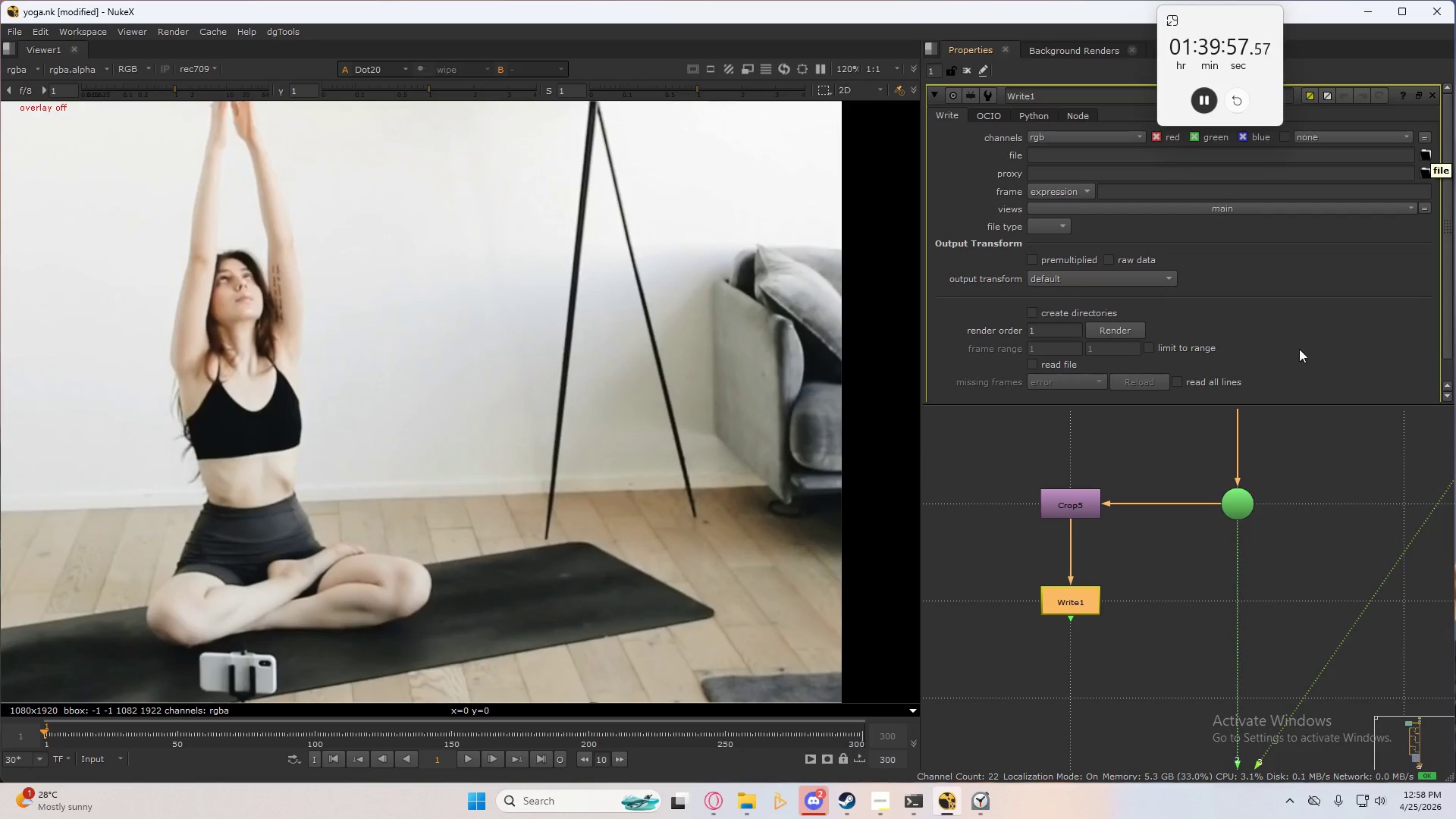 
left_click([1072, 601])
 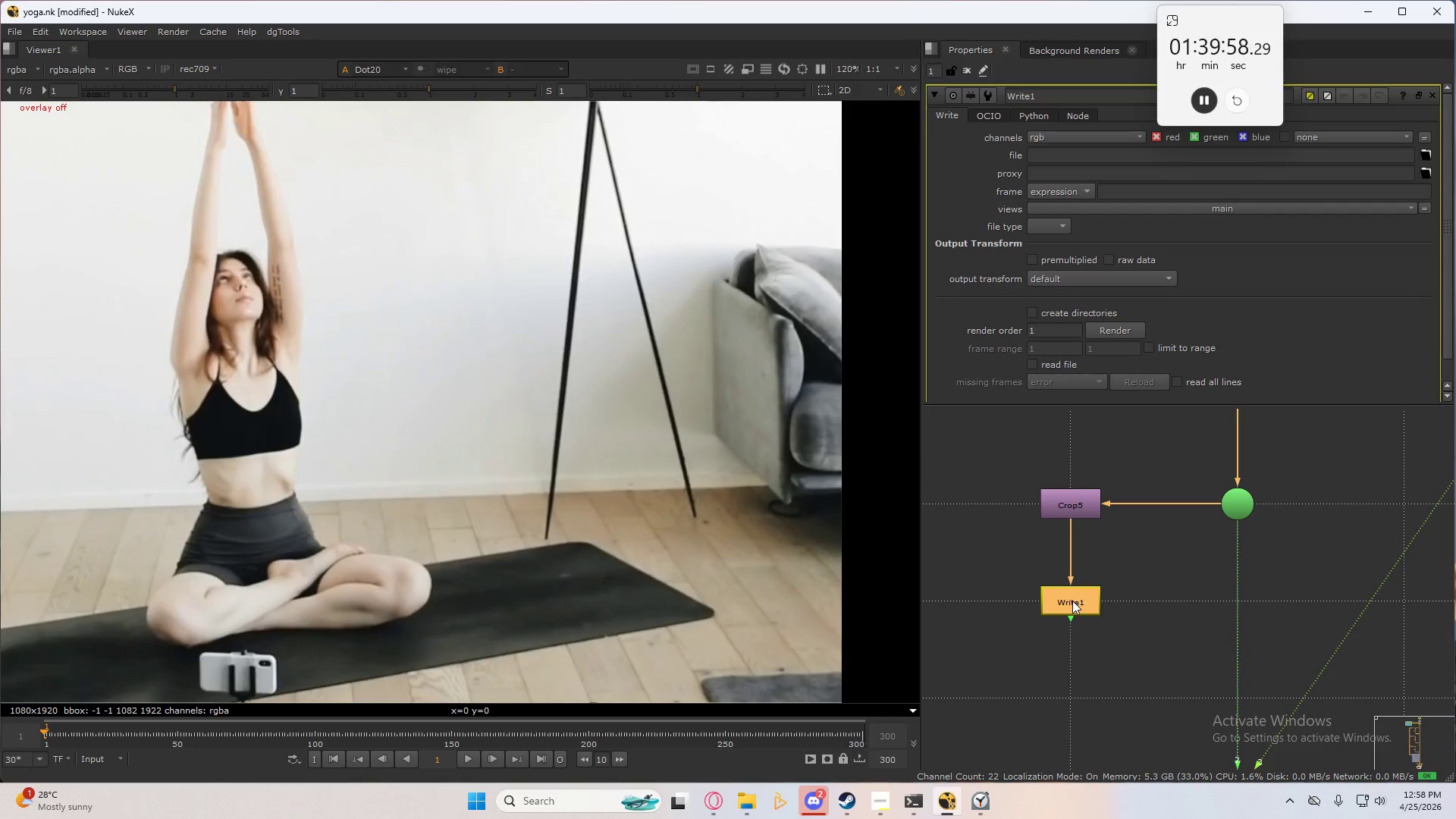 
key(1)
 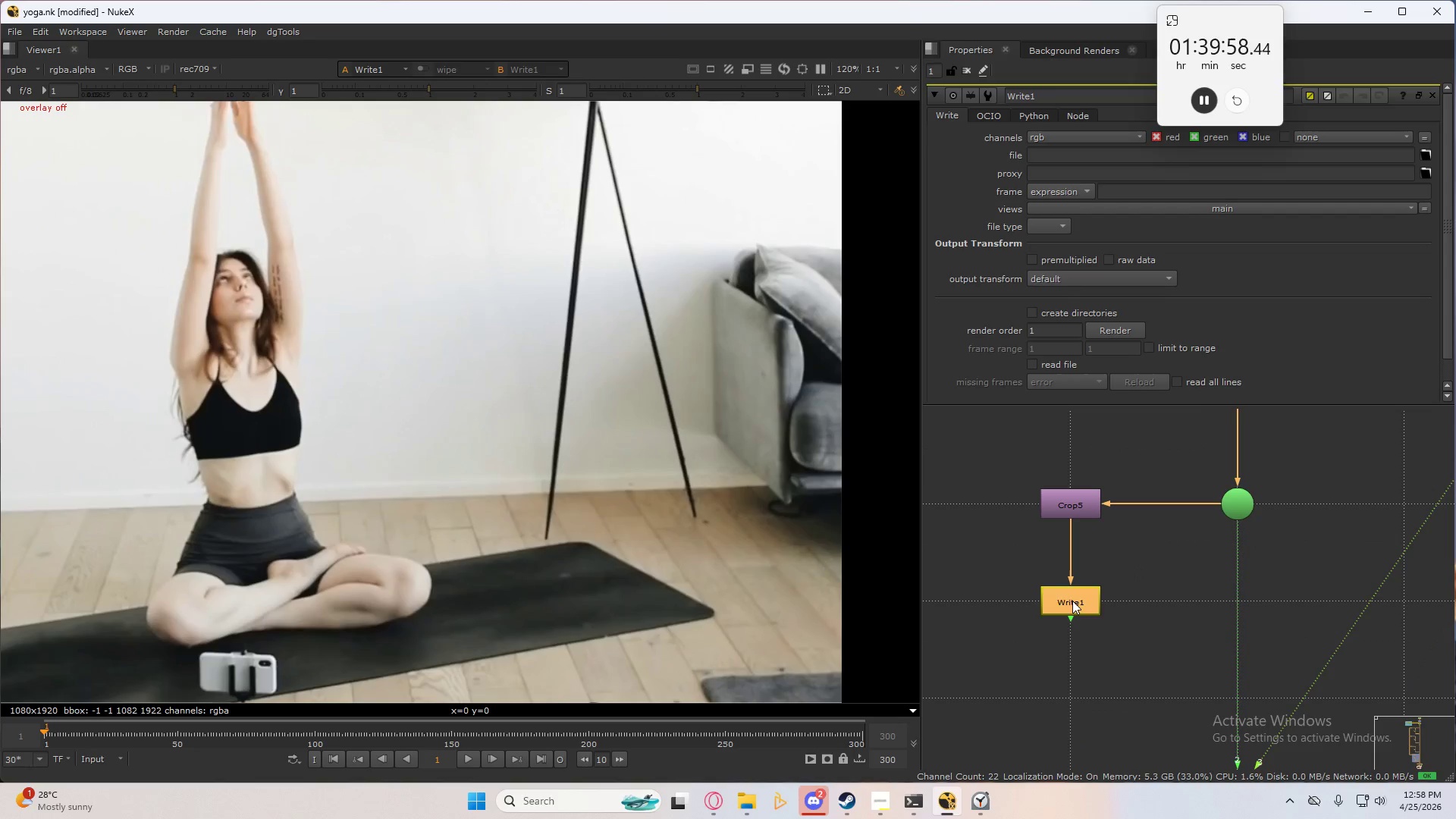 
double_click([1072, 601])
 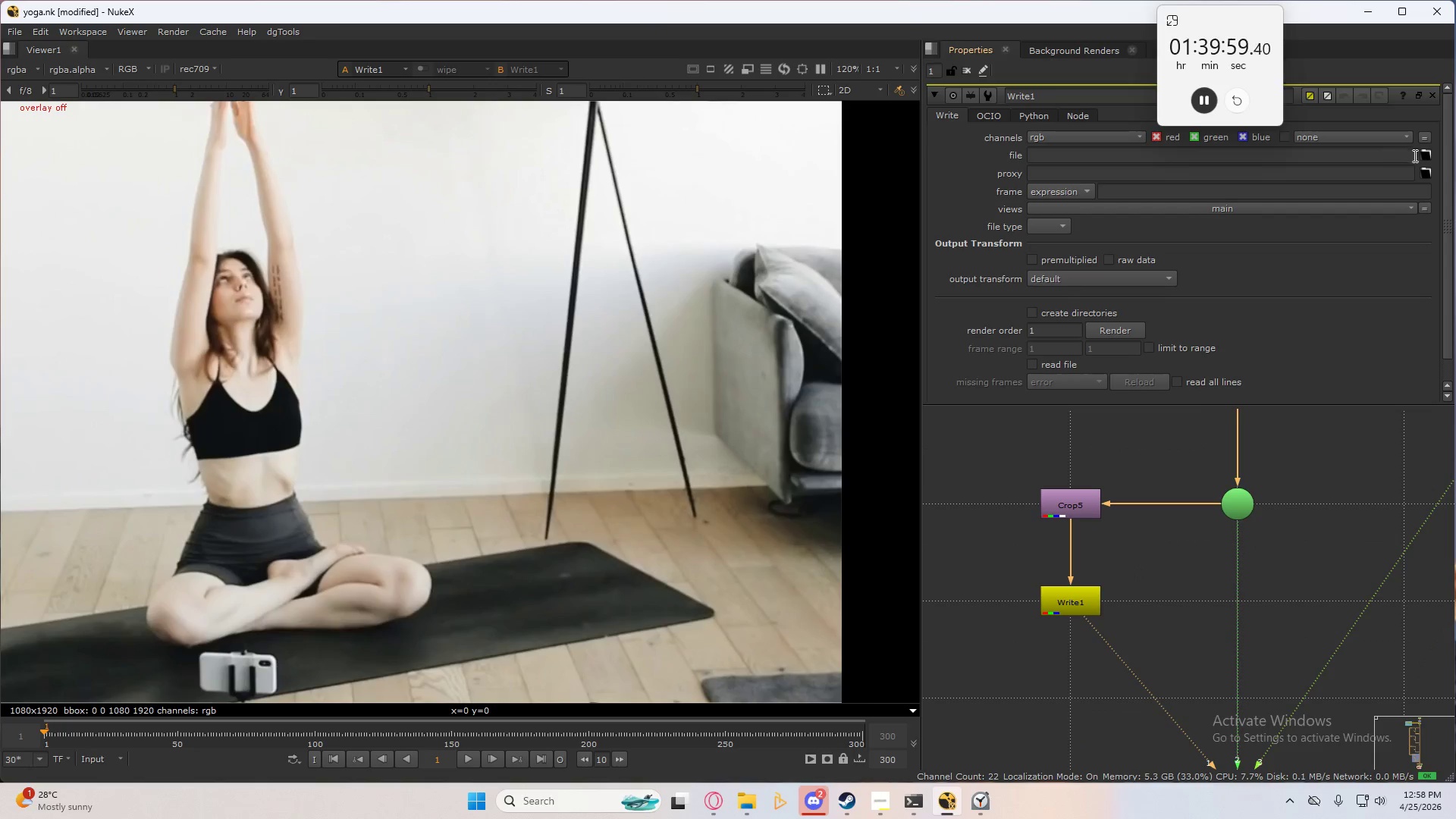 
left_click([1427, 152])
 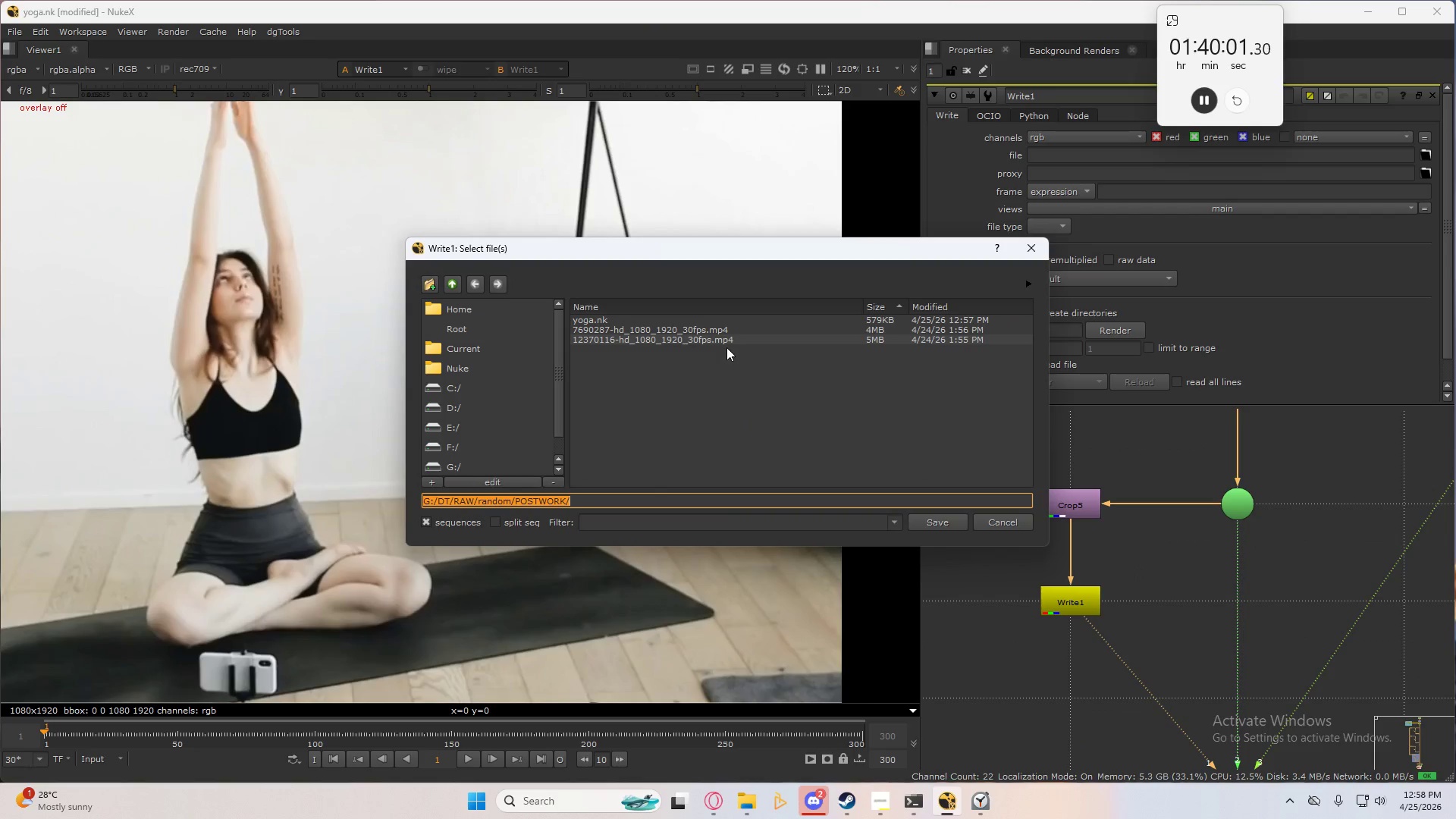 
left_click([592, 501])
 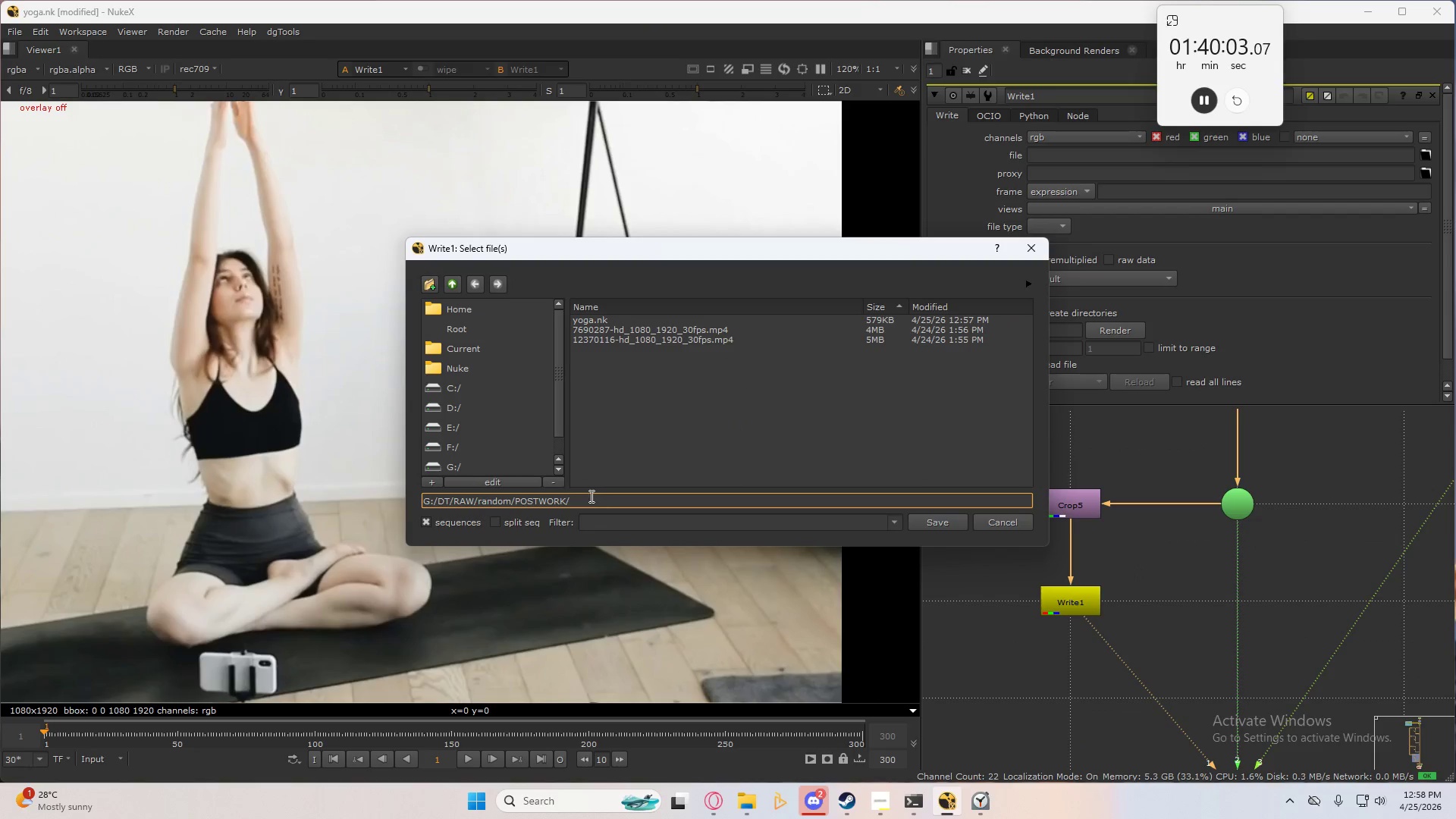 
type(YOGA)
 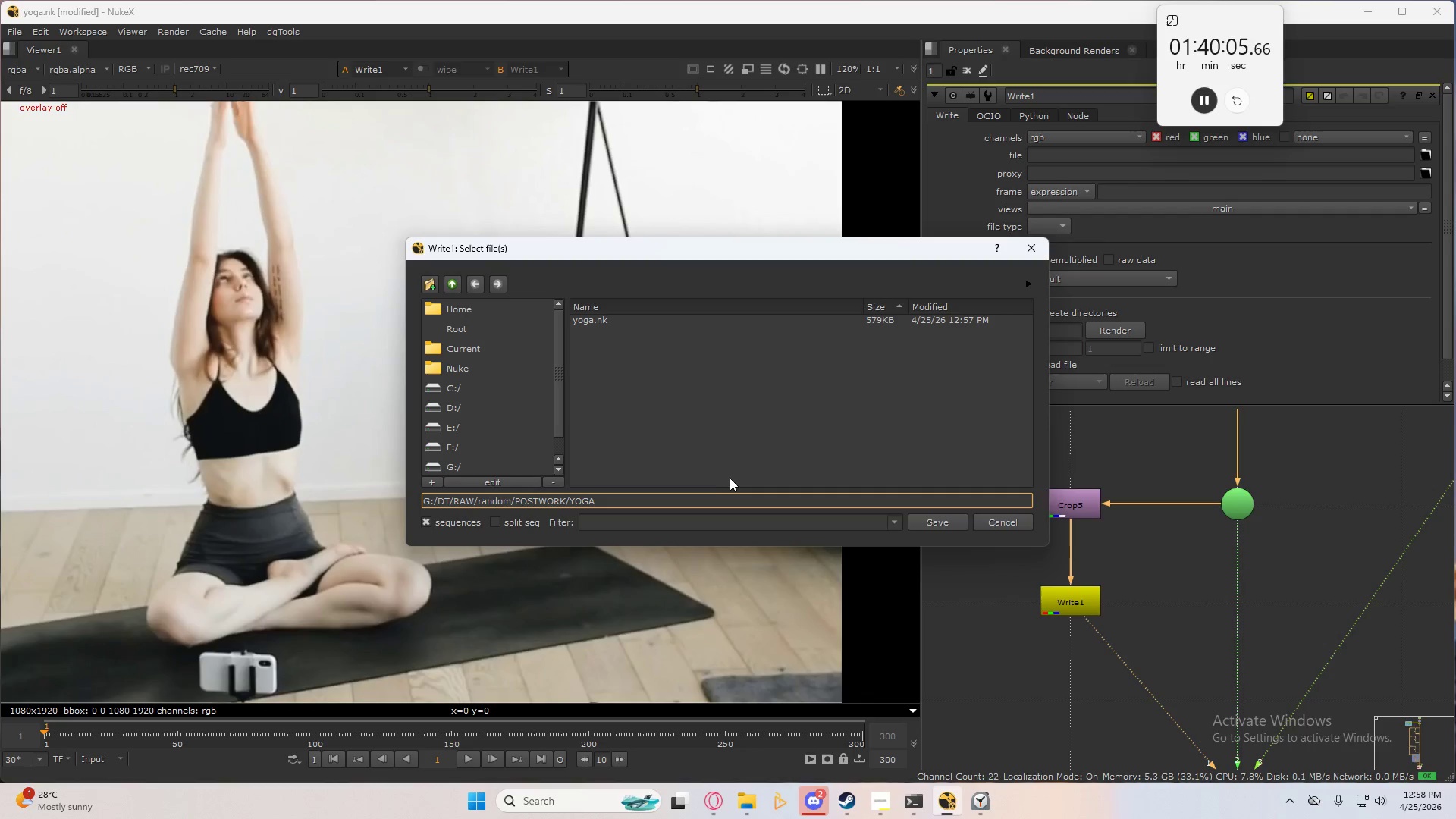 
type(.MP4)
 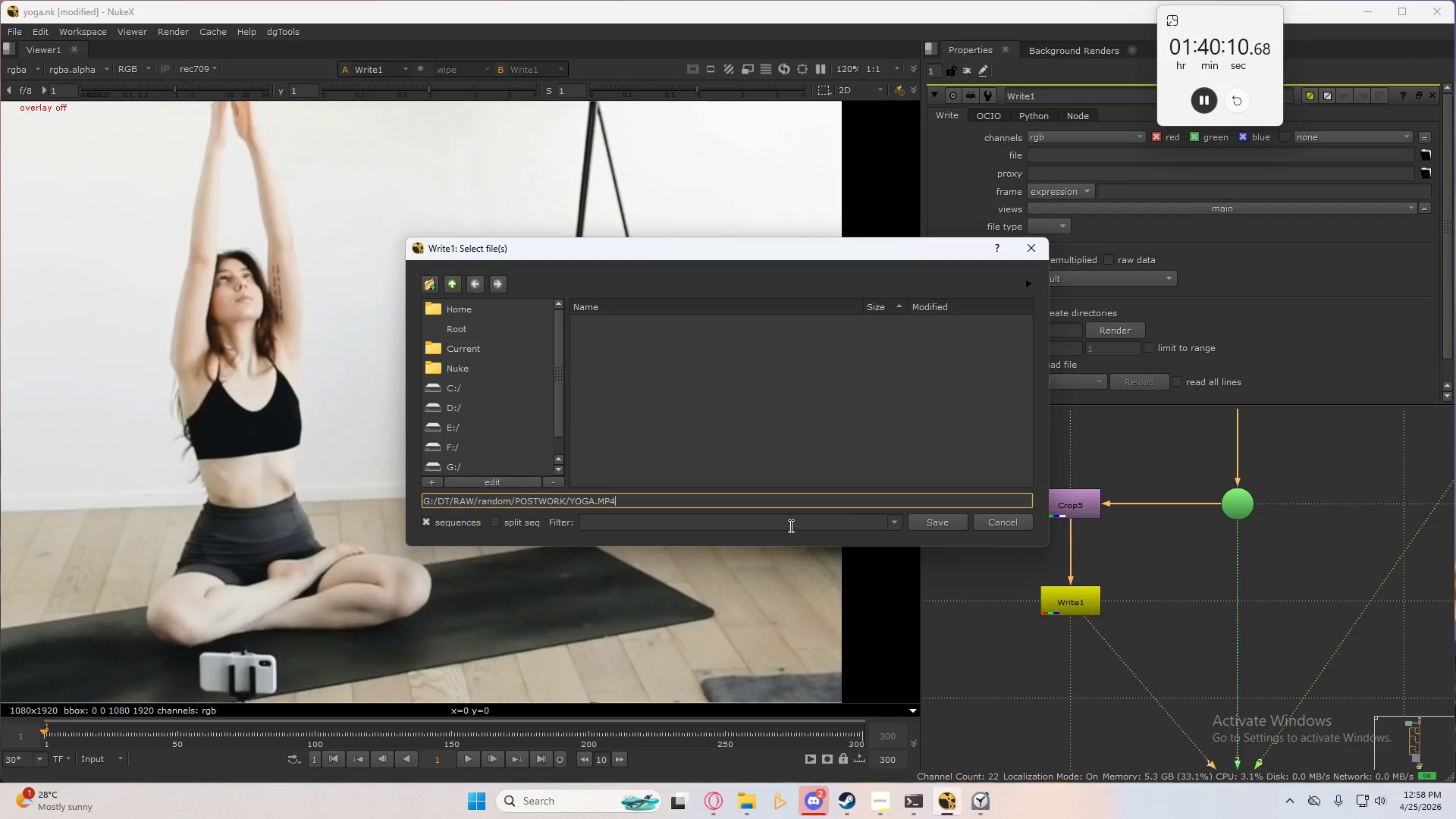 
key(Backspace)
 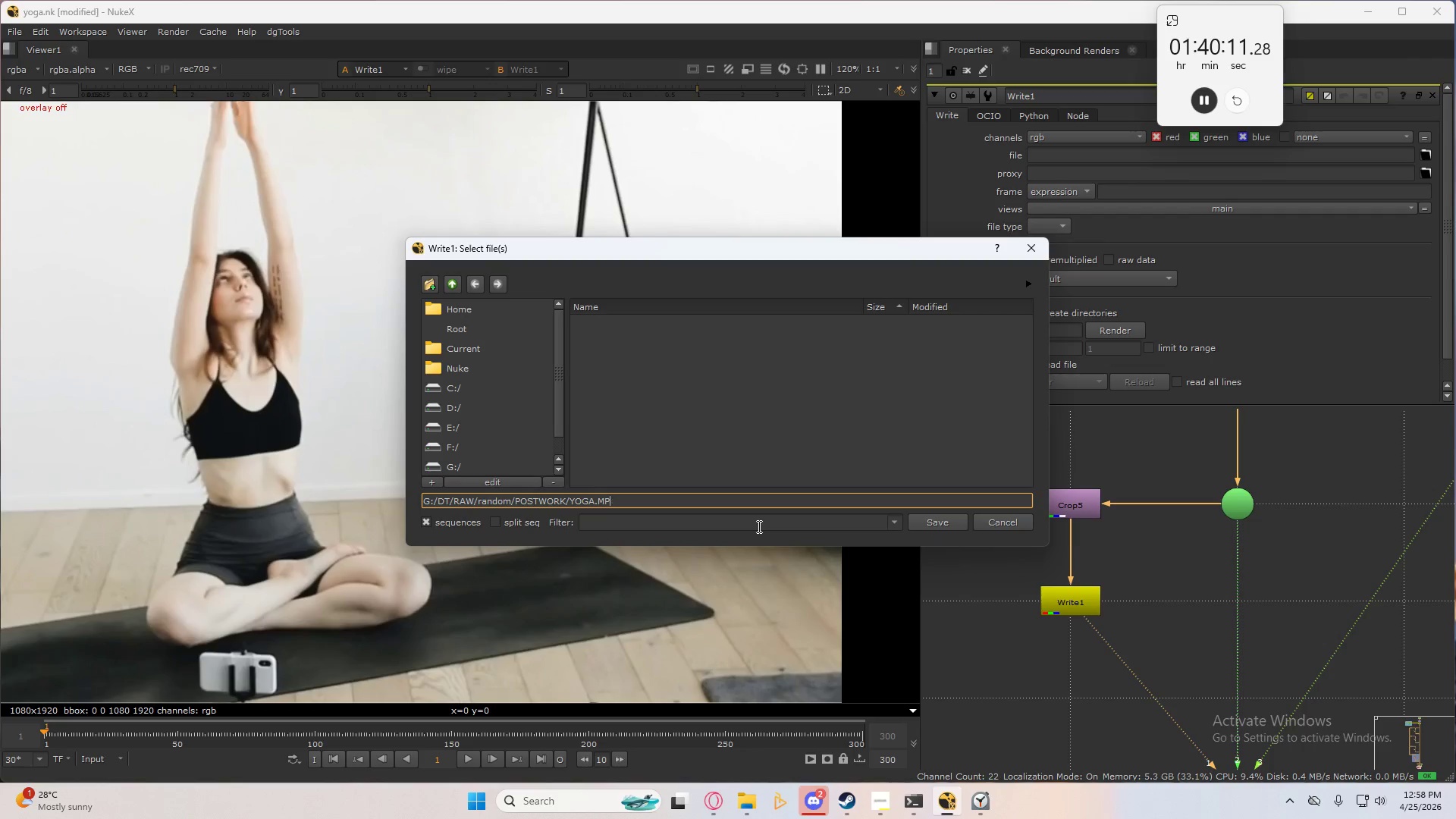 
key(Backspace)
 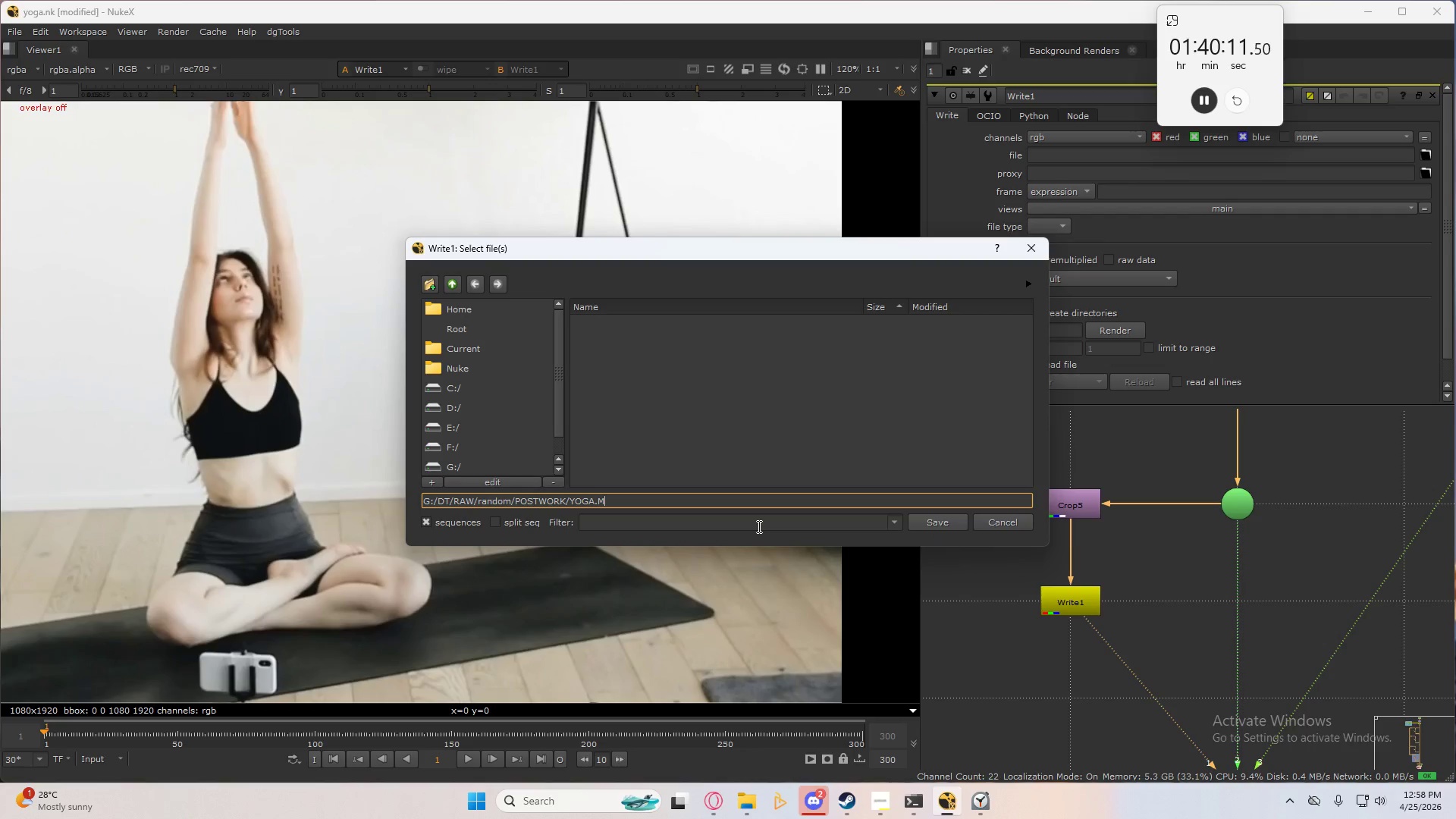 
key(Backspace)
 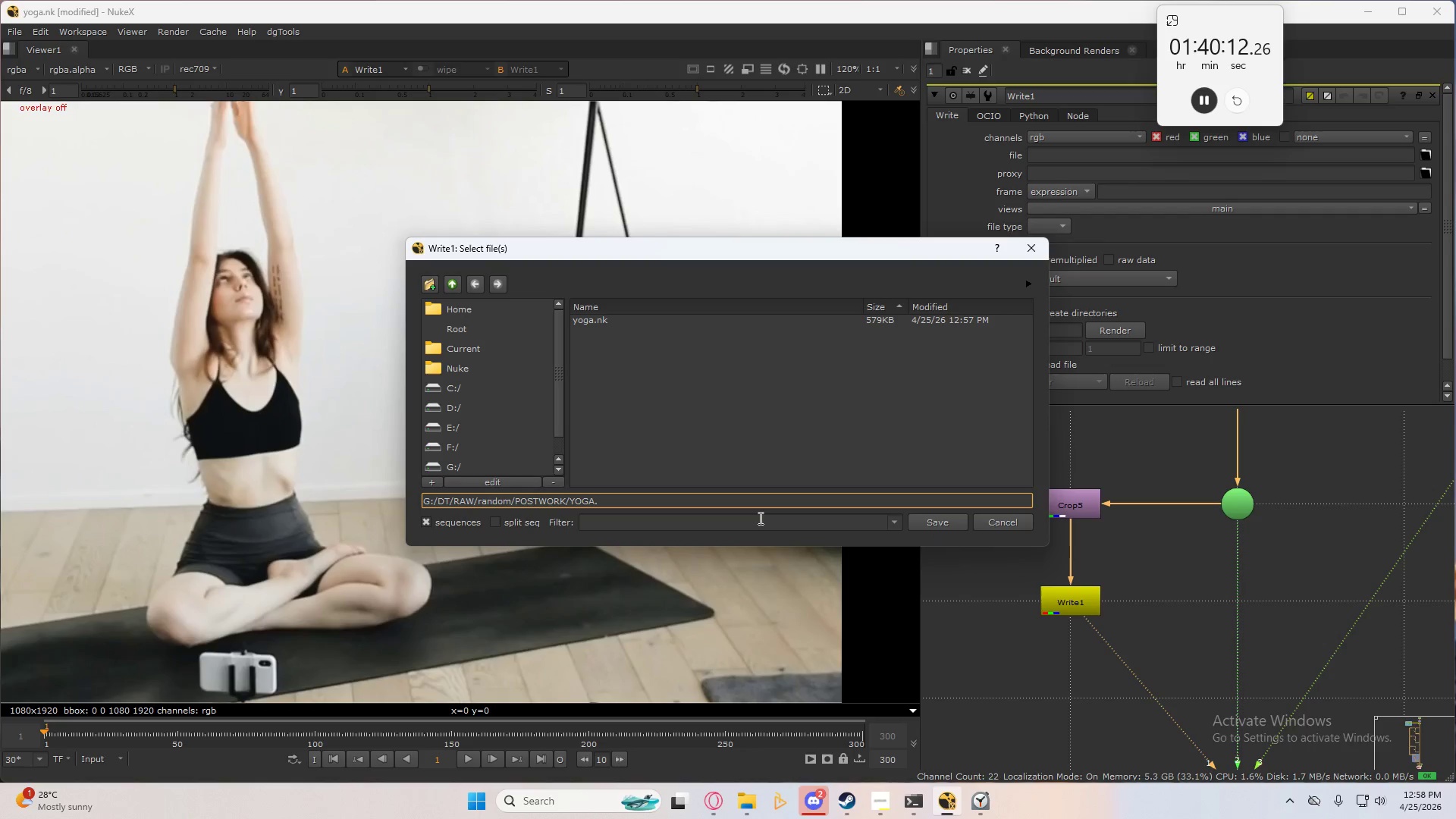 
key(CapsLock)
 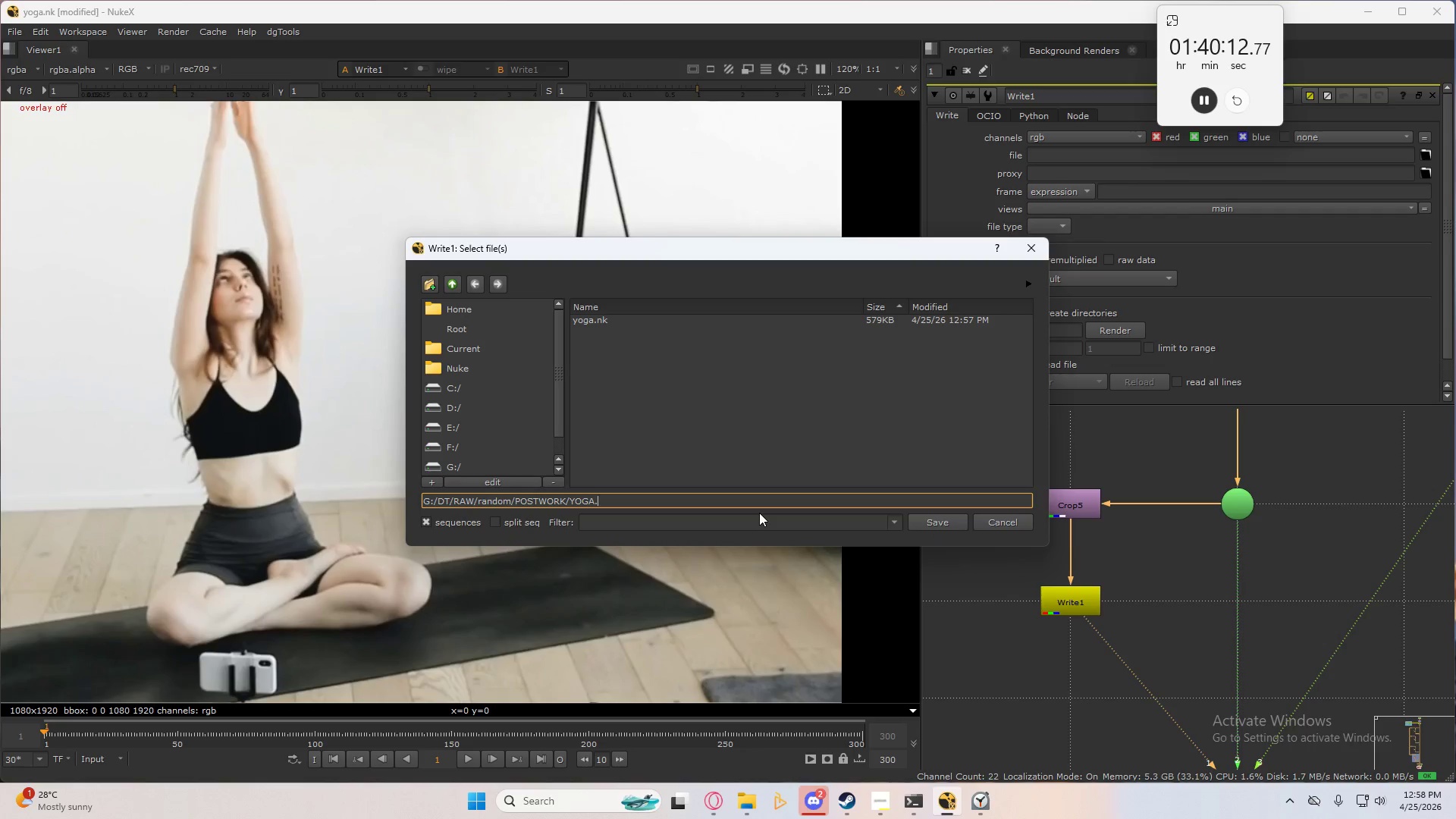 
type(mp4)
 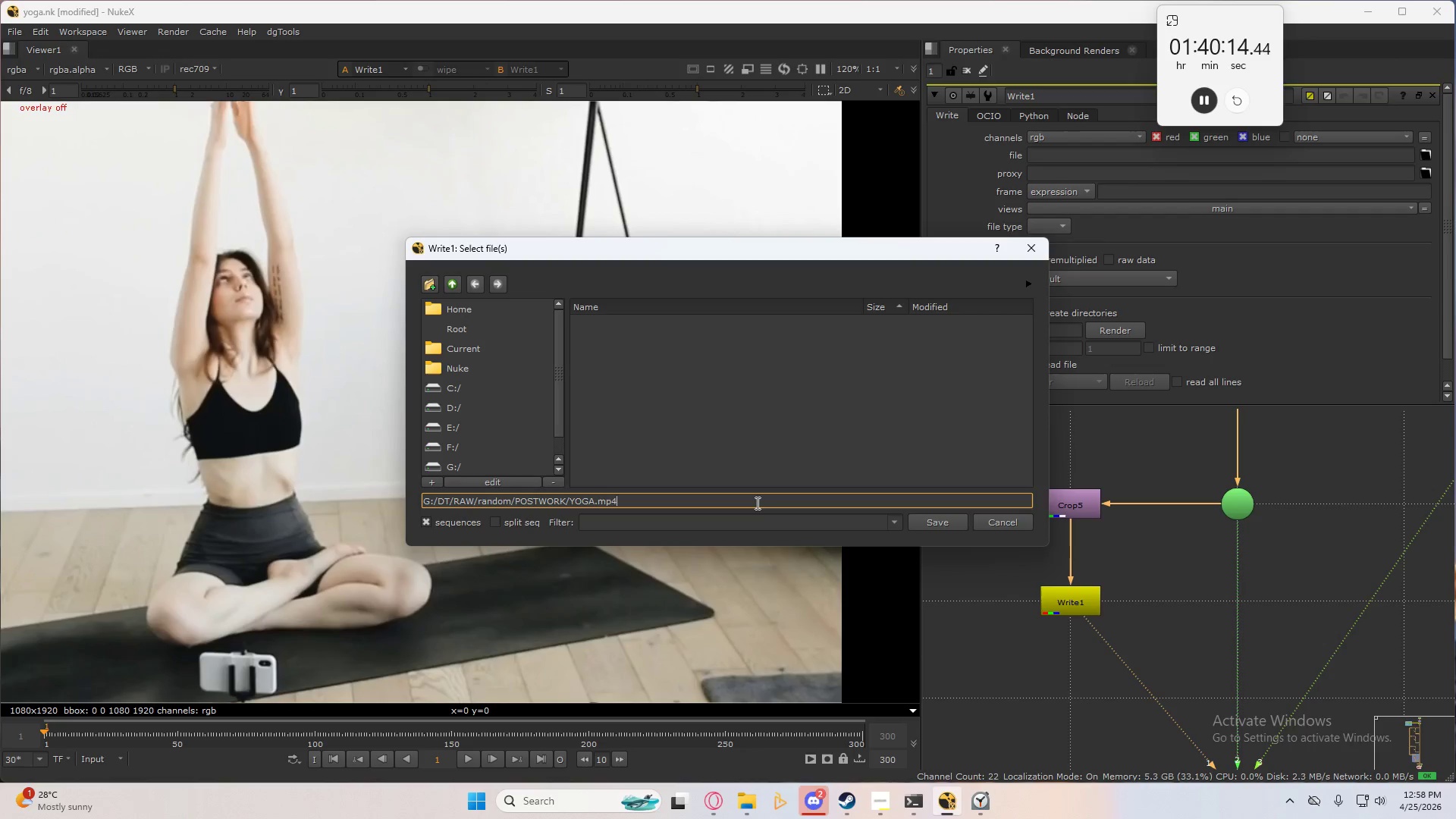 
key(Enter)
 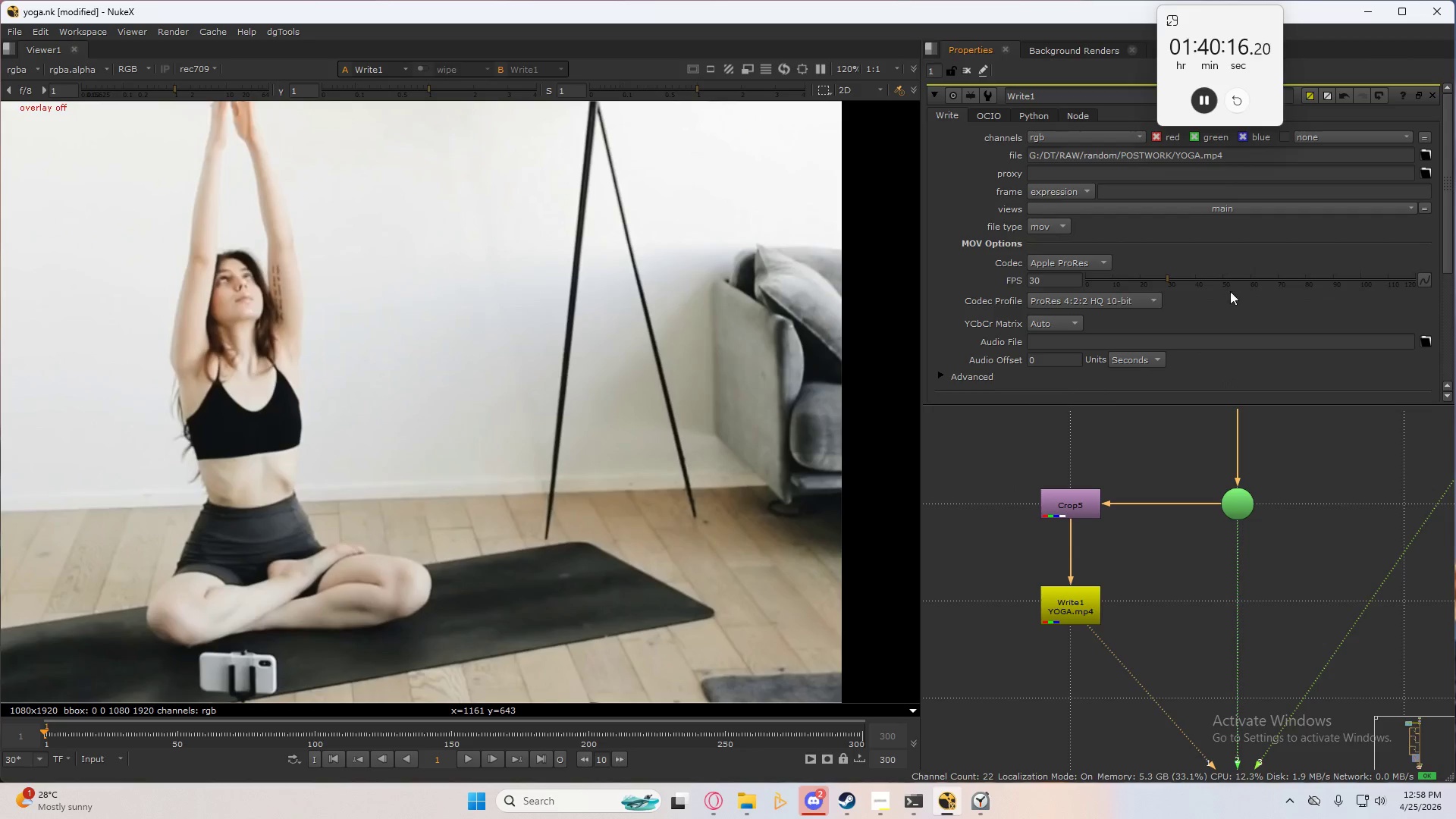 
scroll: coordinate [1112, 335], scroll_direction: down, amount: 5.0
 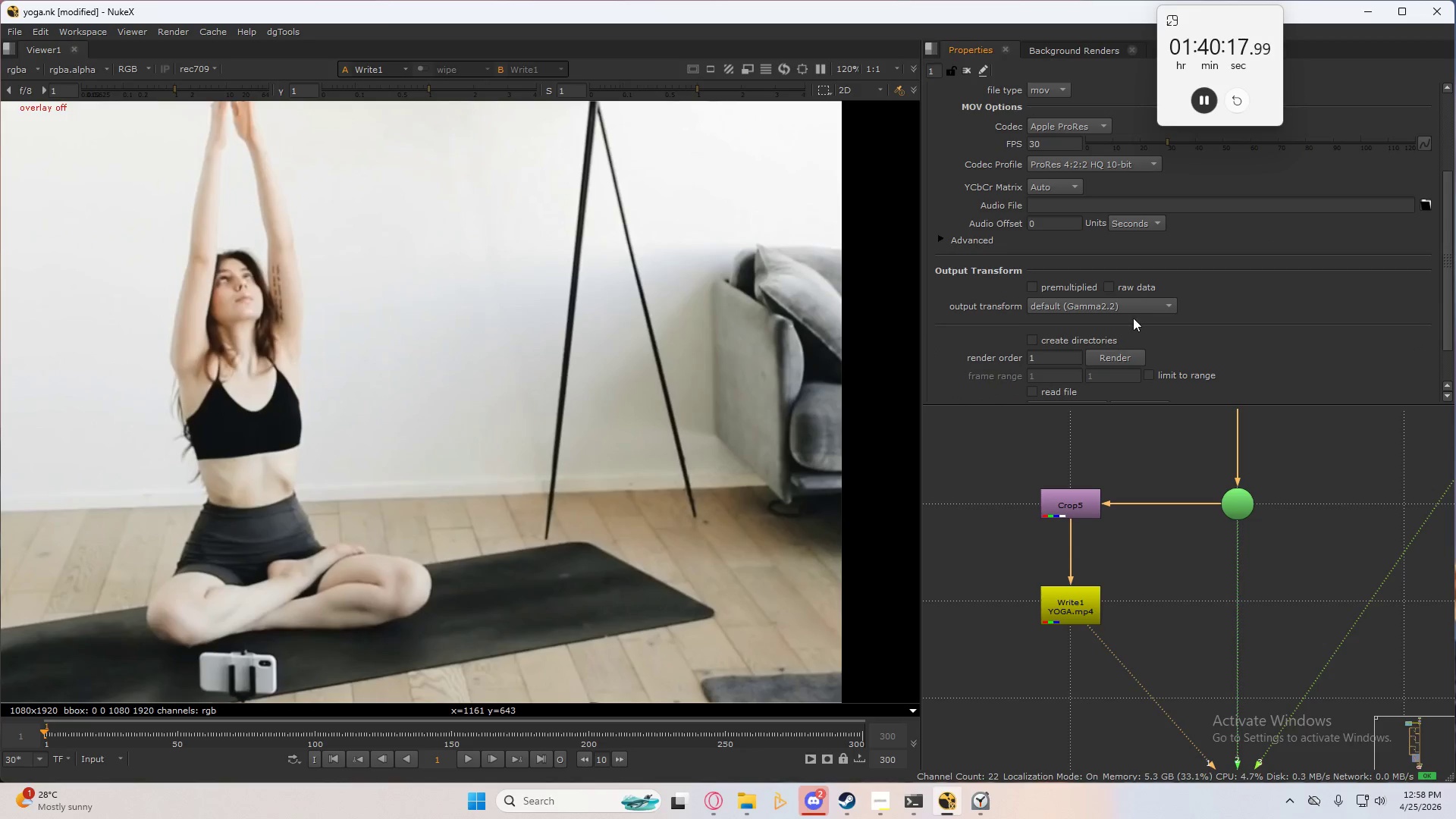 
left_click([1138, 310])
 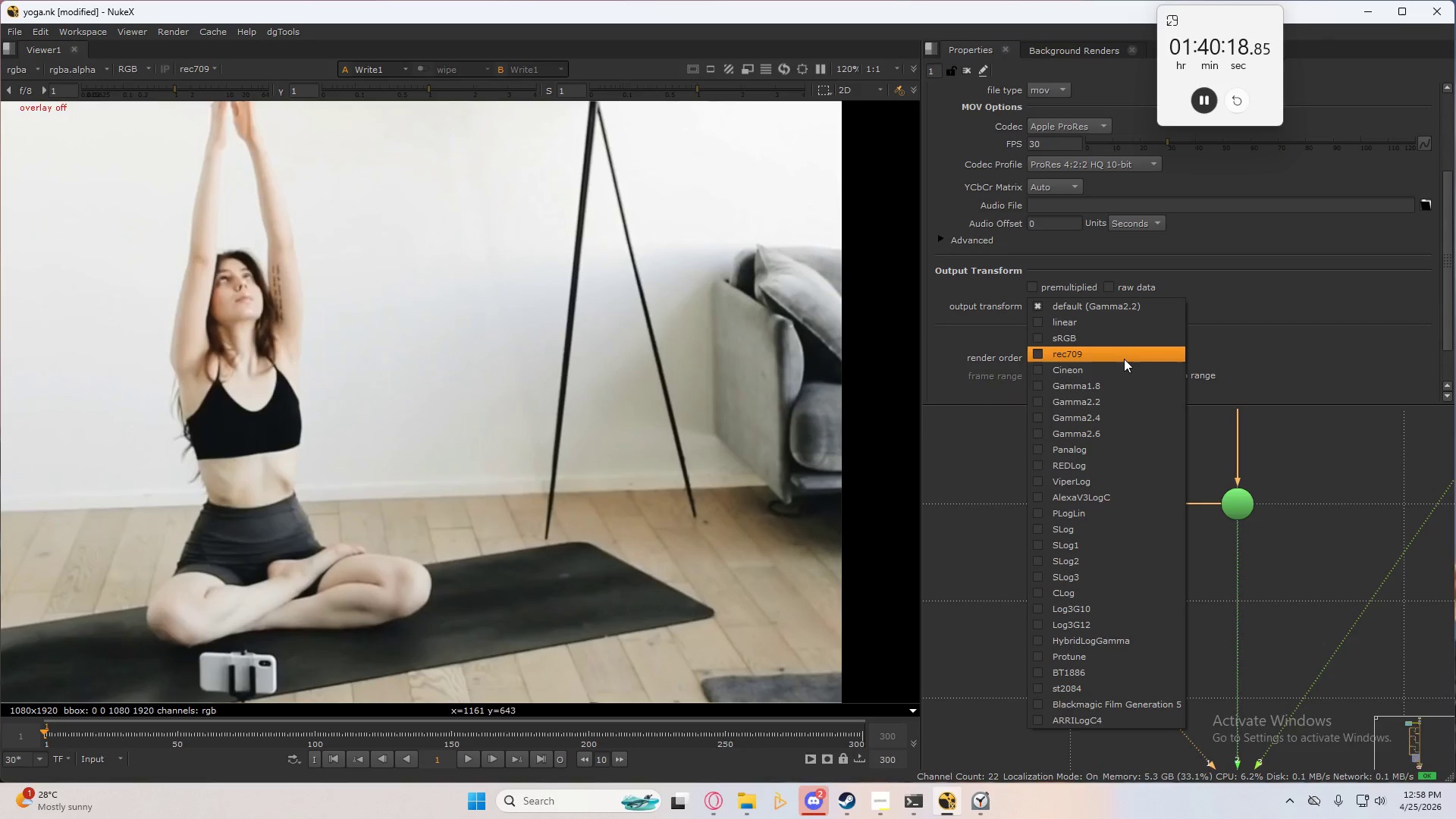 
left_click([1124, 350])
 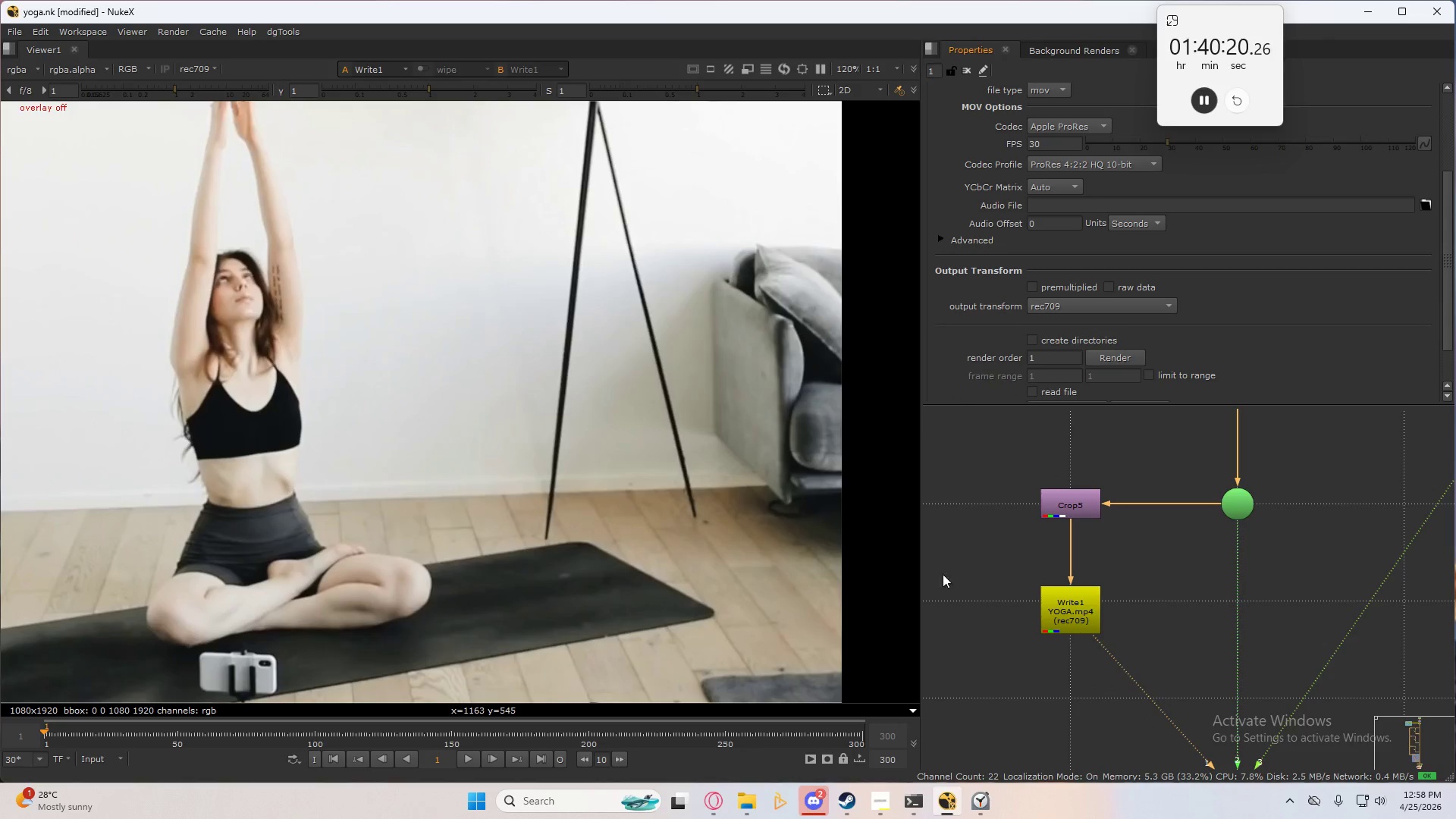 
key(Control+ControlLeft)
 